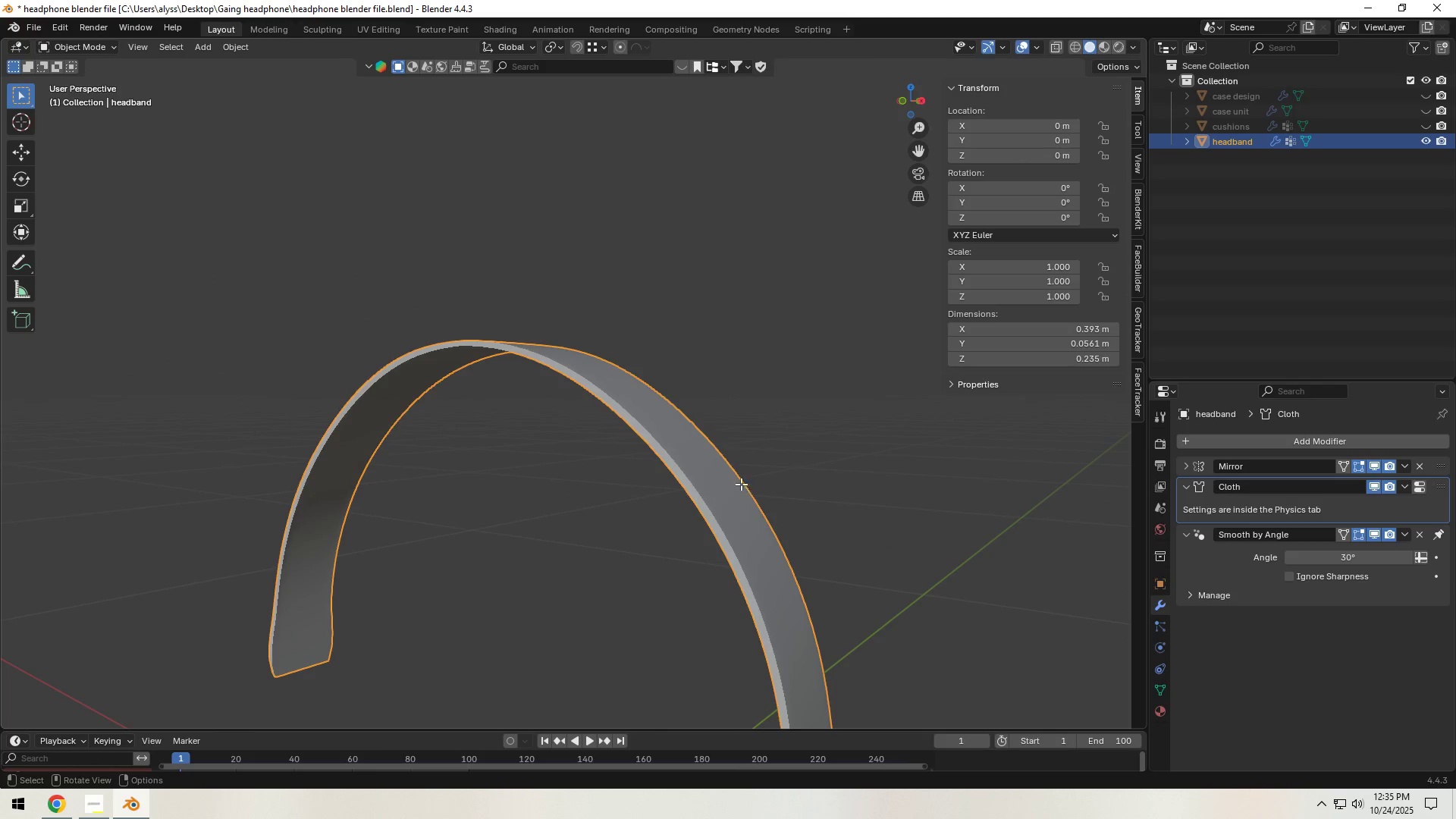 
key(Tab)
 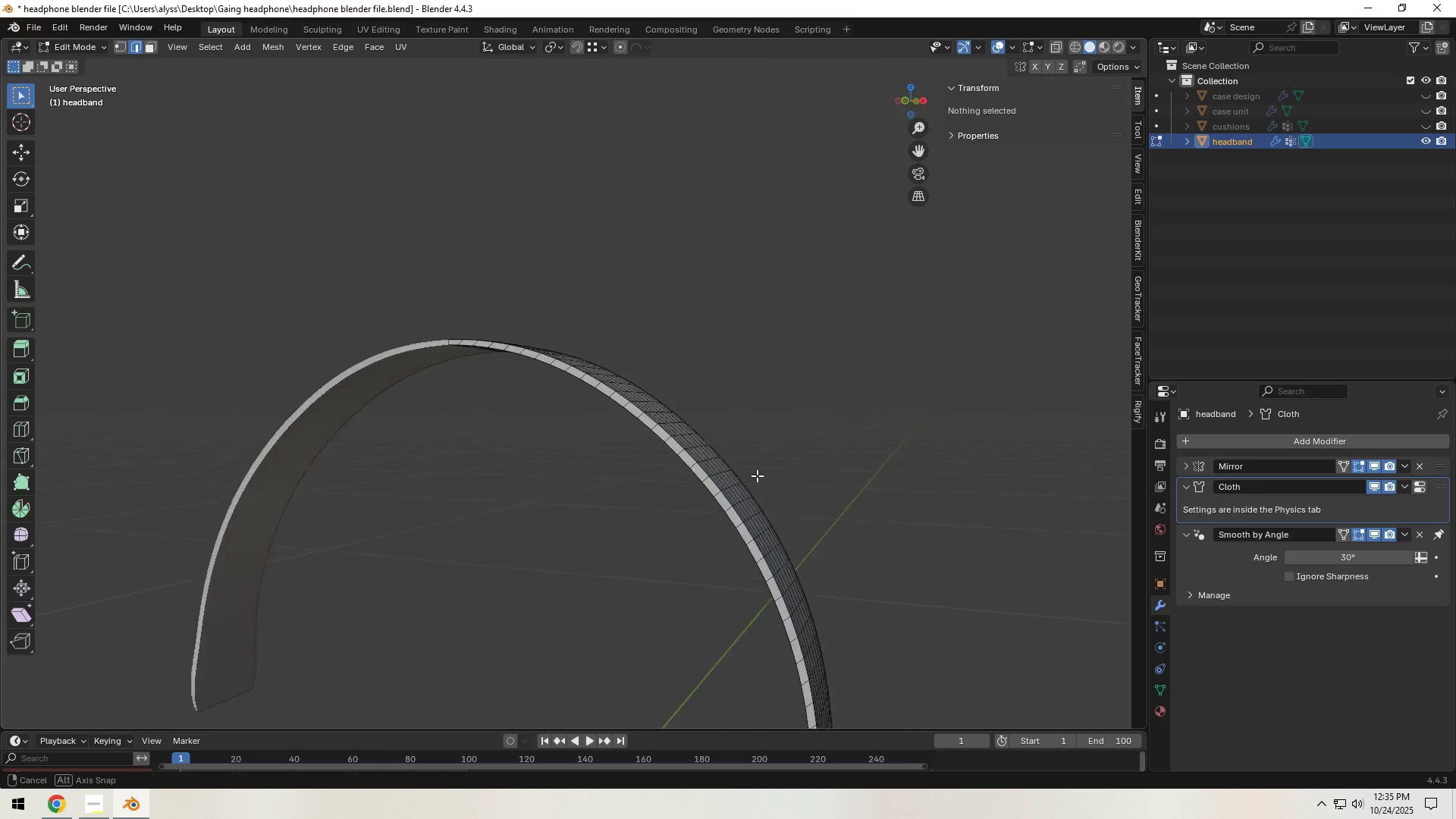 
scroll: coordinate [771, 475], scroll_direction: up, amount: 1.0
 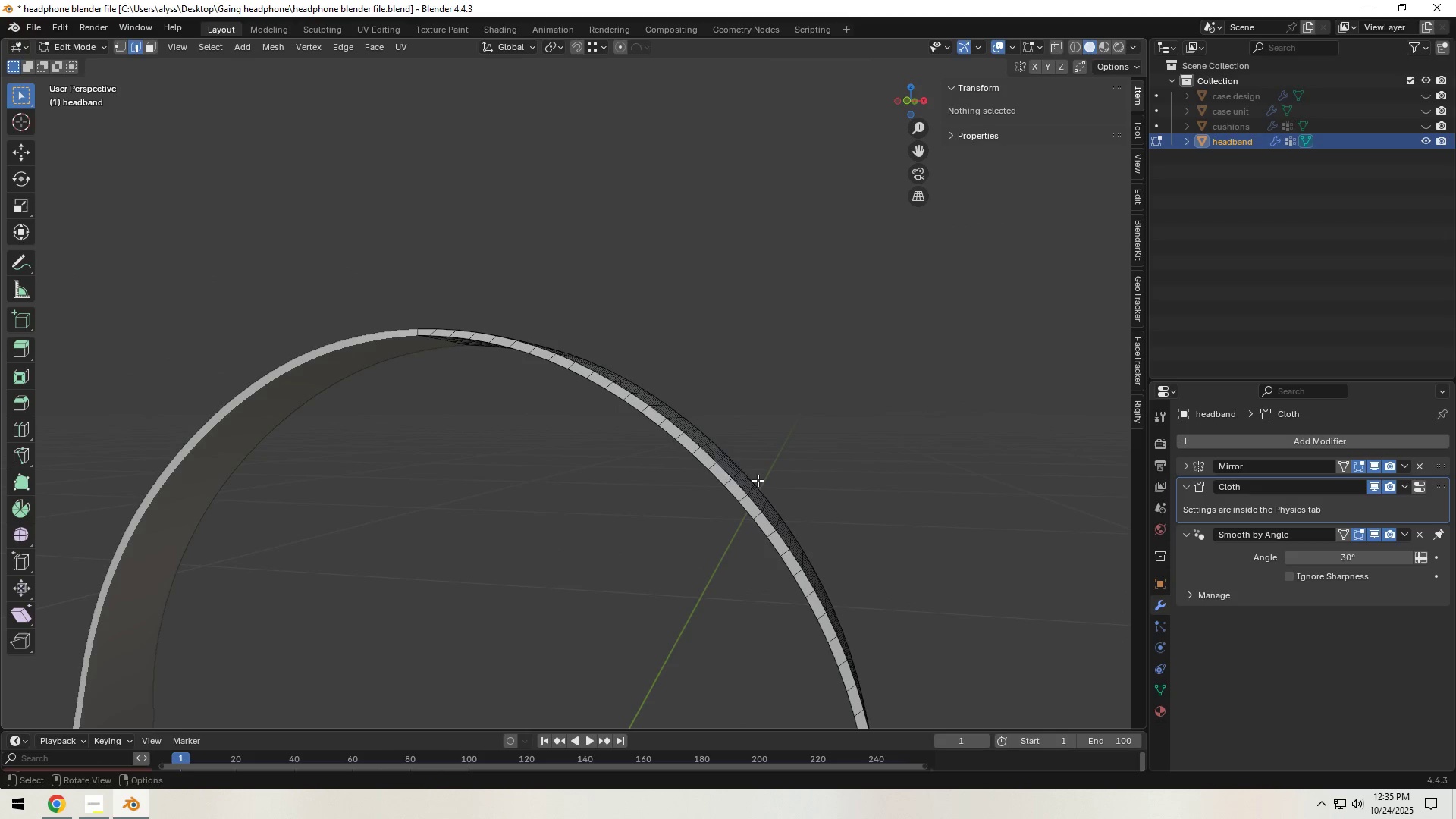 
hold_key(key=AltLeft, duration=0.85)
left_click([704, 465])
 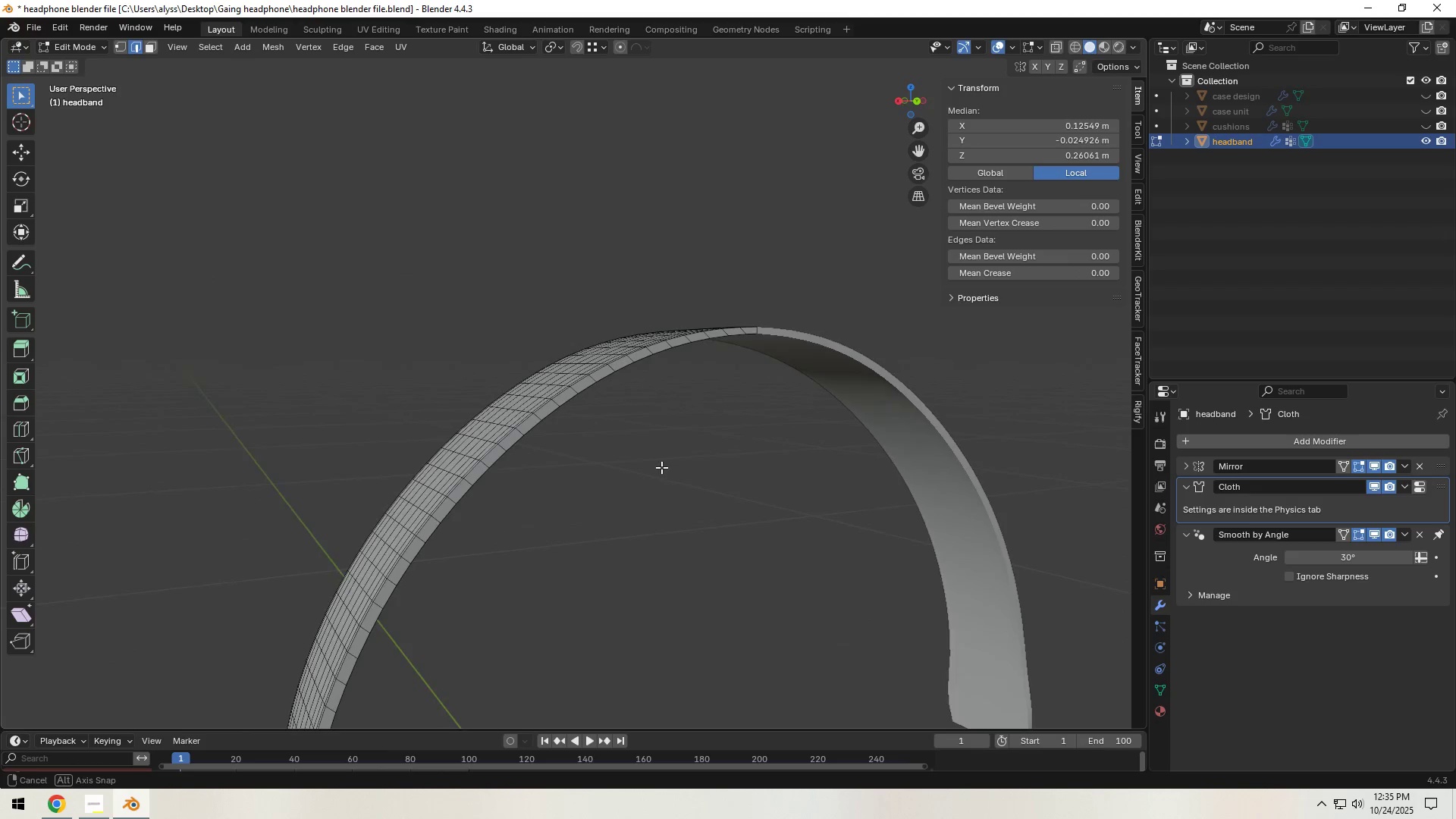 
hold_key(key=ShiftLeft, duration=0.62)
hold_key(key=AltLeft, duration=0.41)
left_click([546, 416])
 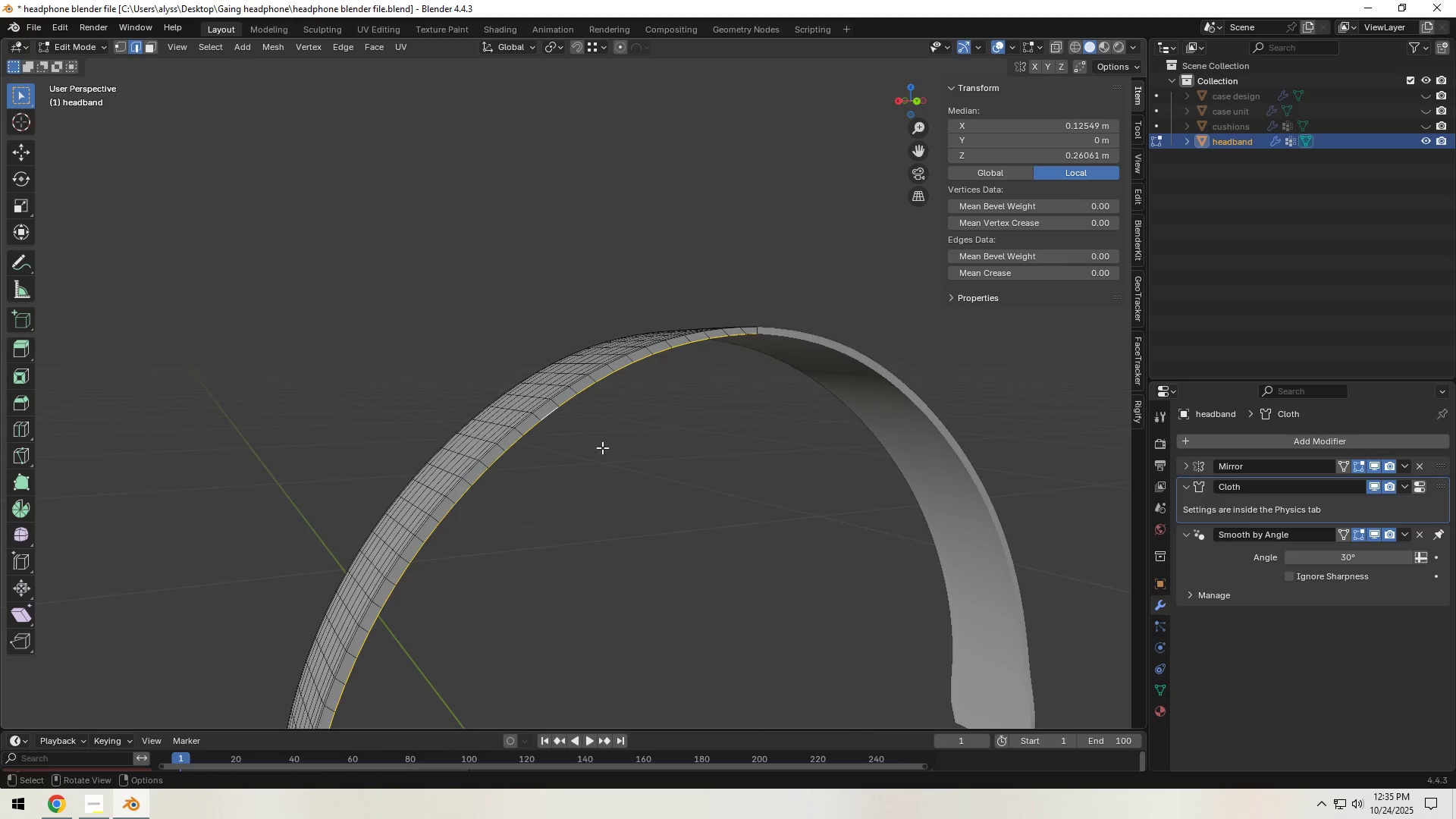 
scroll: coordinate [623, 465], scroll_direction: down, amount: 4.0
 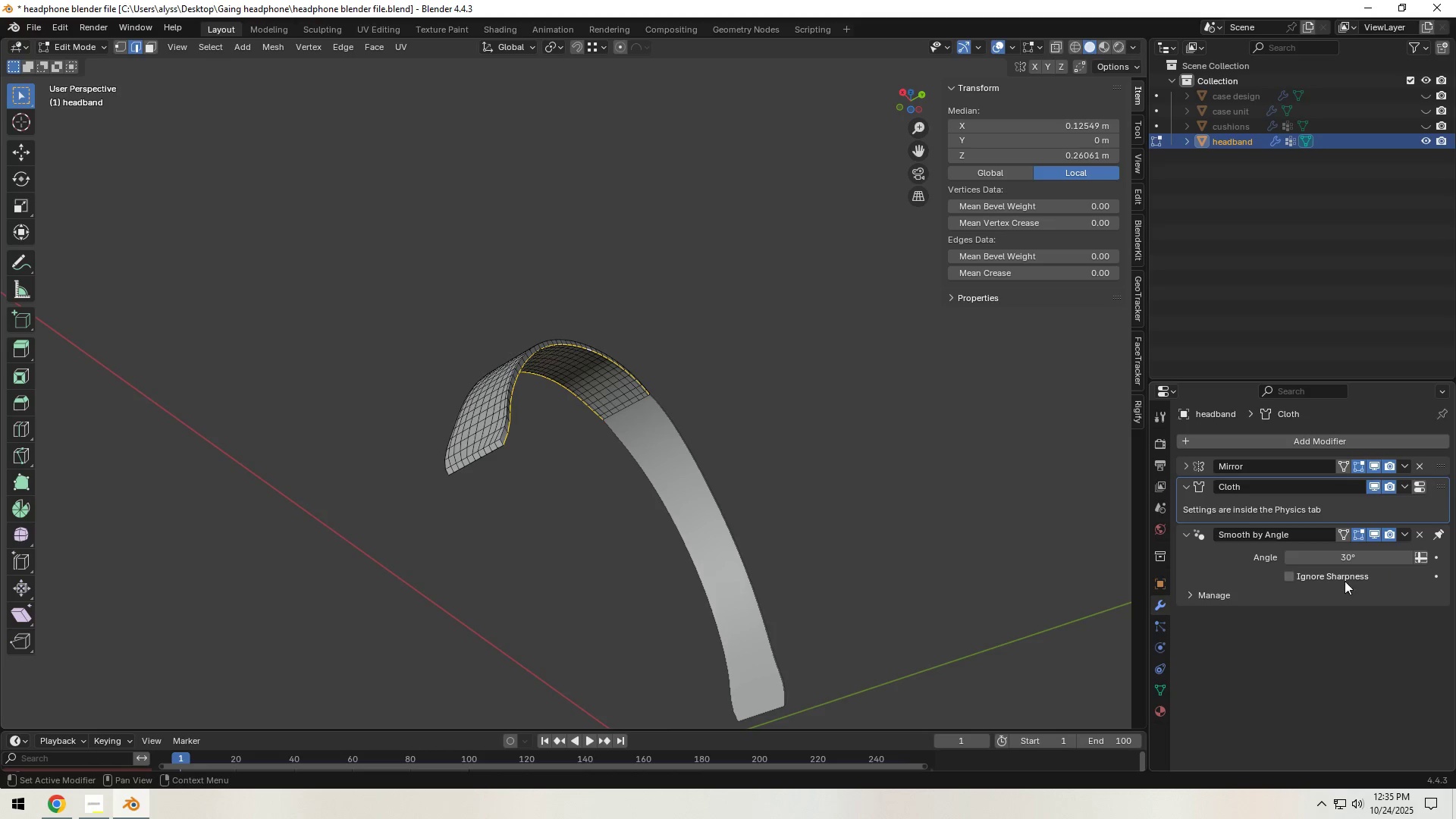 
left_click([1152, 685])
 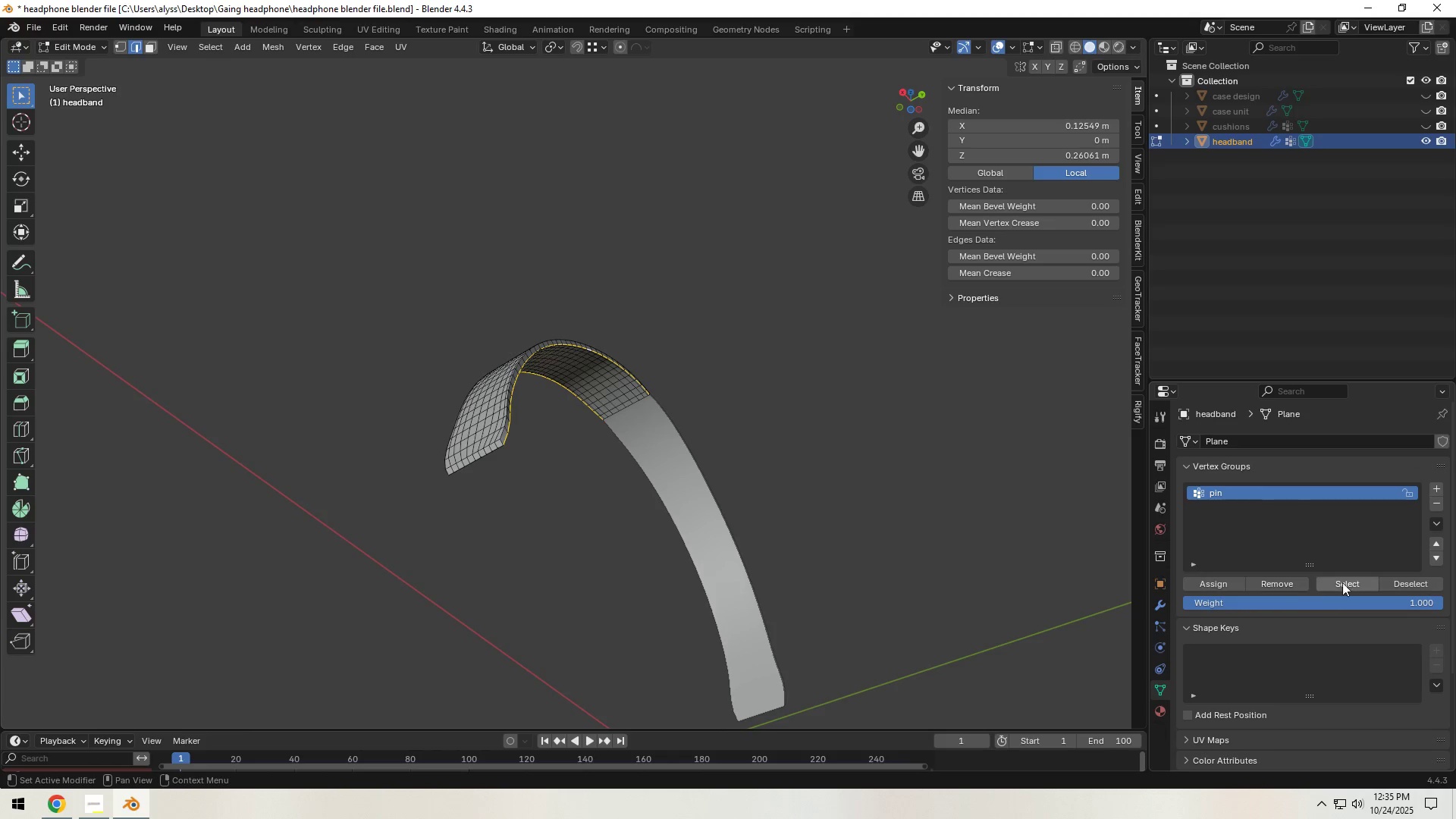 
left_click([1349, 582])
 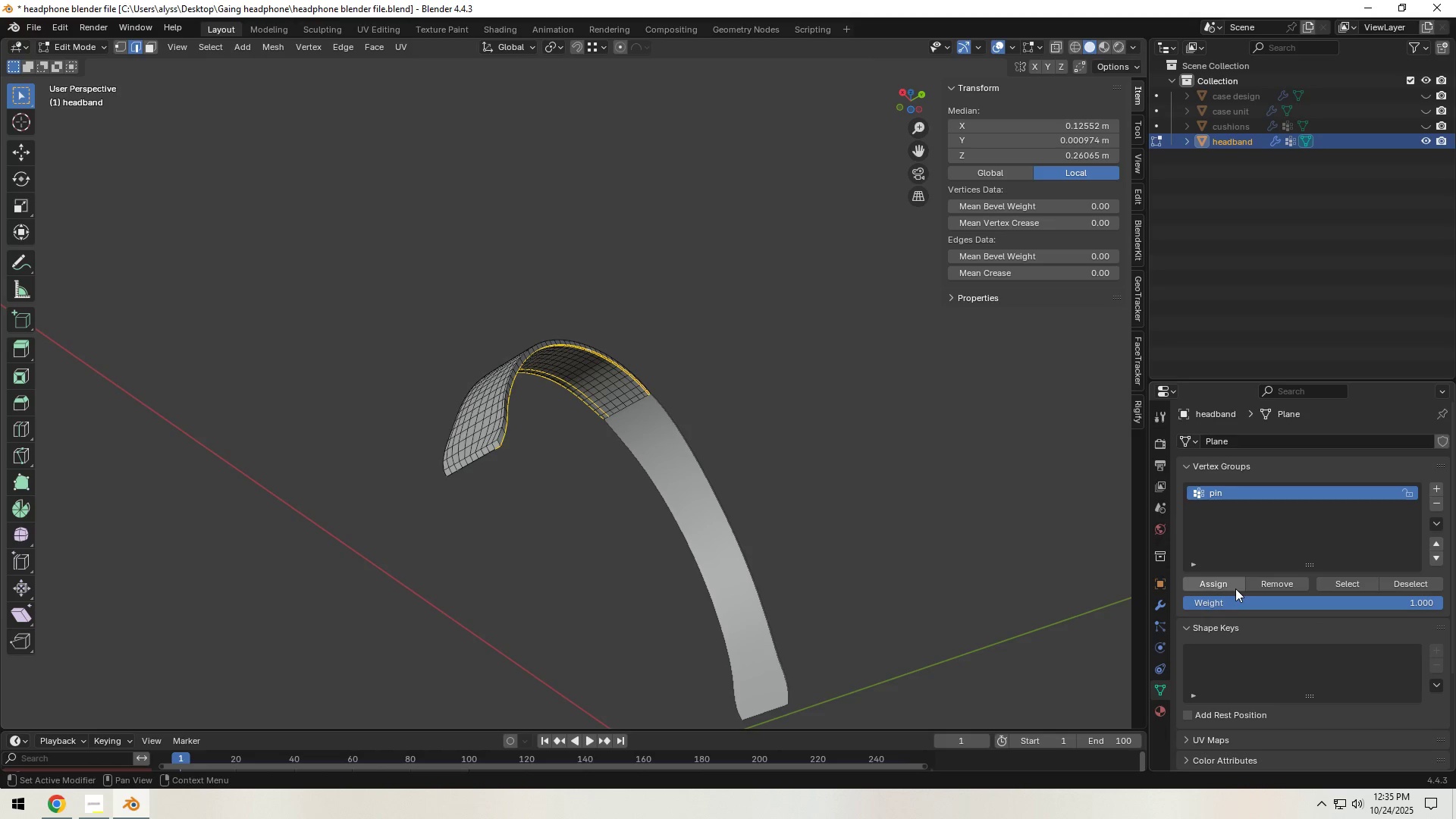 
left_click([1262, 579])
 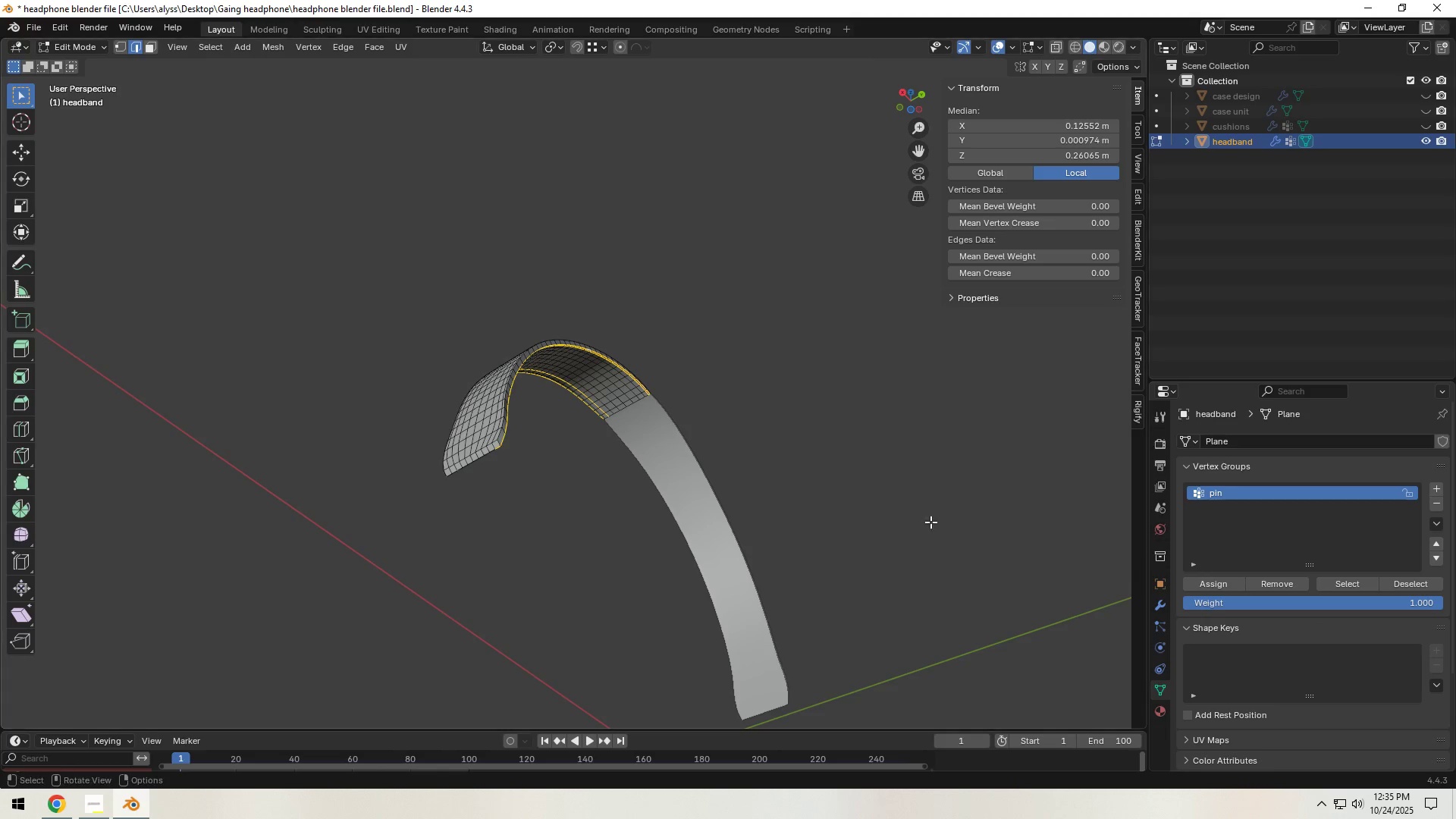 
left_click_drag(start_coordinate=[879, 492], to_coordinate=[875, 492])
 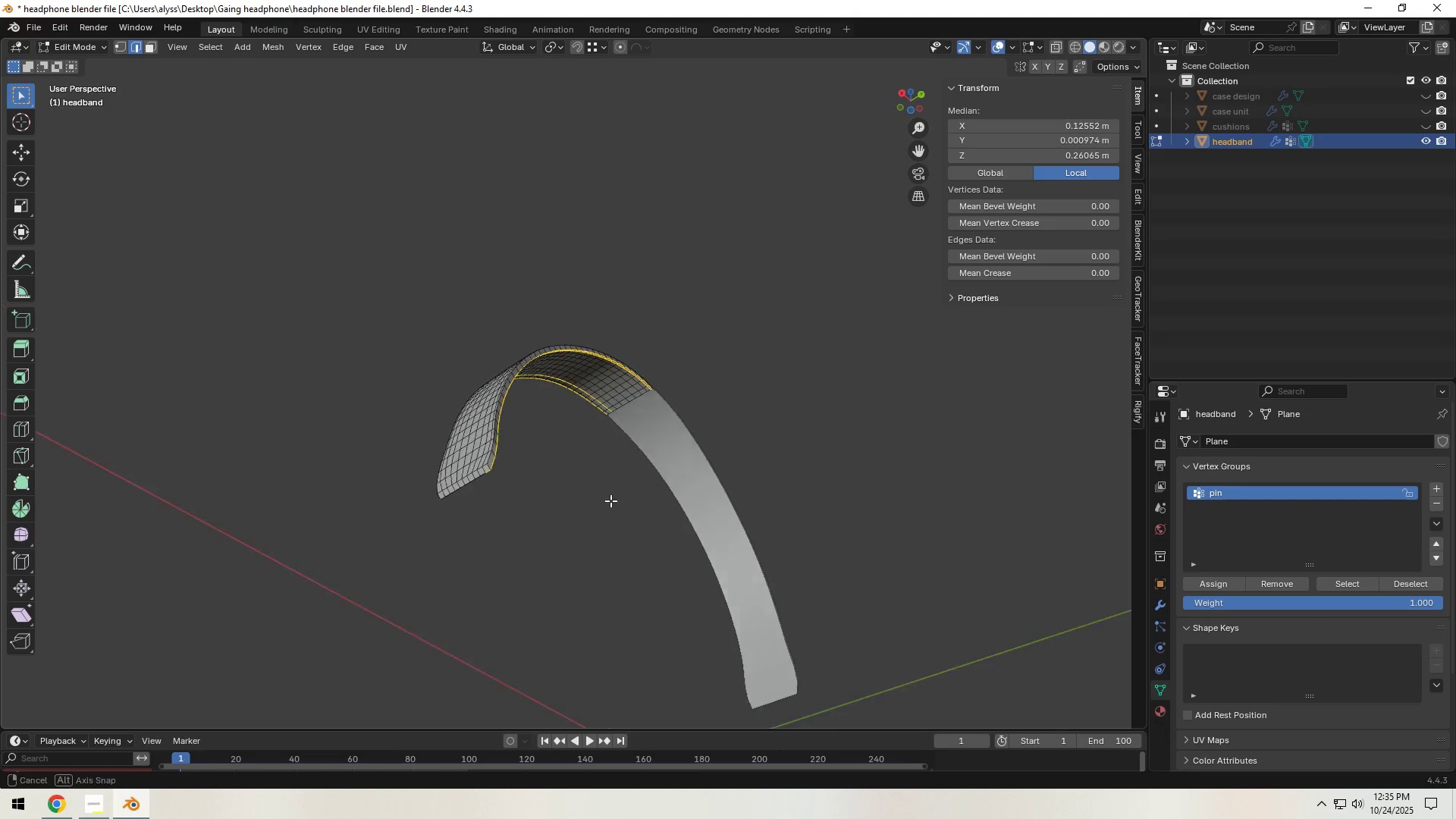 
scroll: coordinate [589, 516], scroll_direction: up, amount: 2.0
 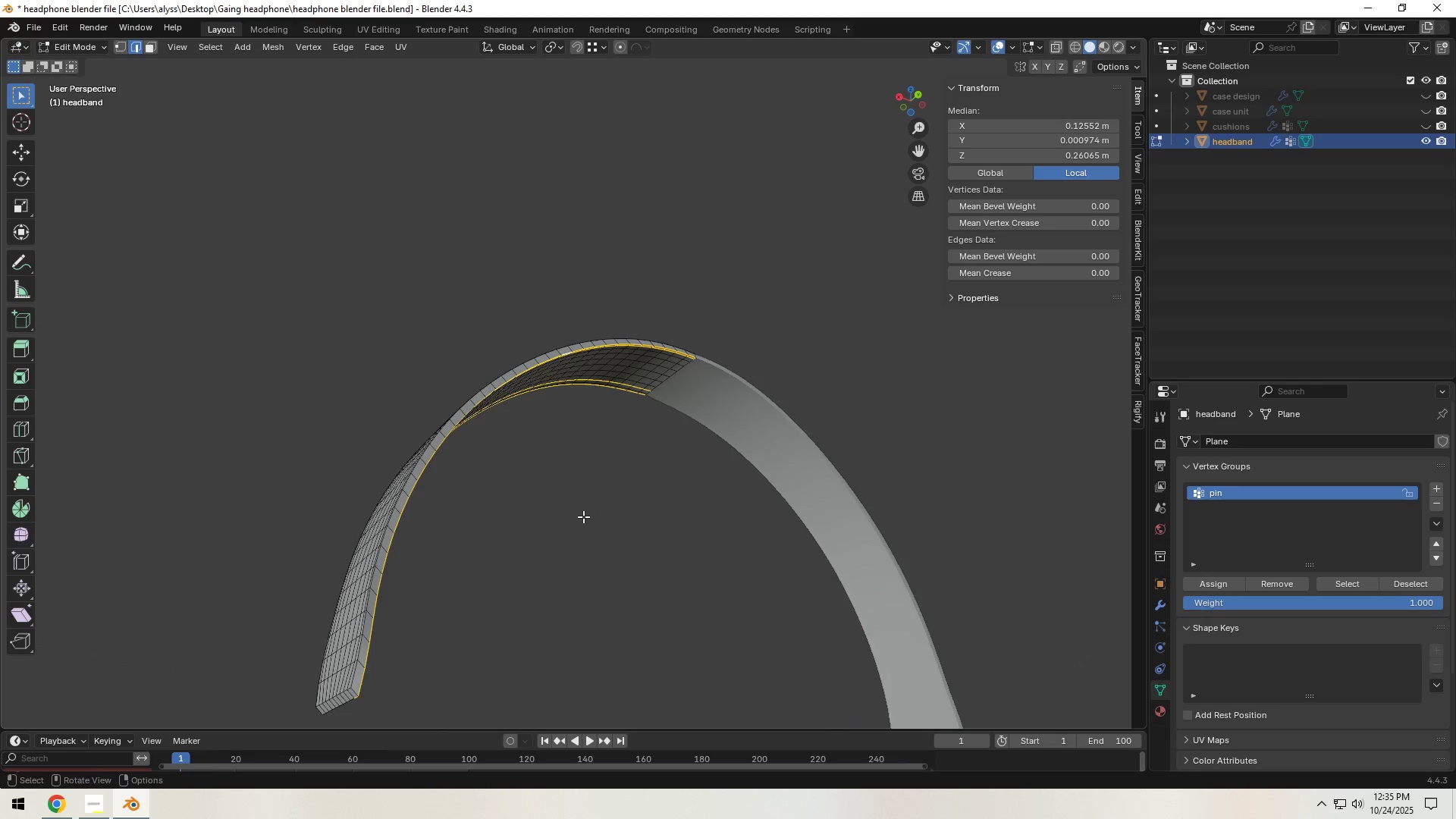 
key(Shift+ShiftLeft)
 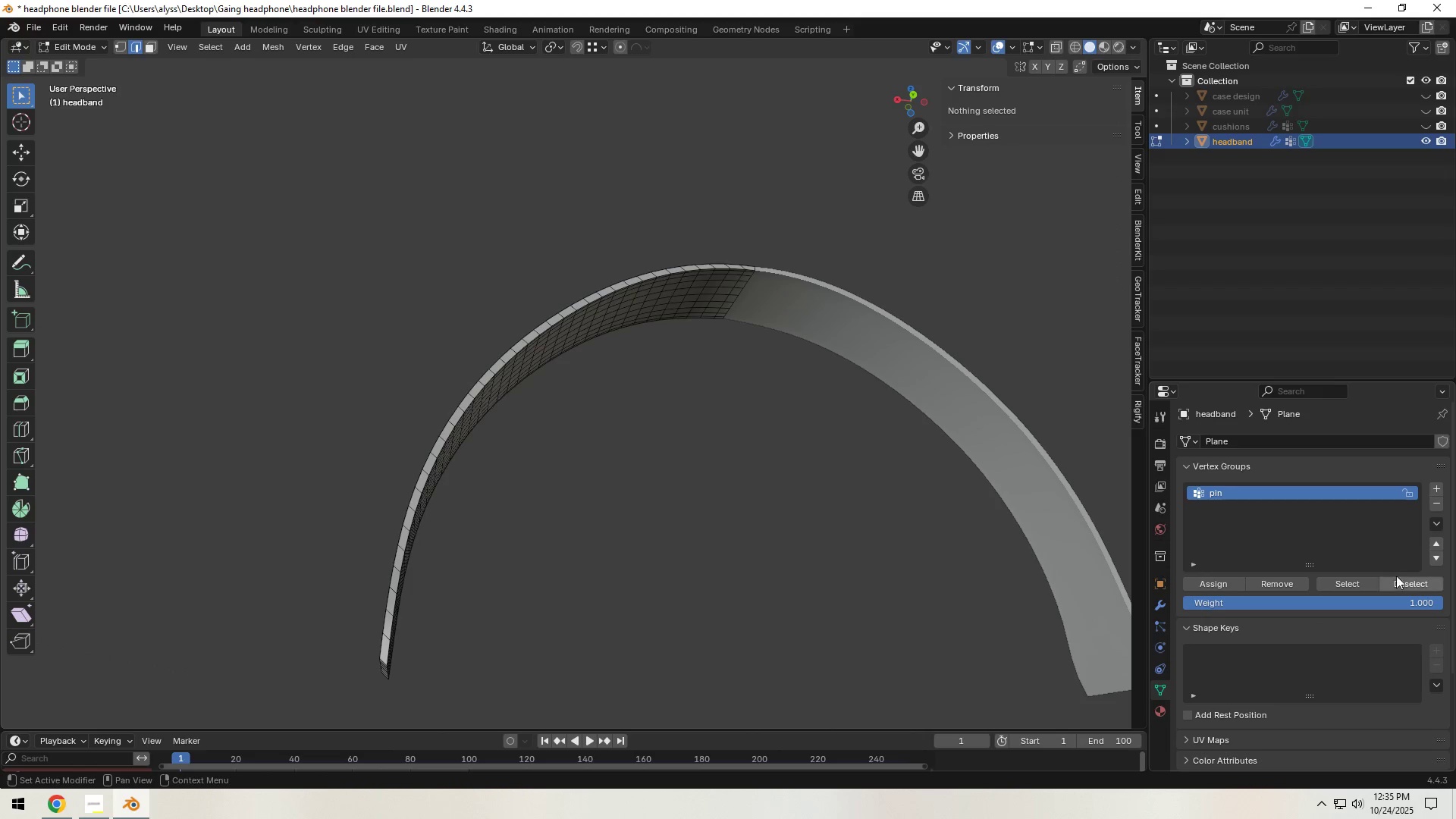 
left_click([1341, 582])
 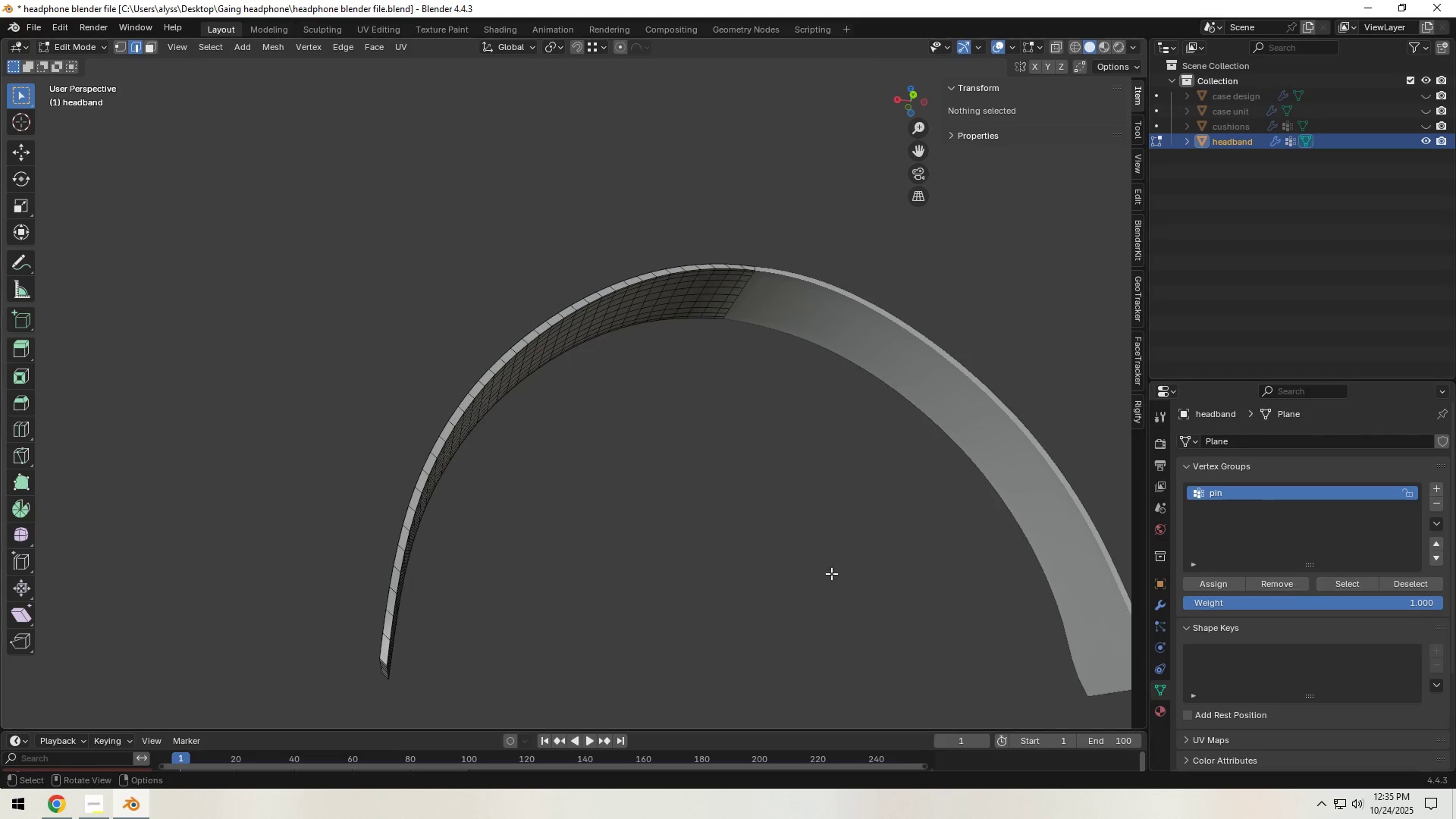 
left_click_drag(start_coordinate=[637, 532], to_coordinate=[629, 520])
 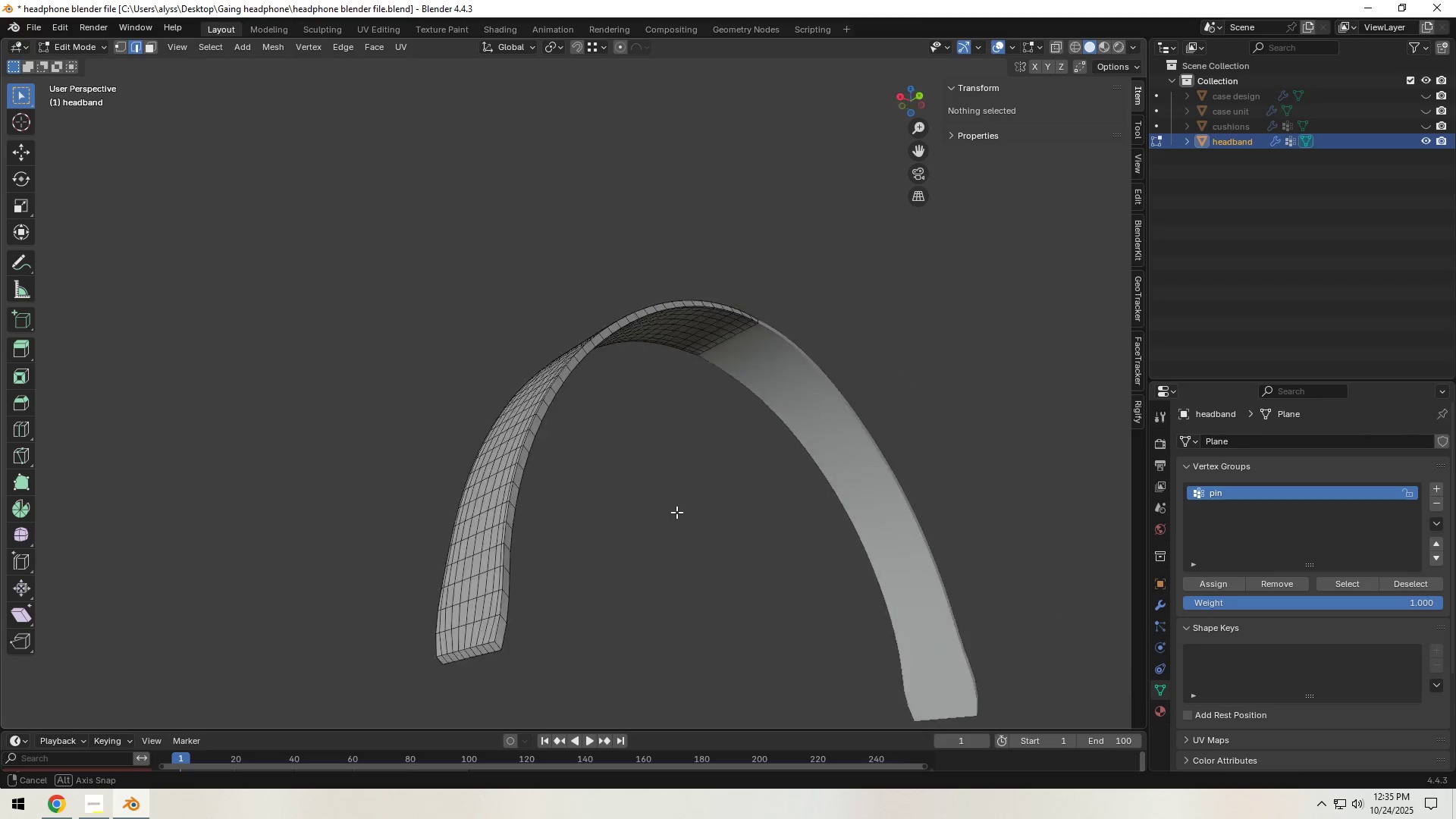 
scroll: coordinate [679, 513], scroll_direction: up, amount: 1.0
 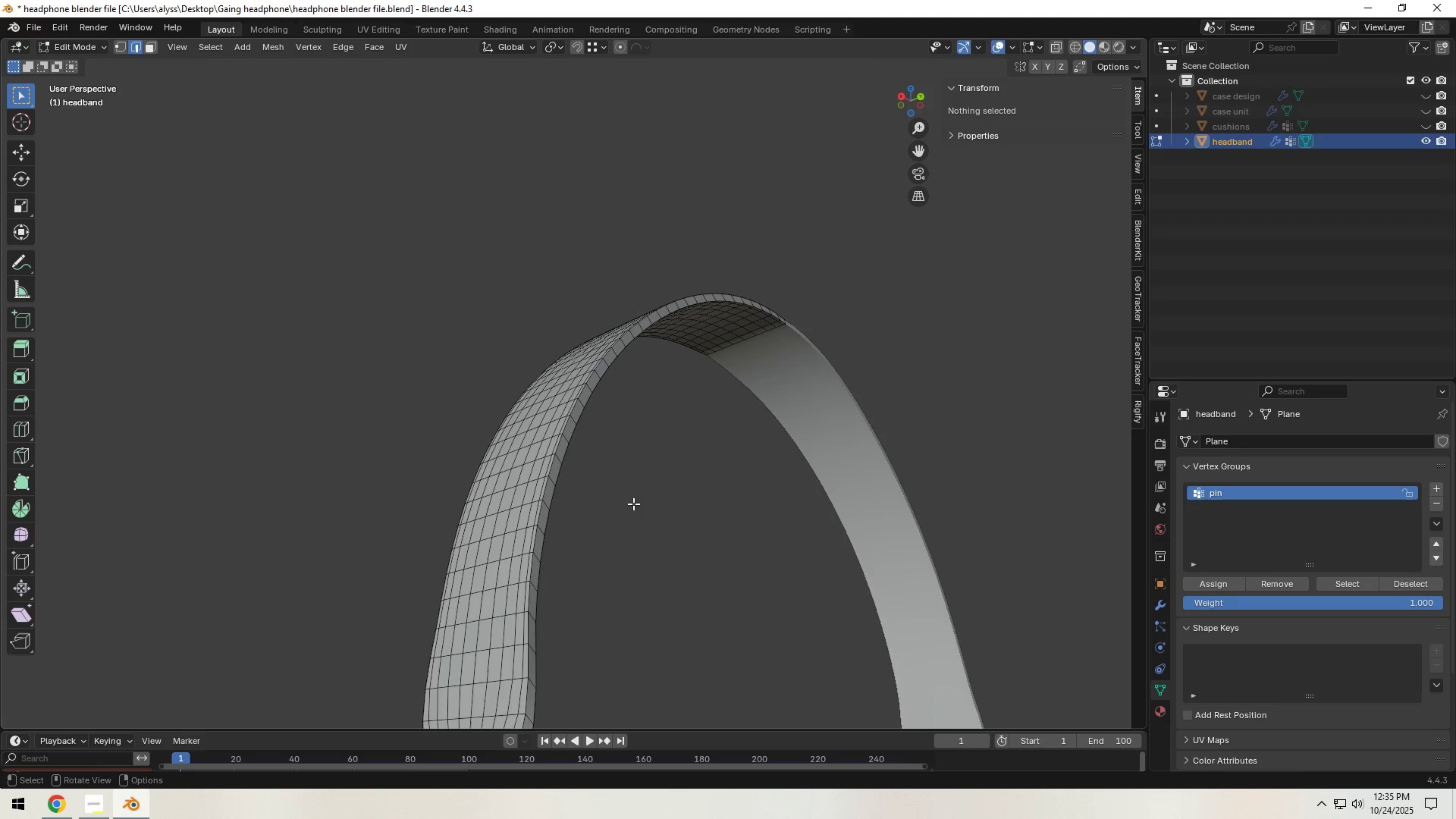 
hold_key(key=ShiftLeft, duration=0.87)
hold_key(key=AltLeft, duration=0.63)
left_click([558, 474])
 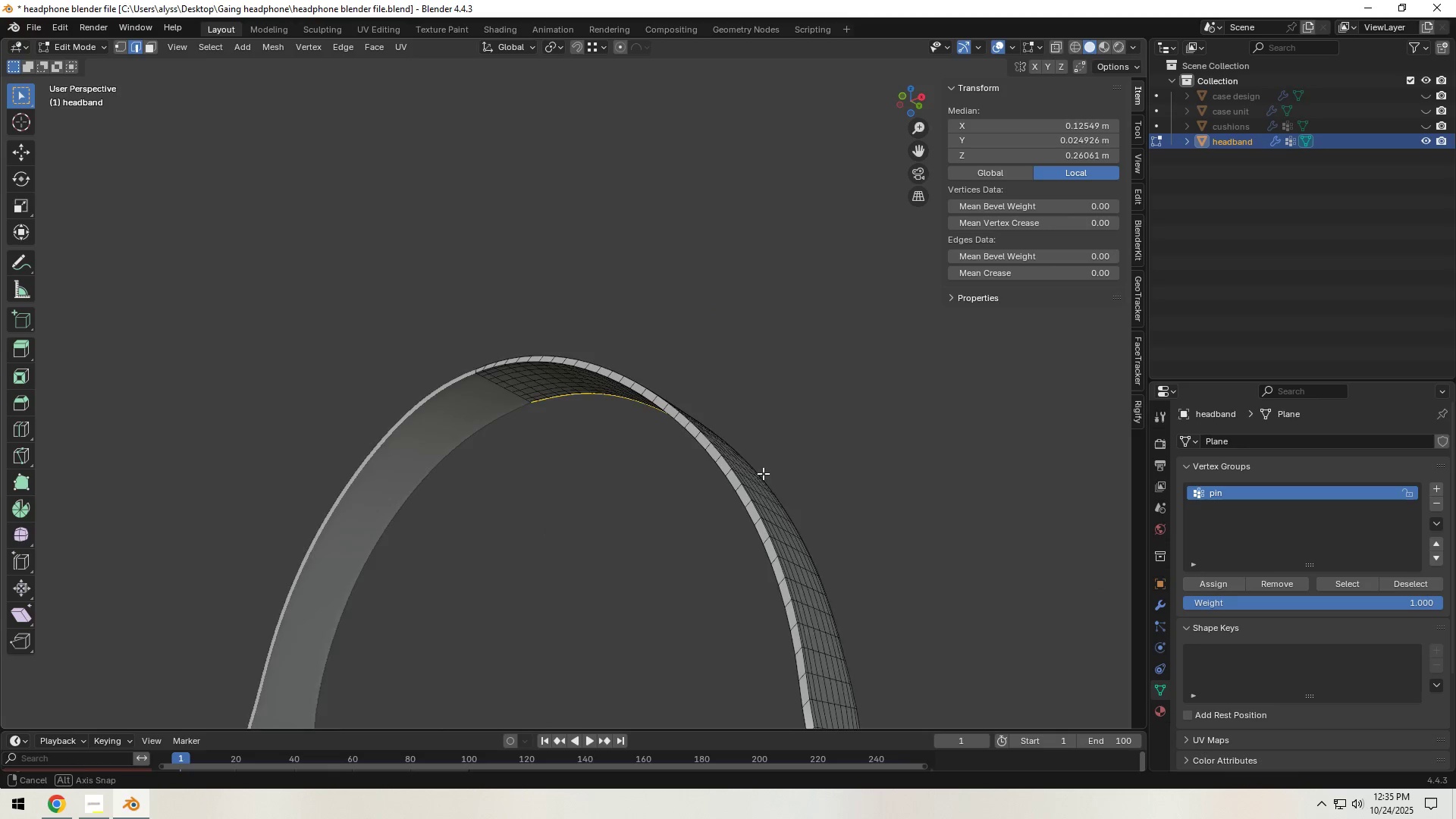 
hold_key(key=ShiftLeft, duration=1.27)
hold_key(key=AltLeft, duration=1.06)
left_click([759, 535])
 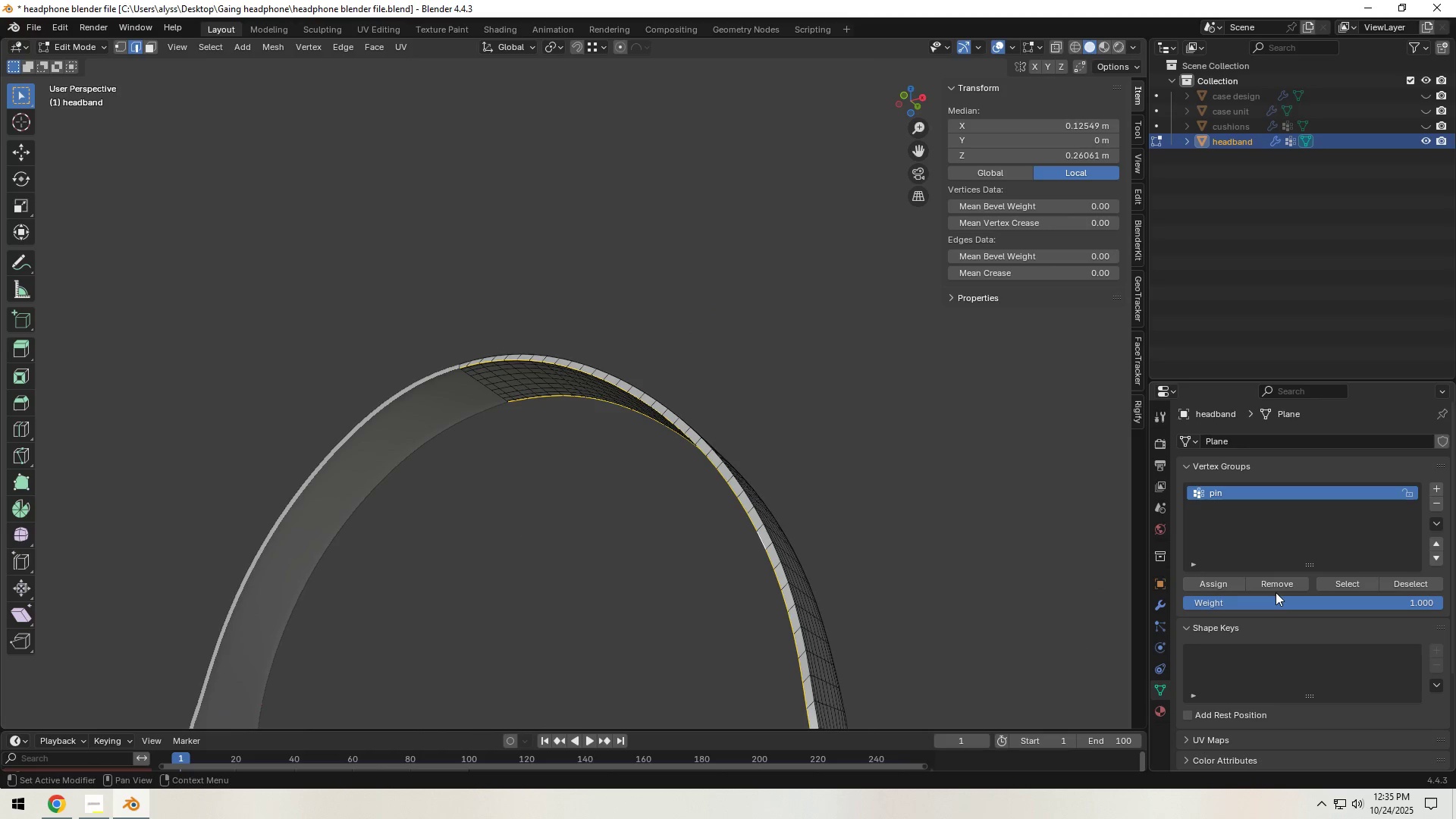 
left_click([1219, 588])
 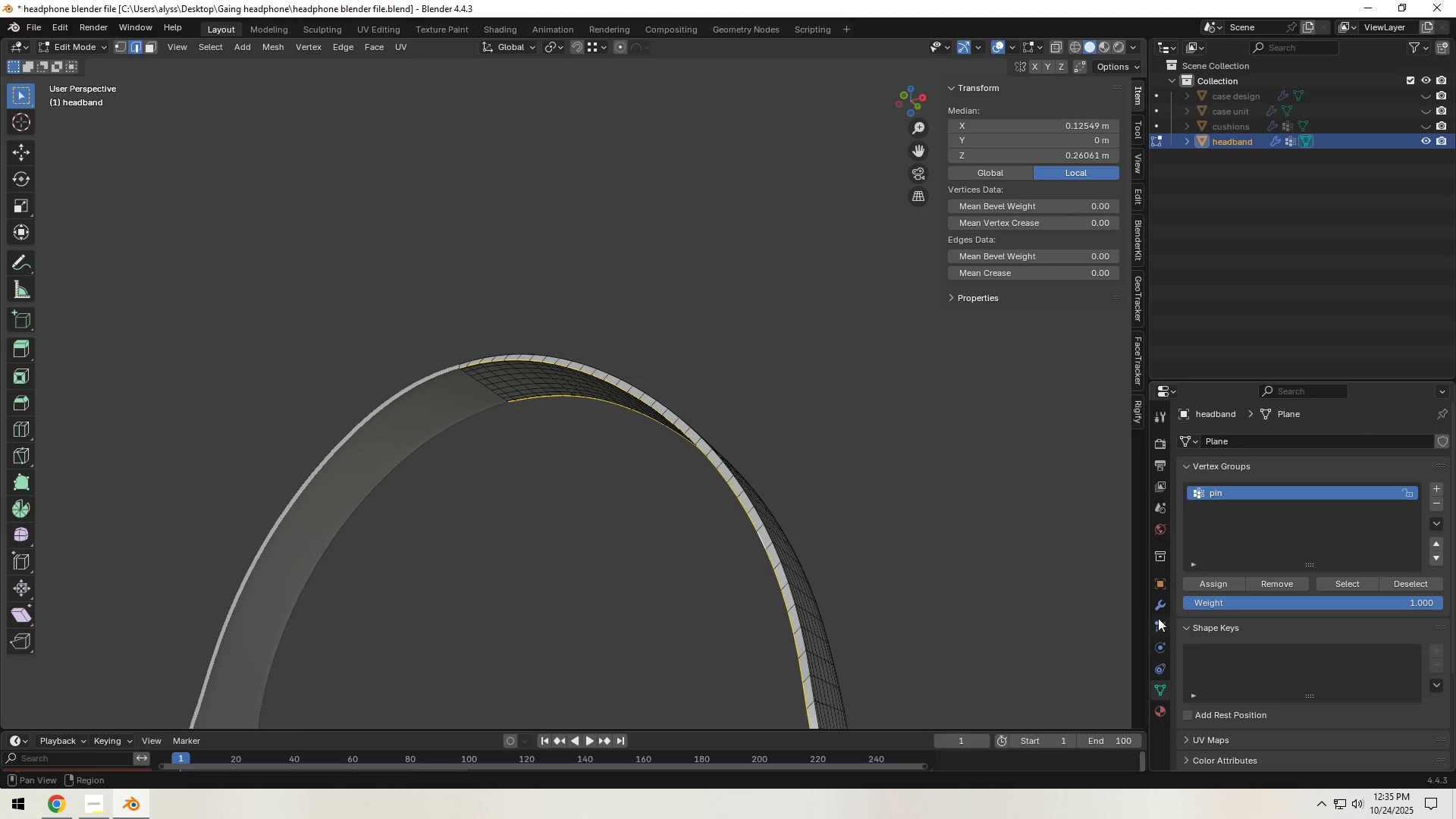 
left_click([1161, 607])
 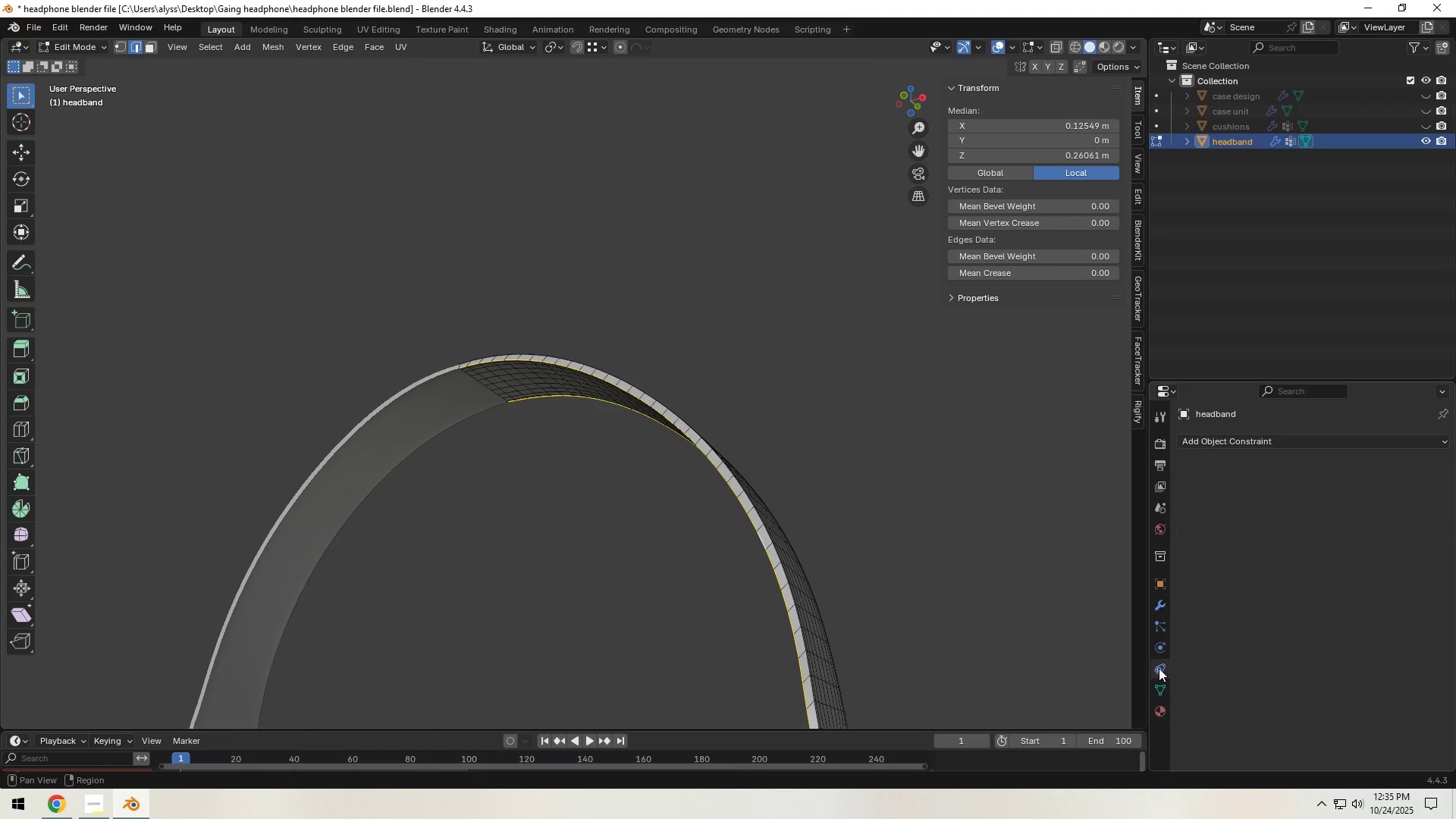 
double_click([1158, 654])
 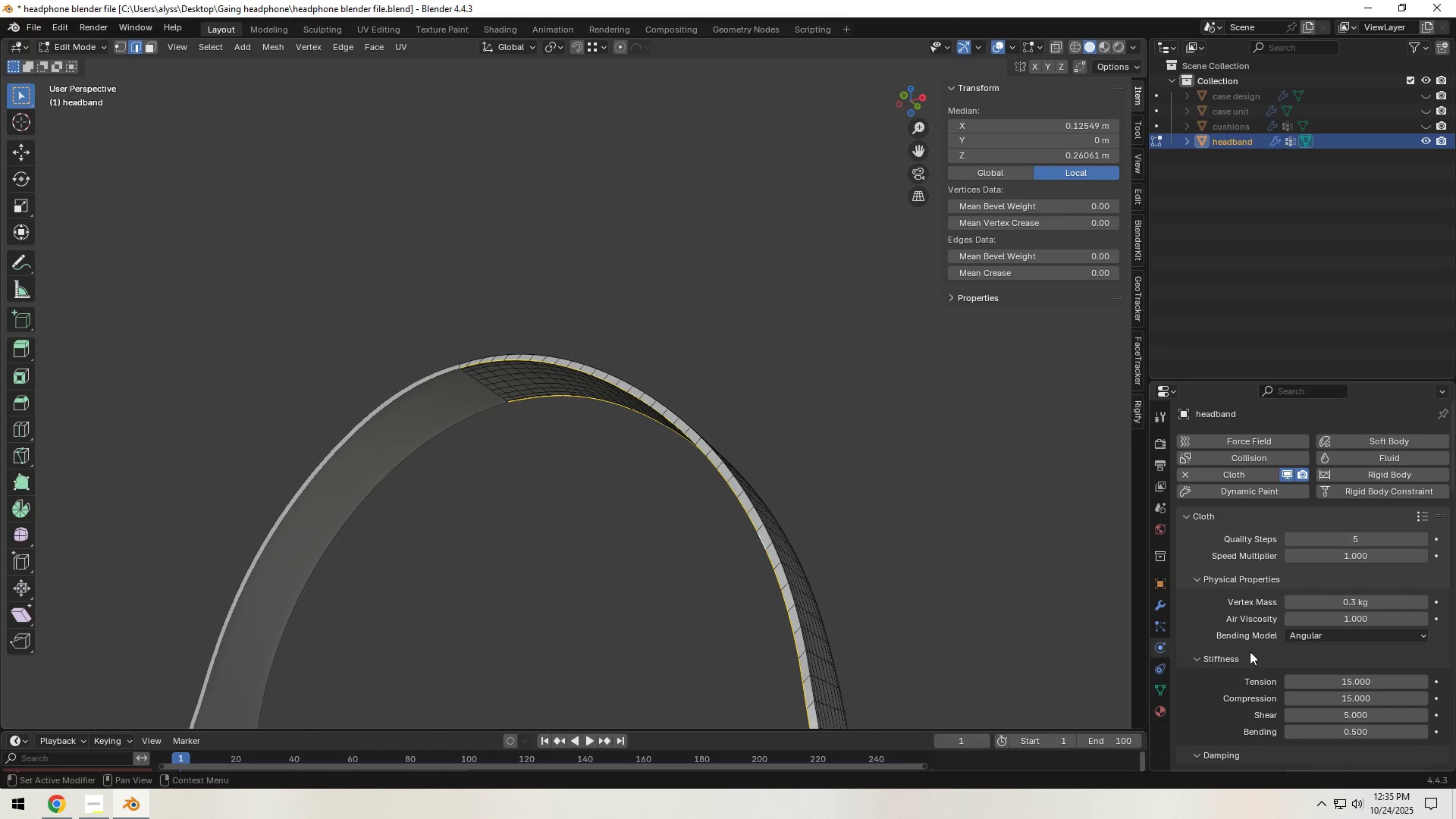 
scroll: coordinate [1244, 648], scroll_direction: down, amount: 21.0
 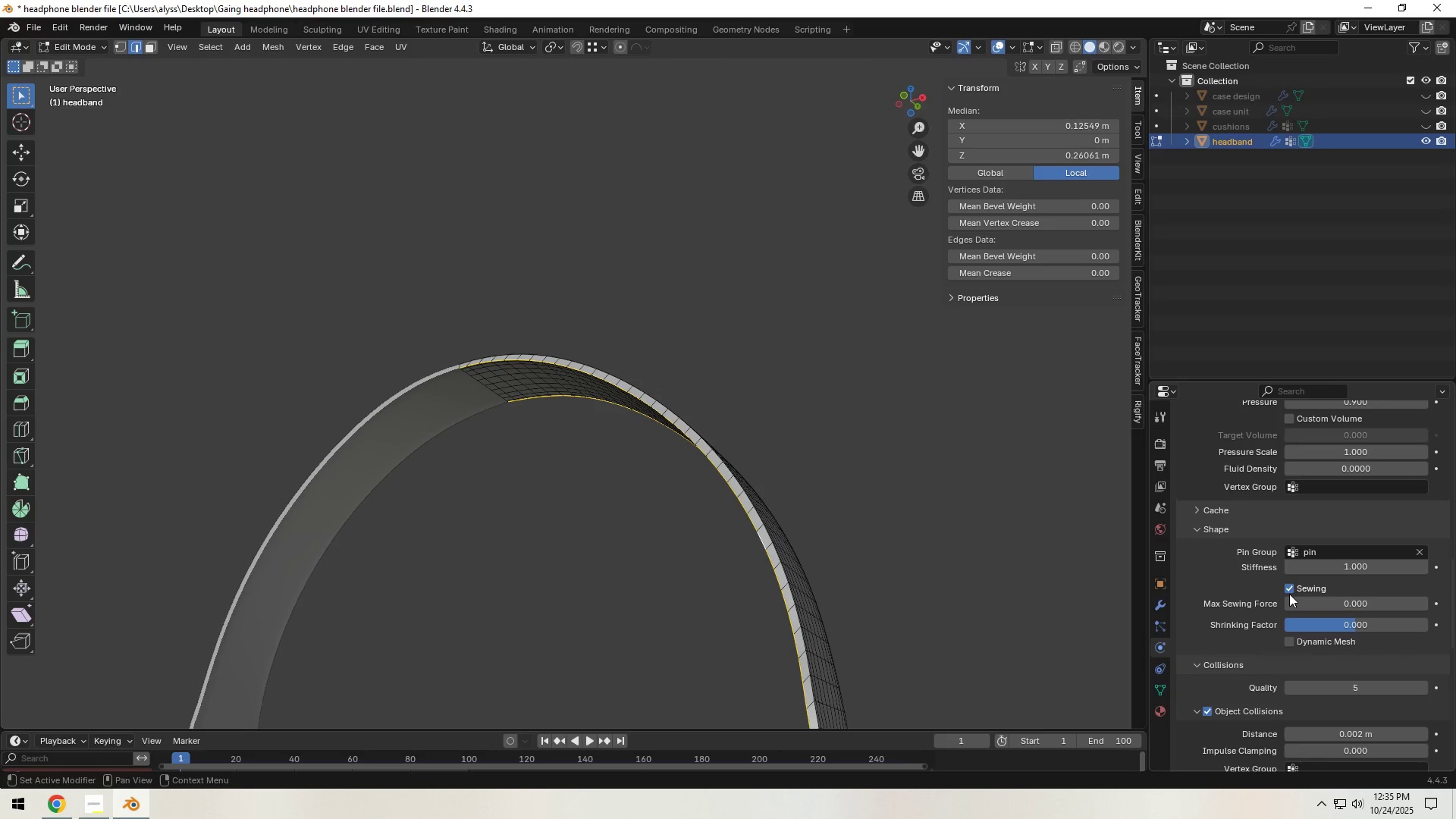 
left_click([1288, 592])
 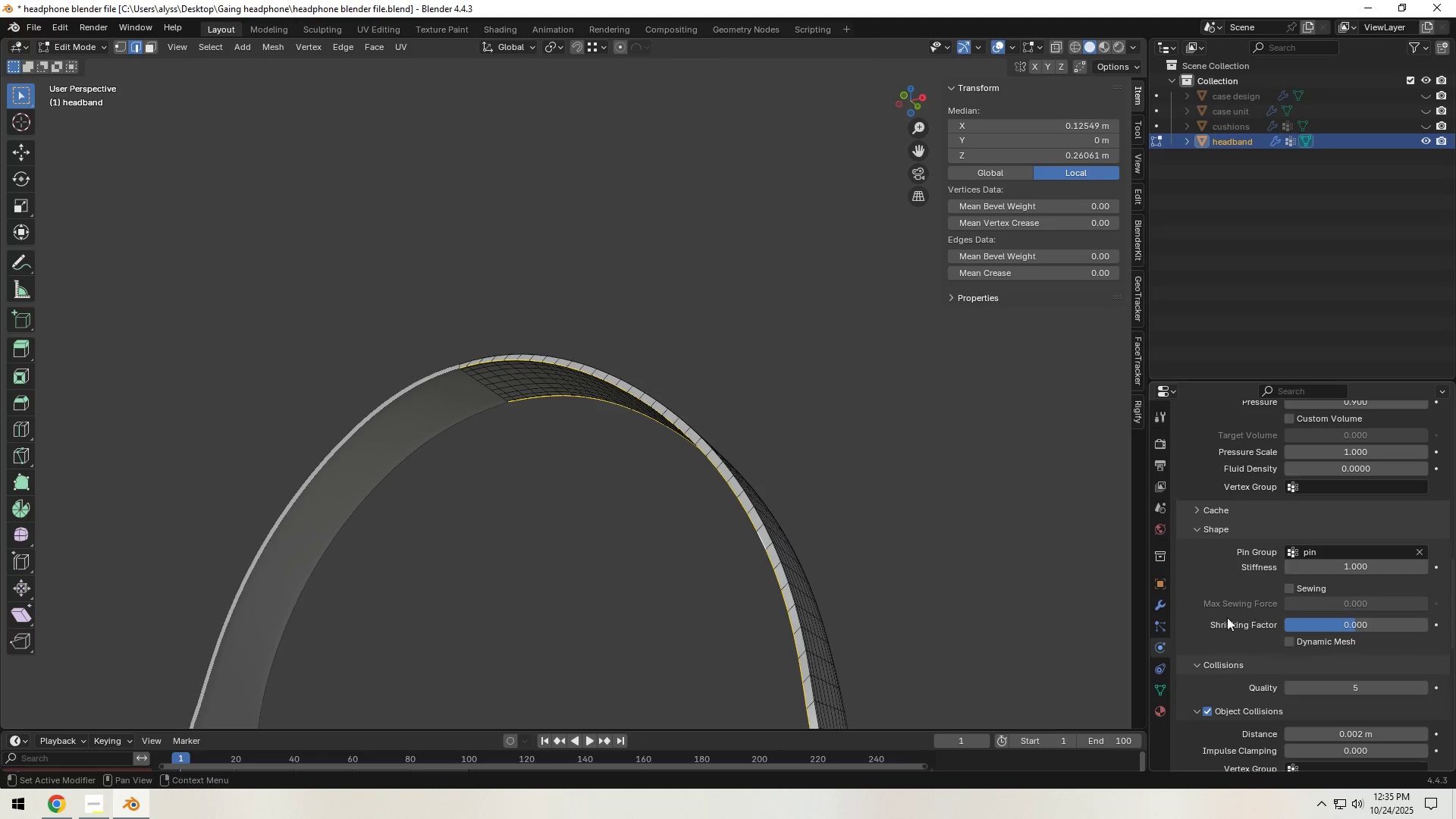 
scroll: coordinate [1218, 621], scroll_direction: up, amount: 4.0
 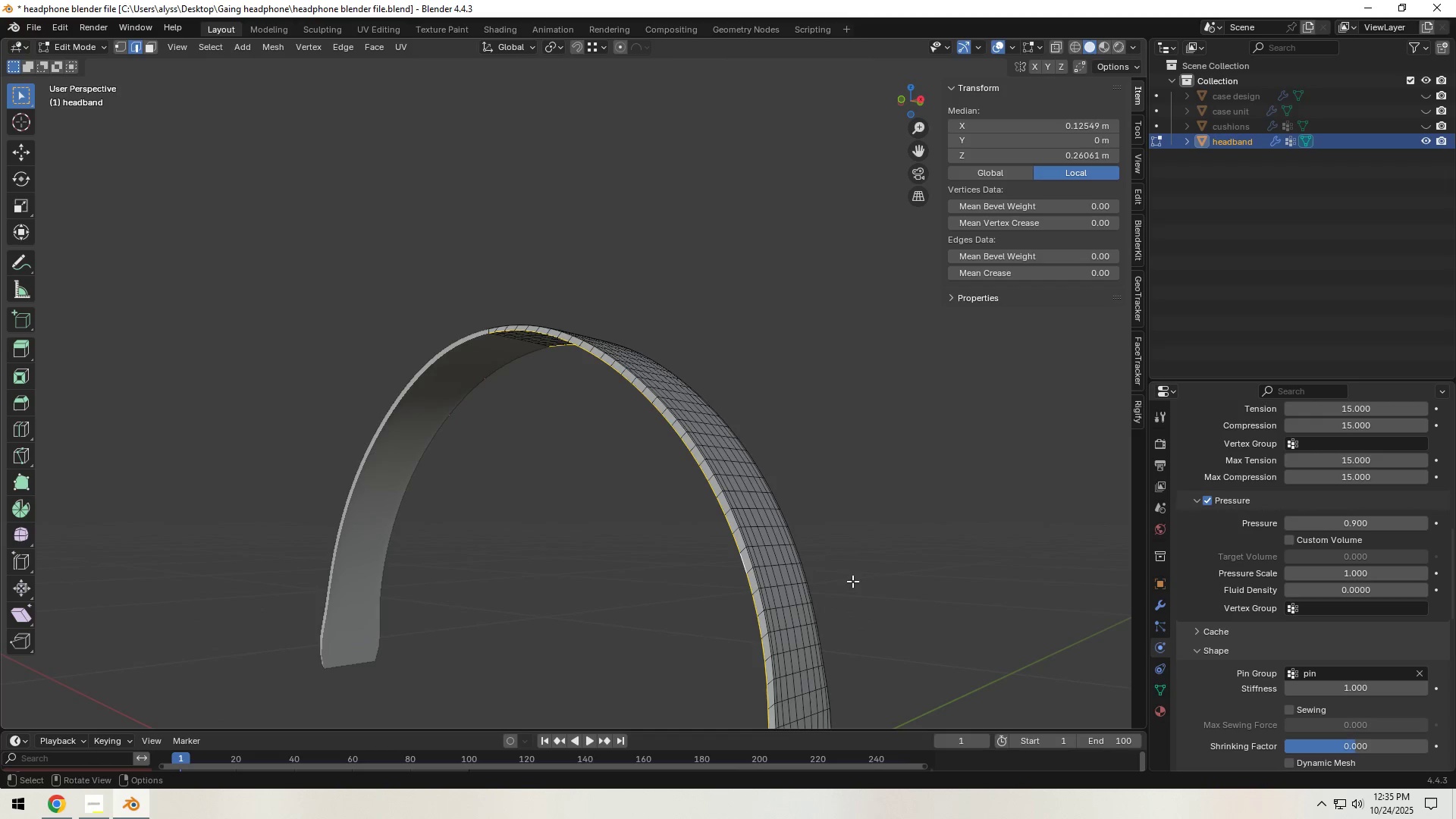 
left_click([914, 564])
 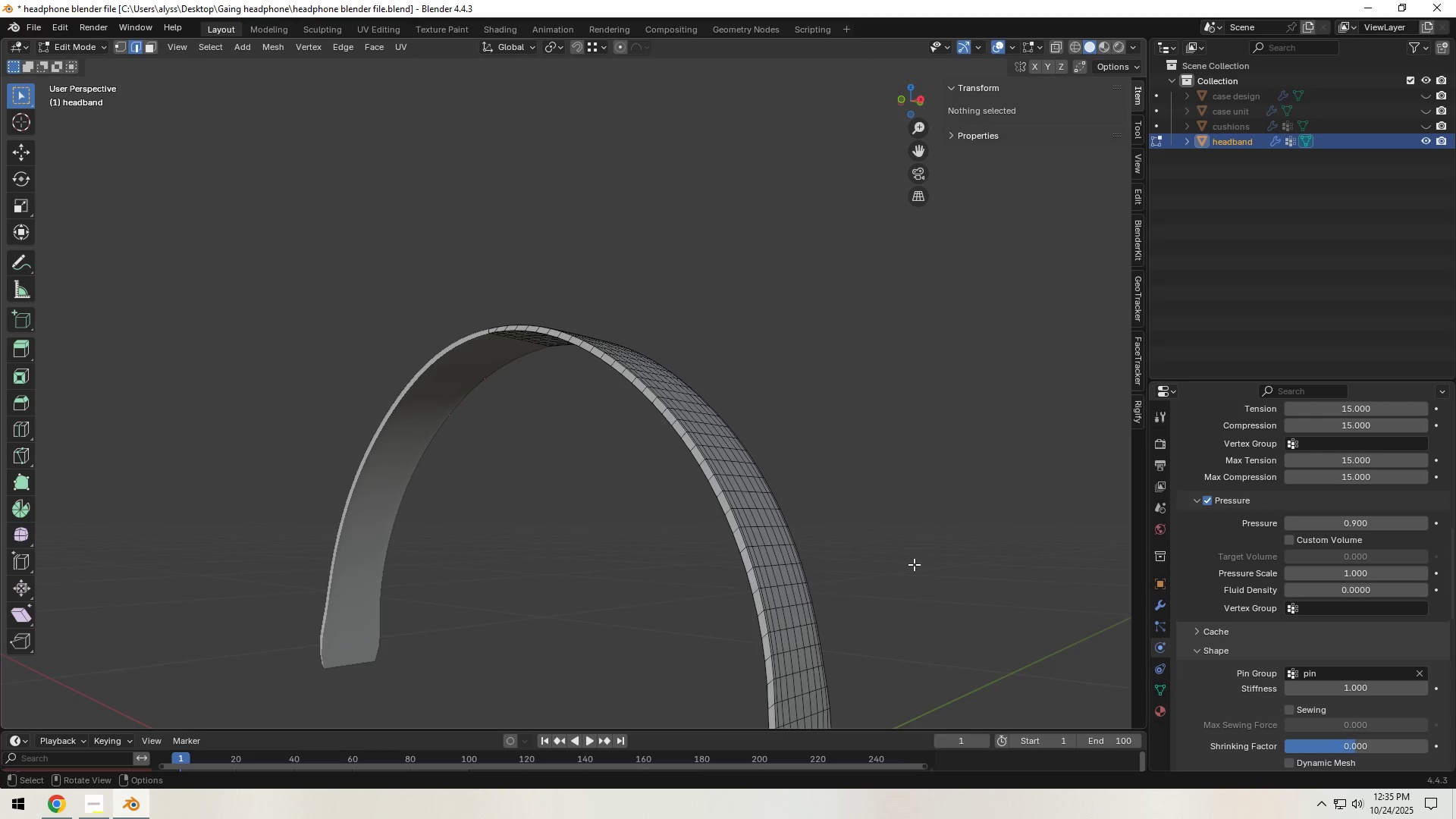 
key(Tab)
 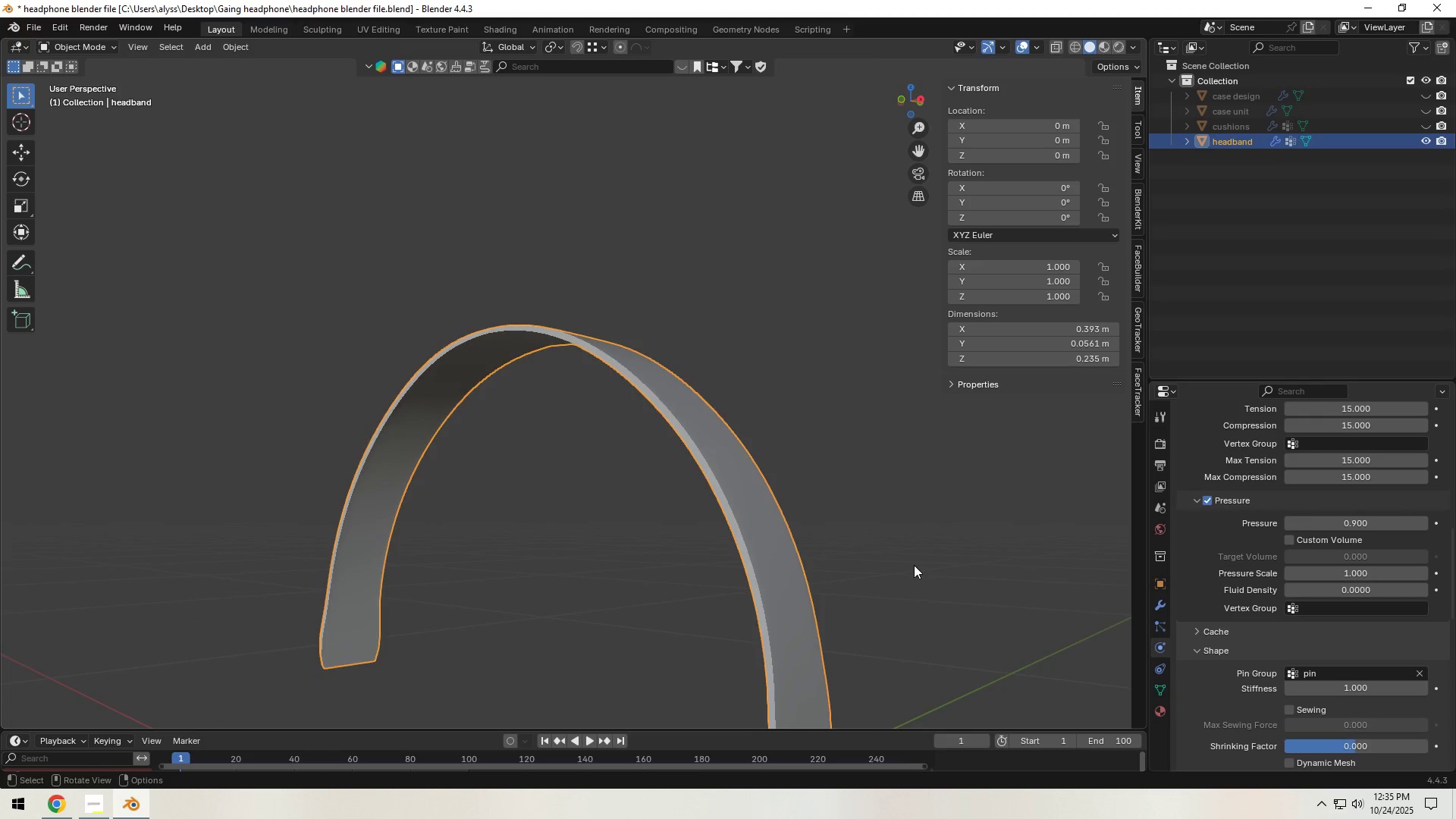 
left_click([914, 565])
 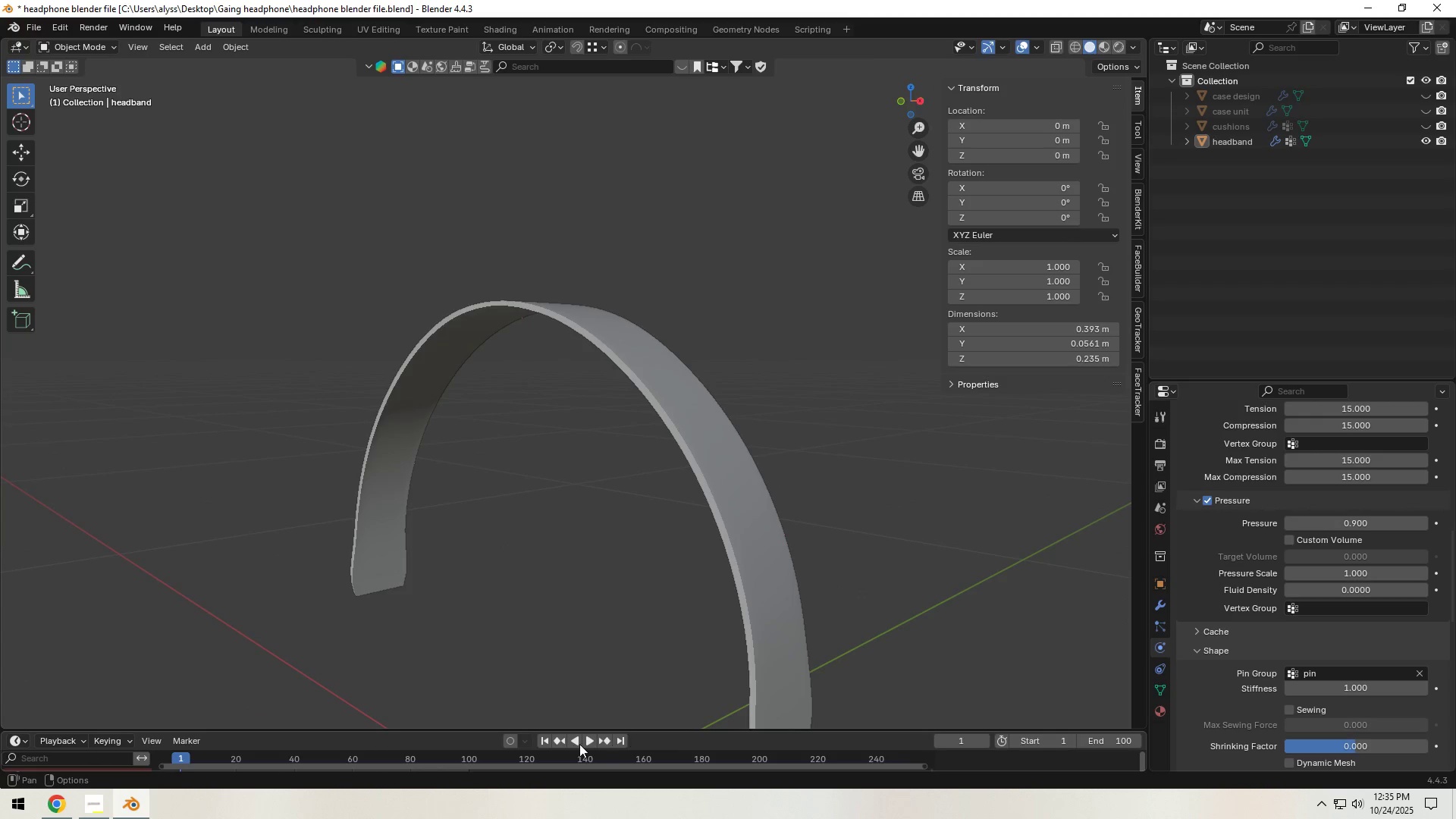 
left_click([588, 741])
 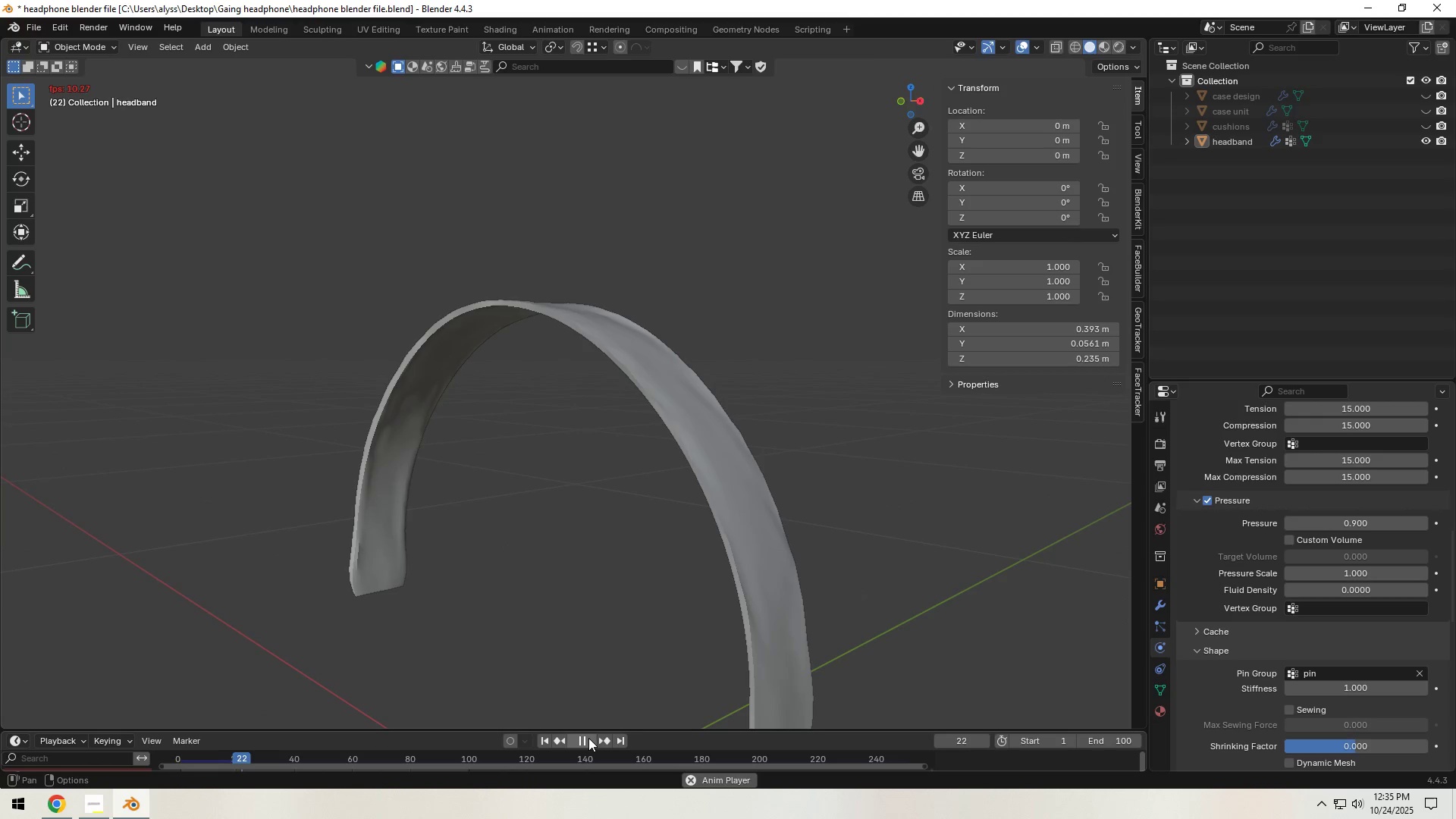 
left_click([588, 737])
 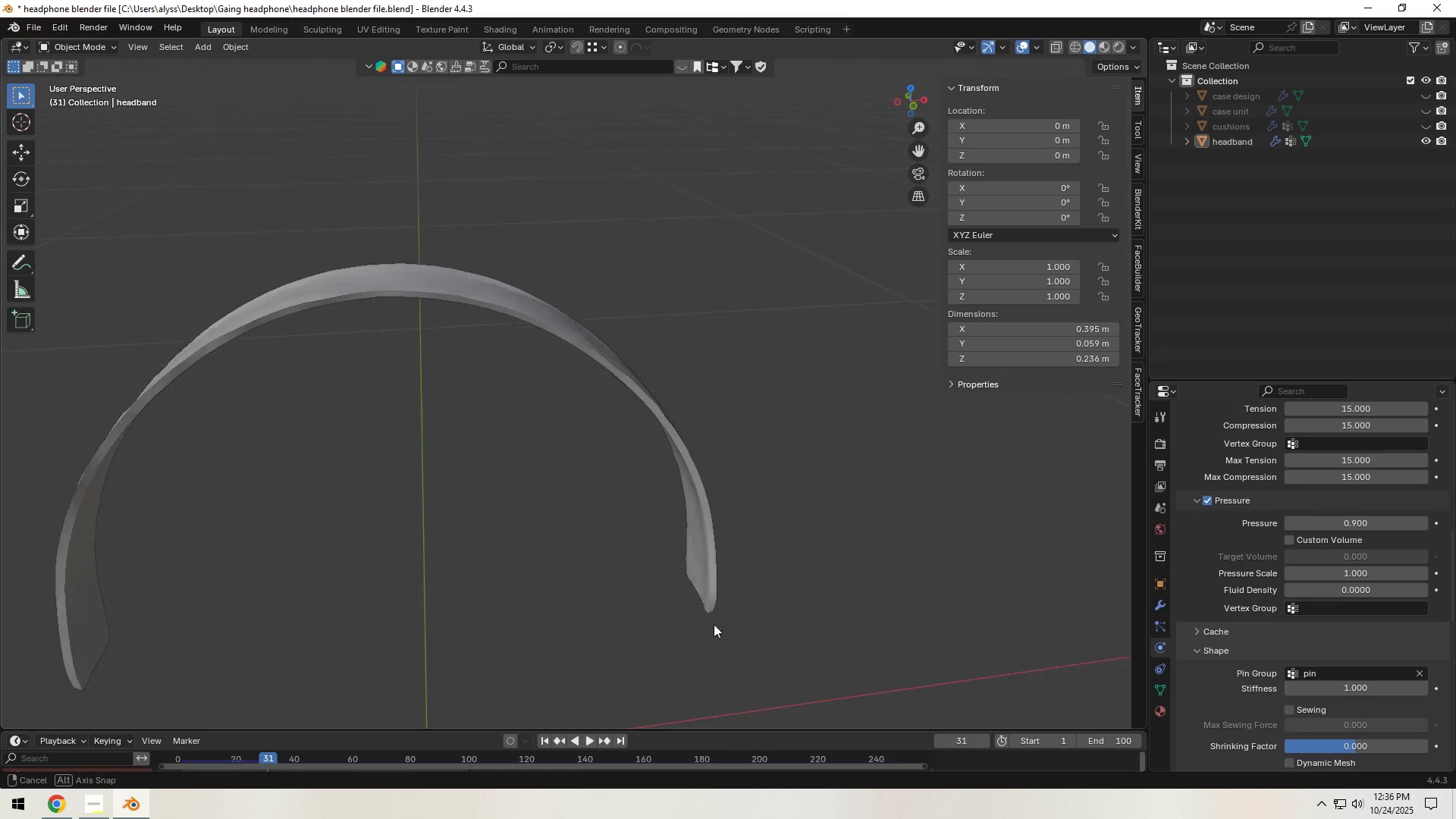 
scroll: coordinate [533, 589], scroll_direction: down, amount: 4.0
 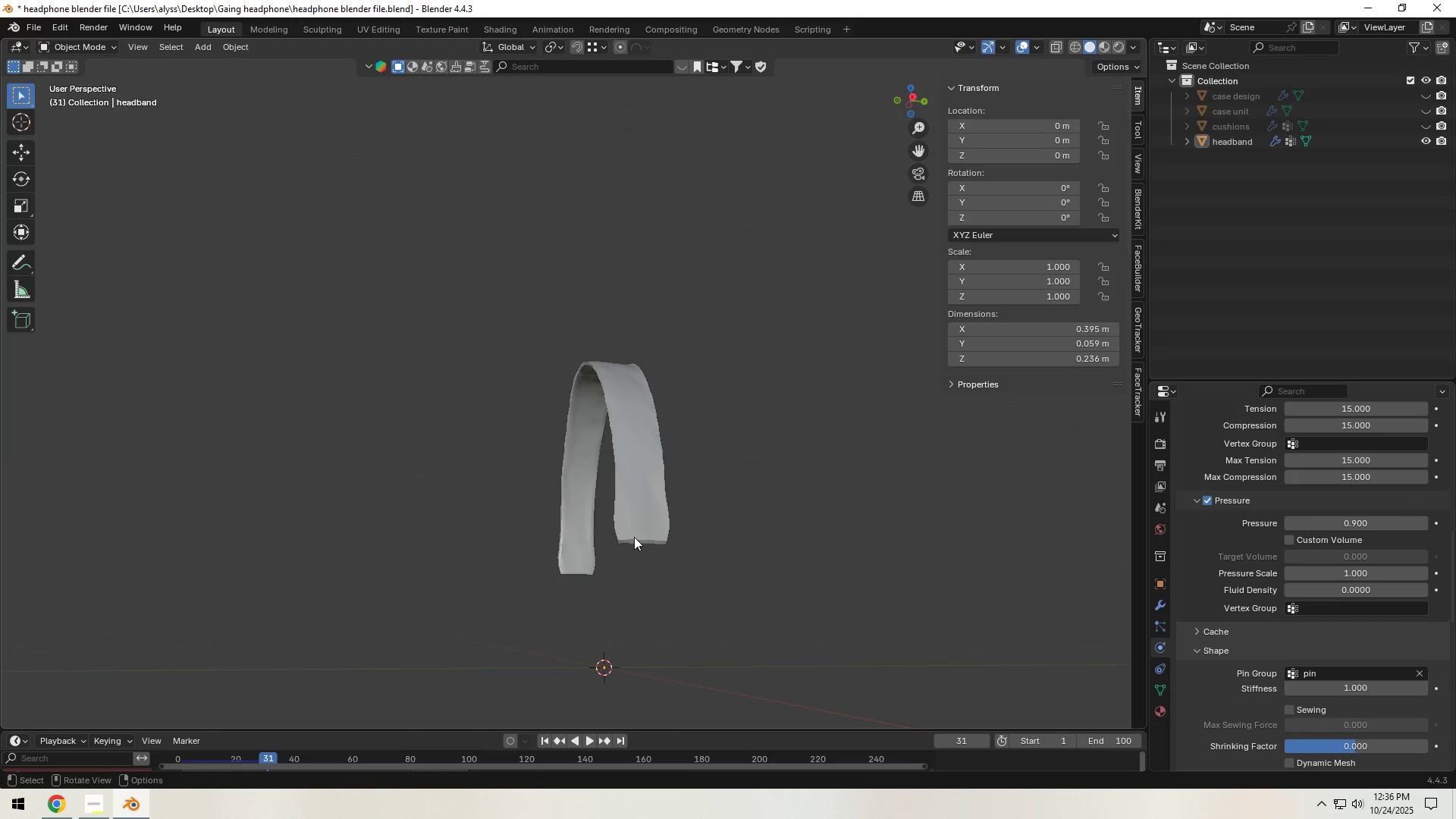 
left_click([852, 519])
 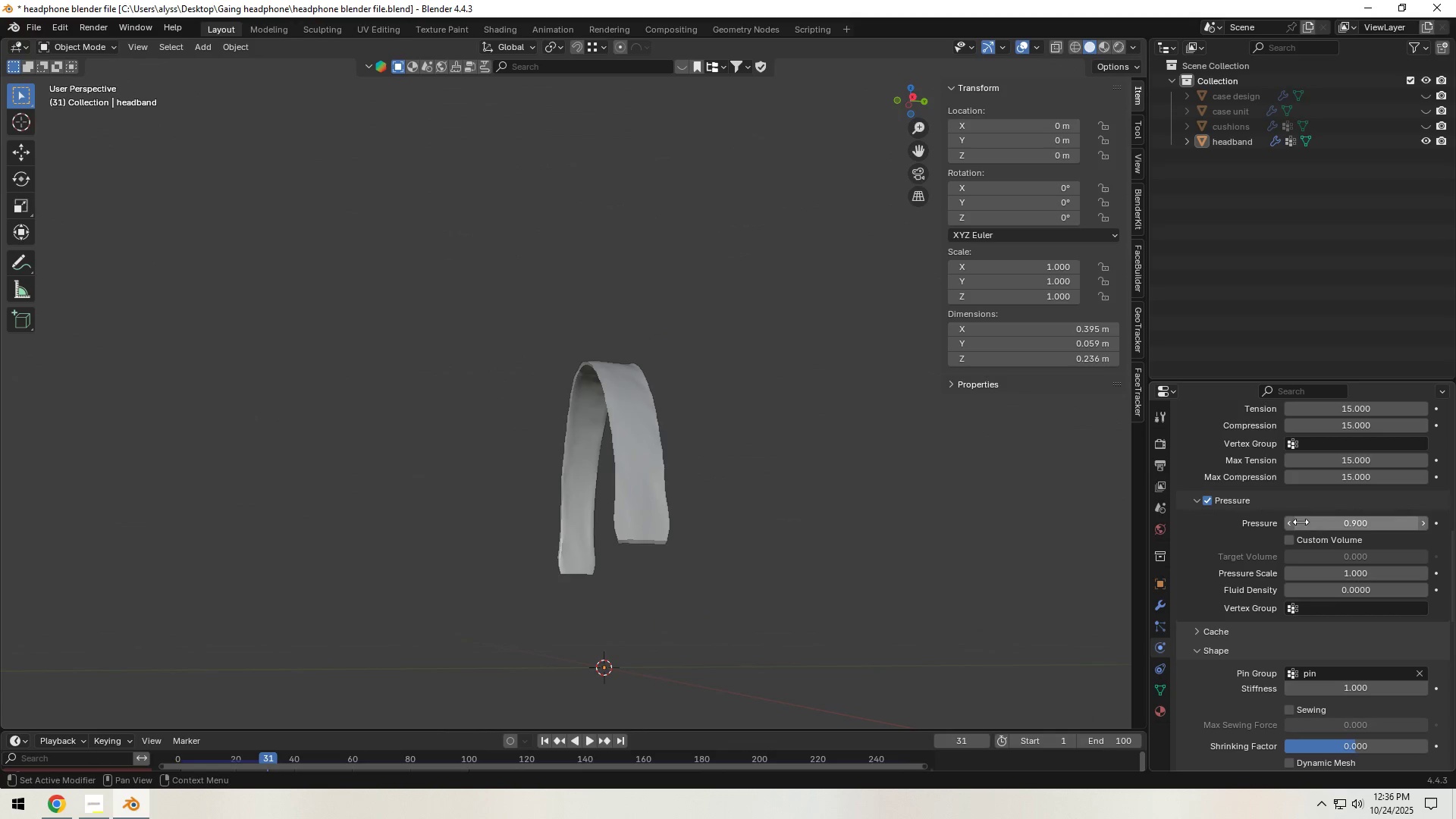 
left_click_drag(start_coordinate=[1355, 521], to_coordinate=[254, 519])
 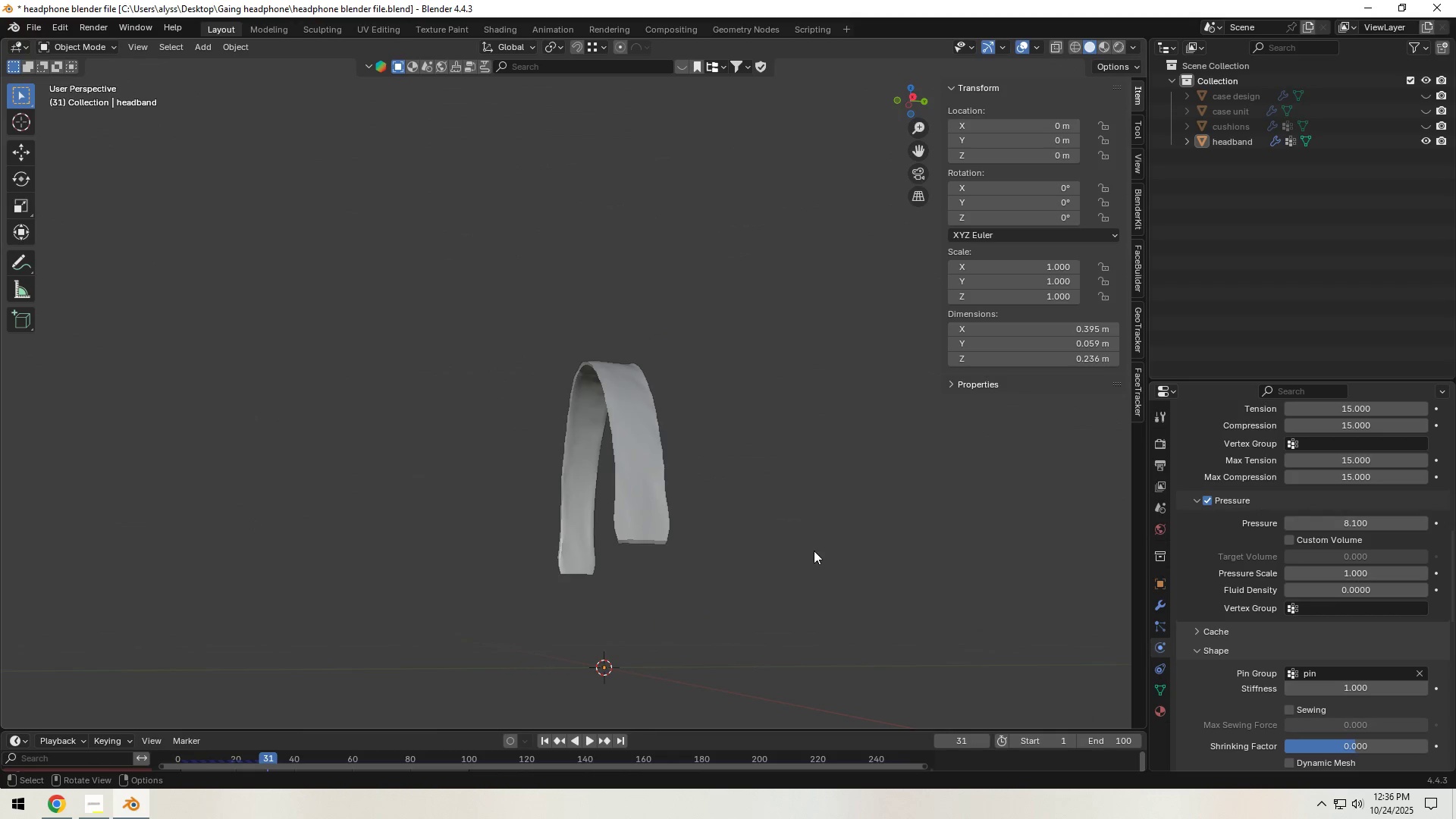 
left_click([814, 551])
 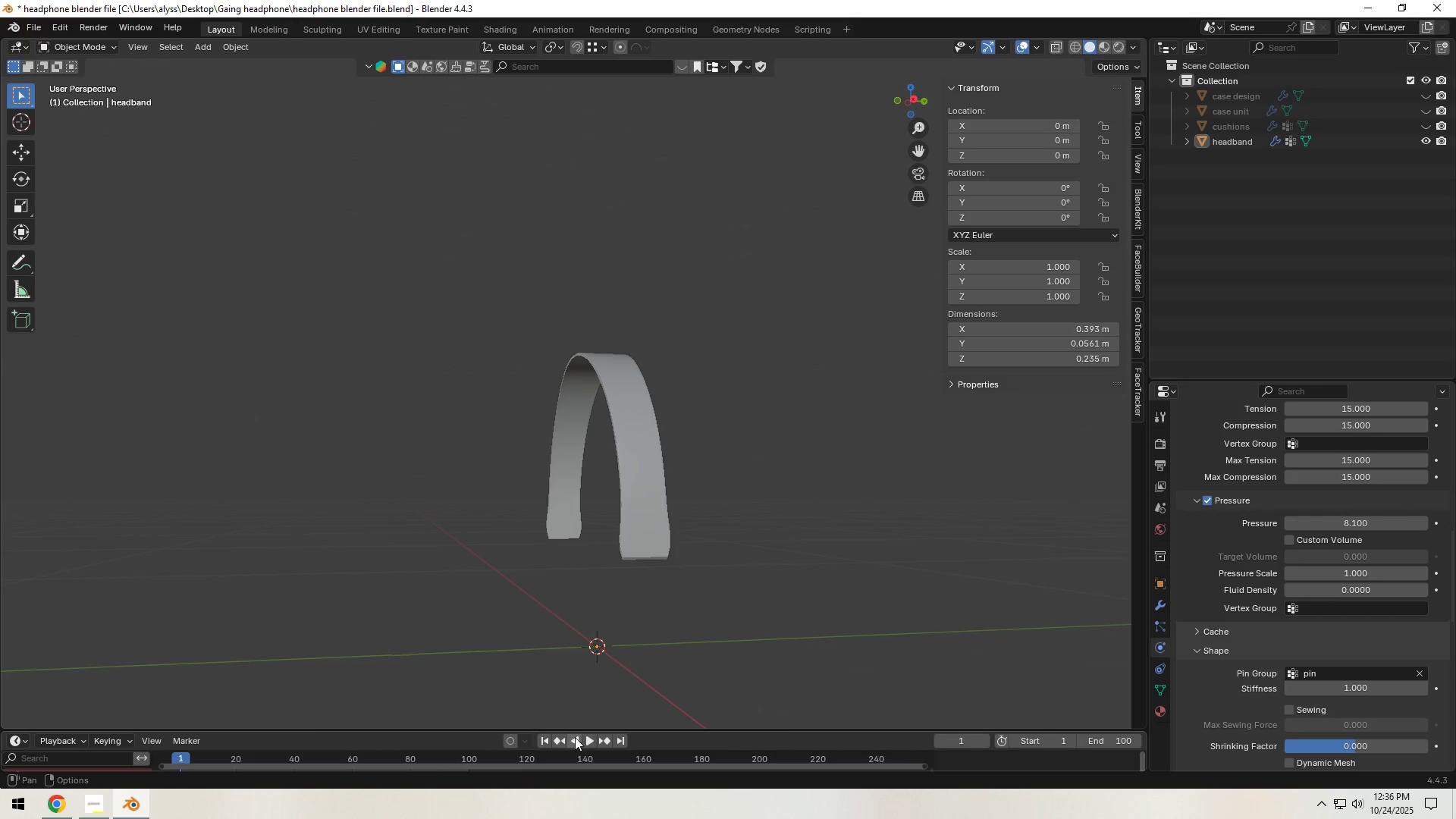 
left_click([589, 738])
 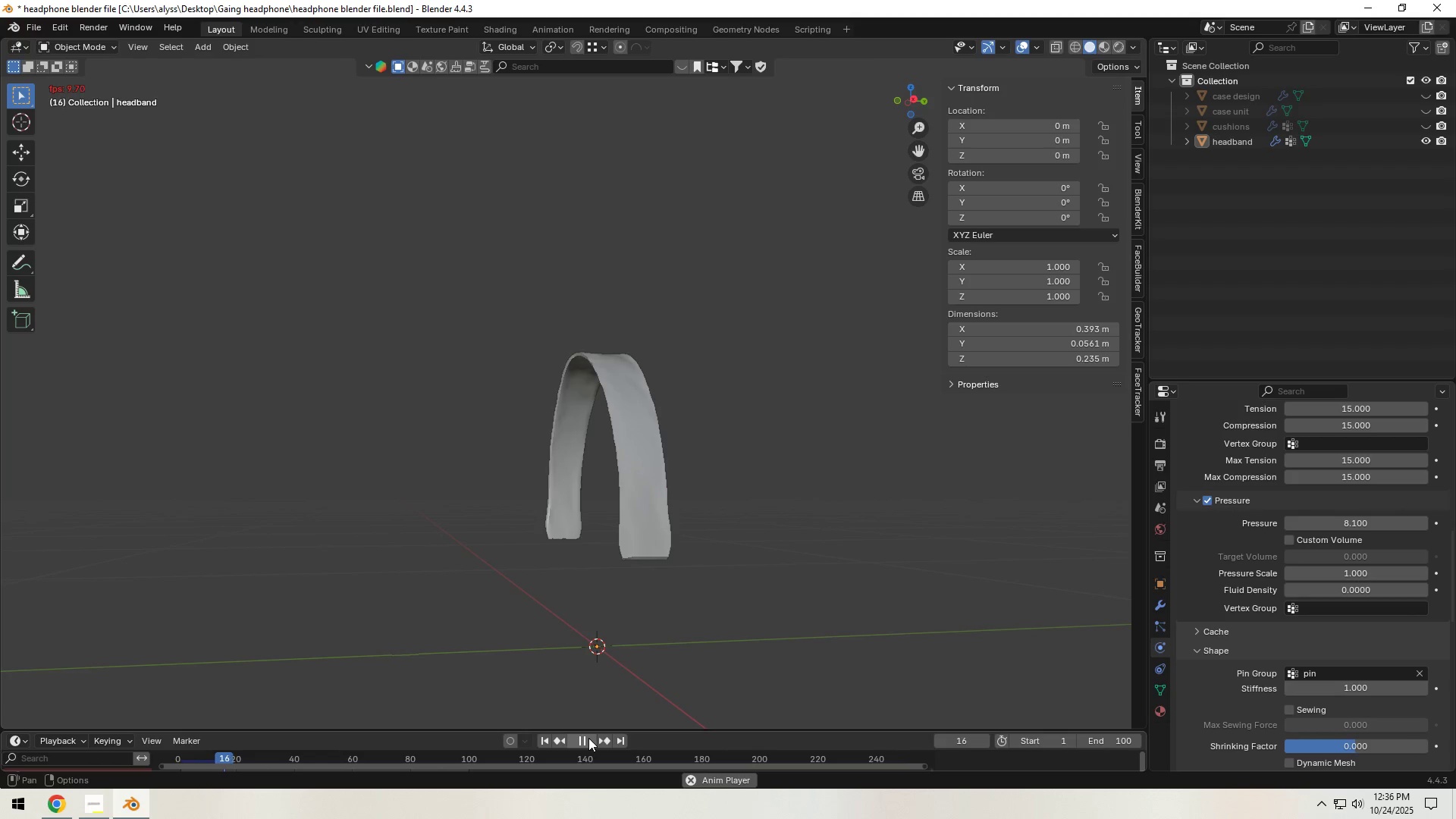 
left_click([588, 738])
 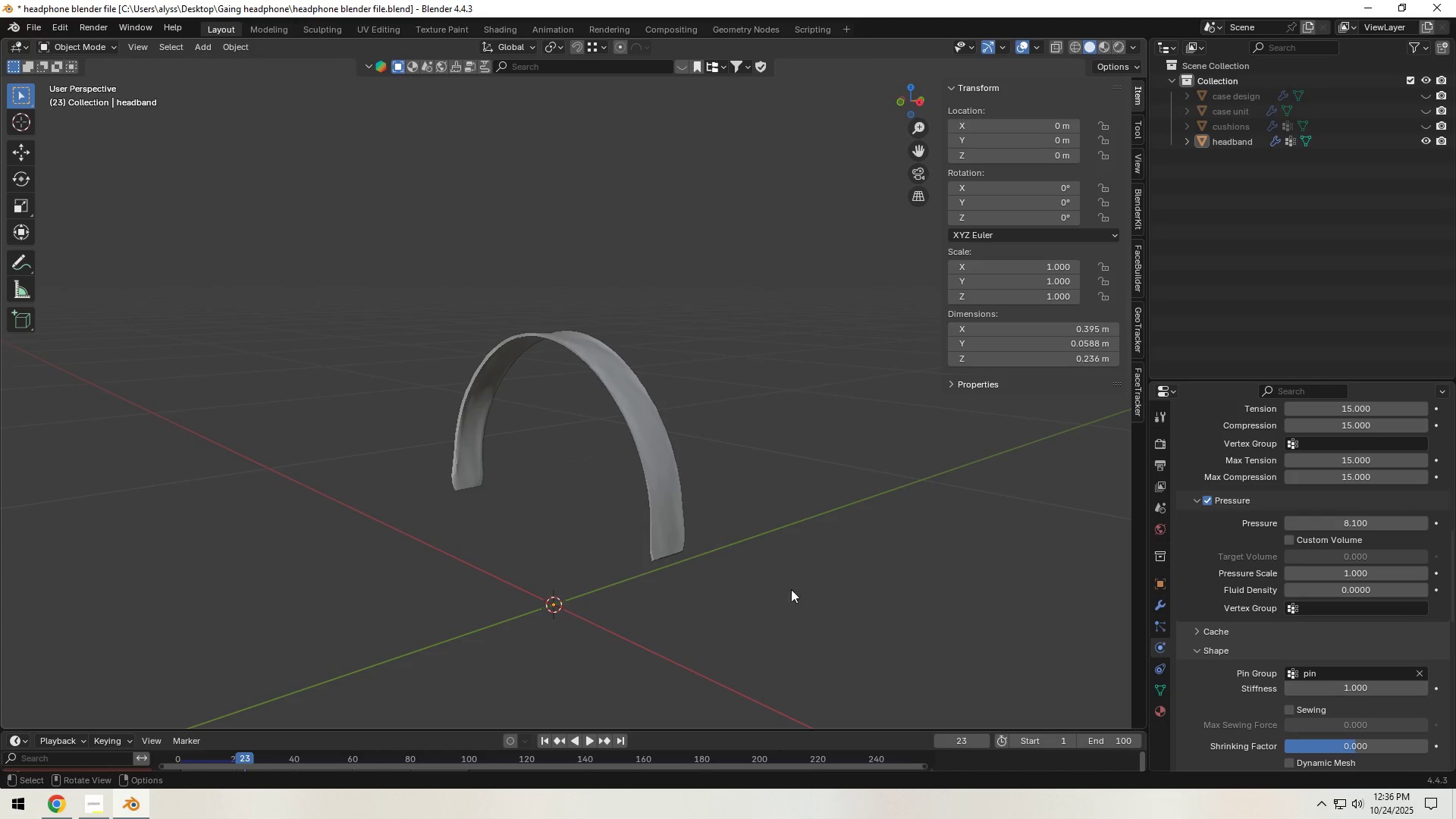 
hold_key(key=ShiftLeft, duration=0.47)
 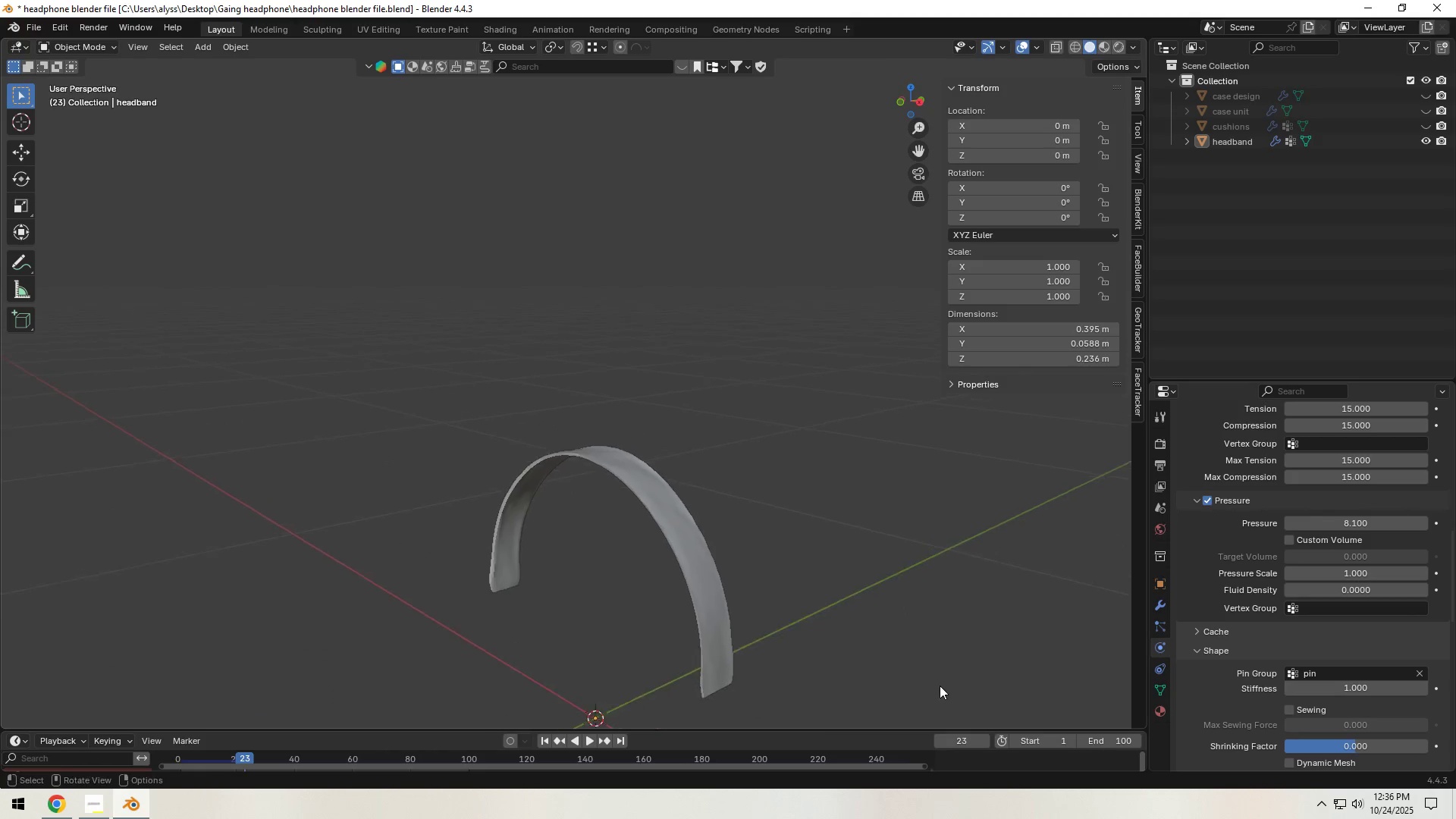 
scroll: coordinate [1367, 489], scroll_direction: up, amount: 7.0
 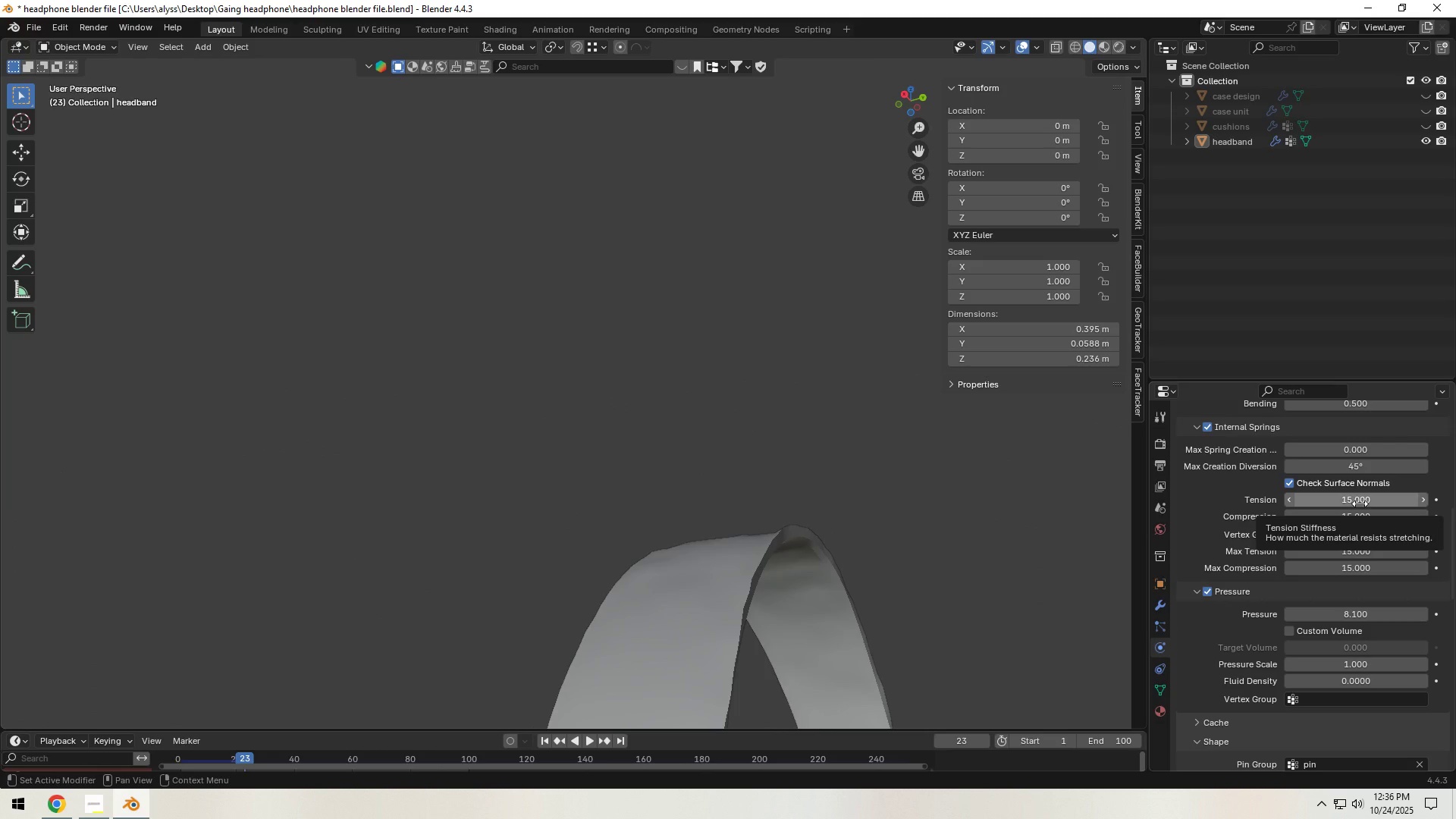 
left_click_drag(start_coordinate=[1360, 504], to_coordinate=[1134, 537])
 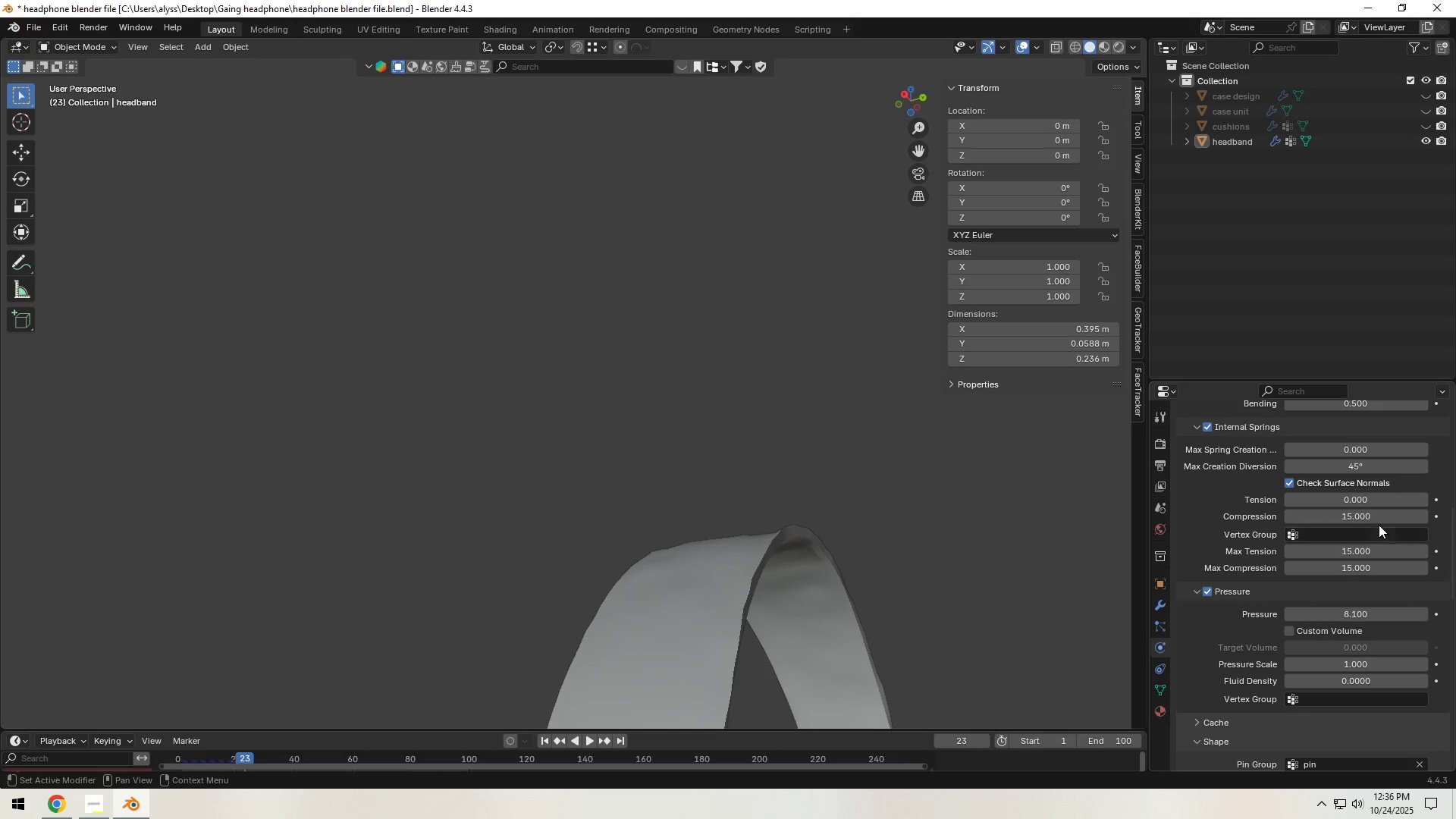 
left_click_drag(start_coordinate=[1377, 519], to_coordinate=[1081, 559])
 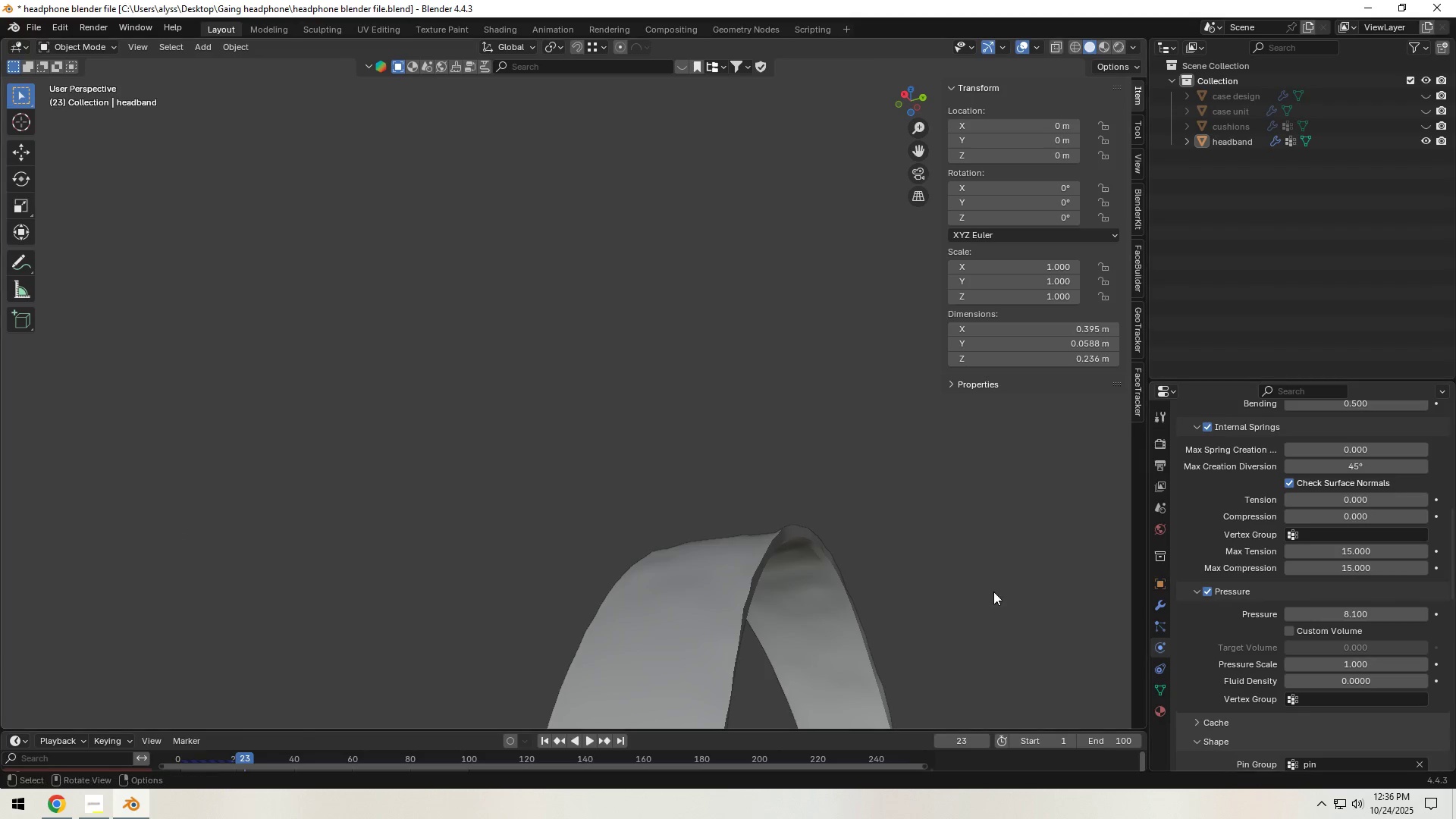 
left_click([993, 592])
 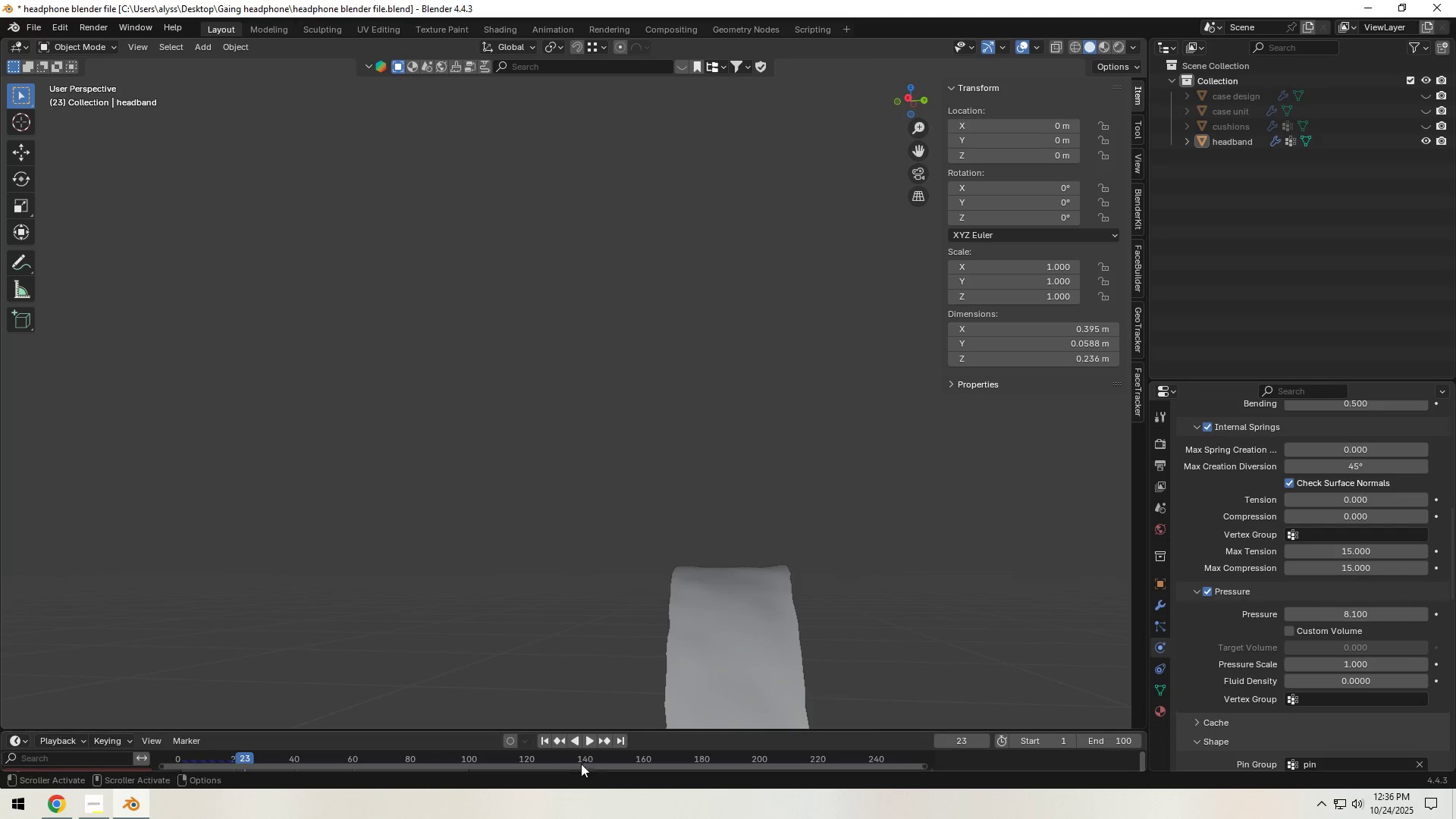 
left_click([541, 737])
 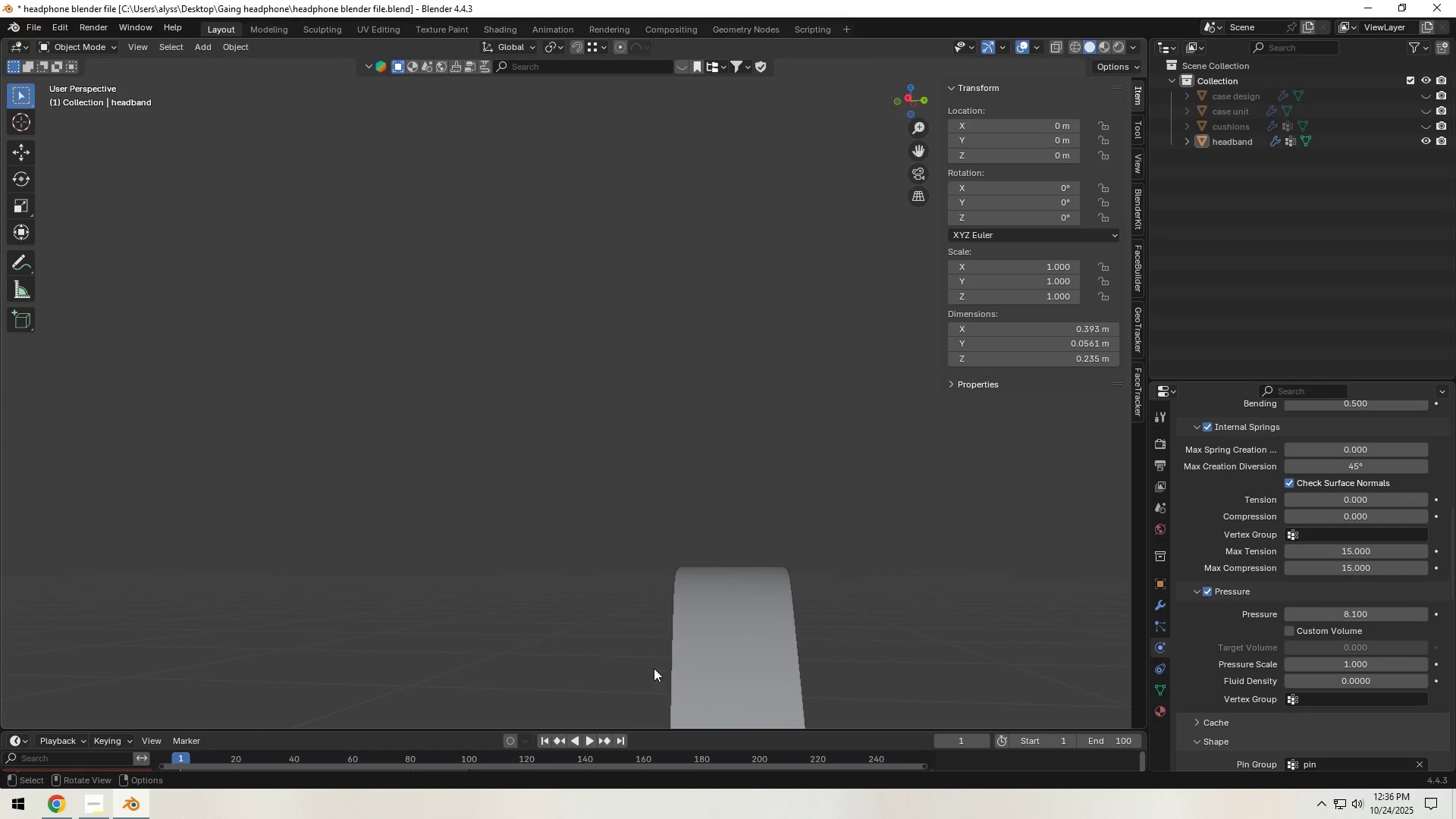 
scroll: coordinate [715, 620], scroll_direction: down, amount: 3.0
 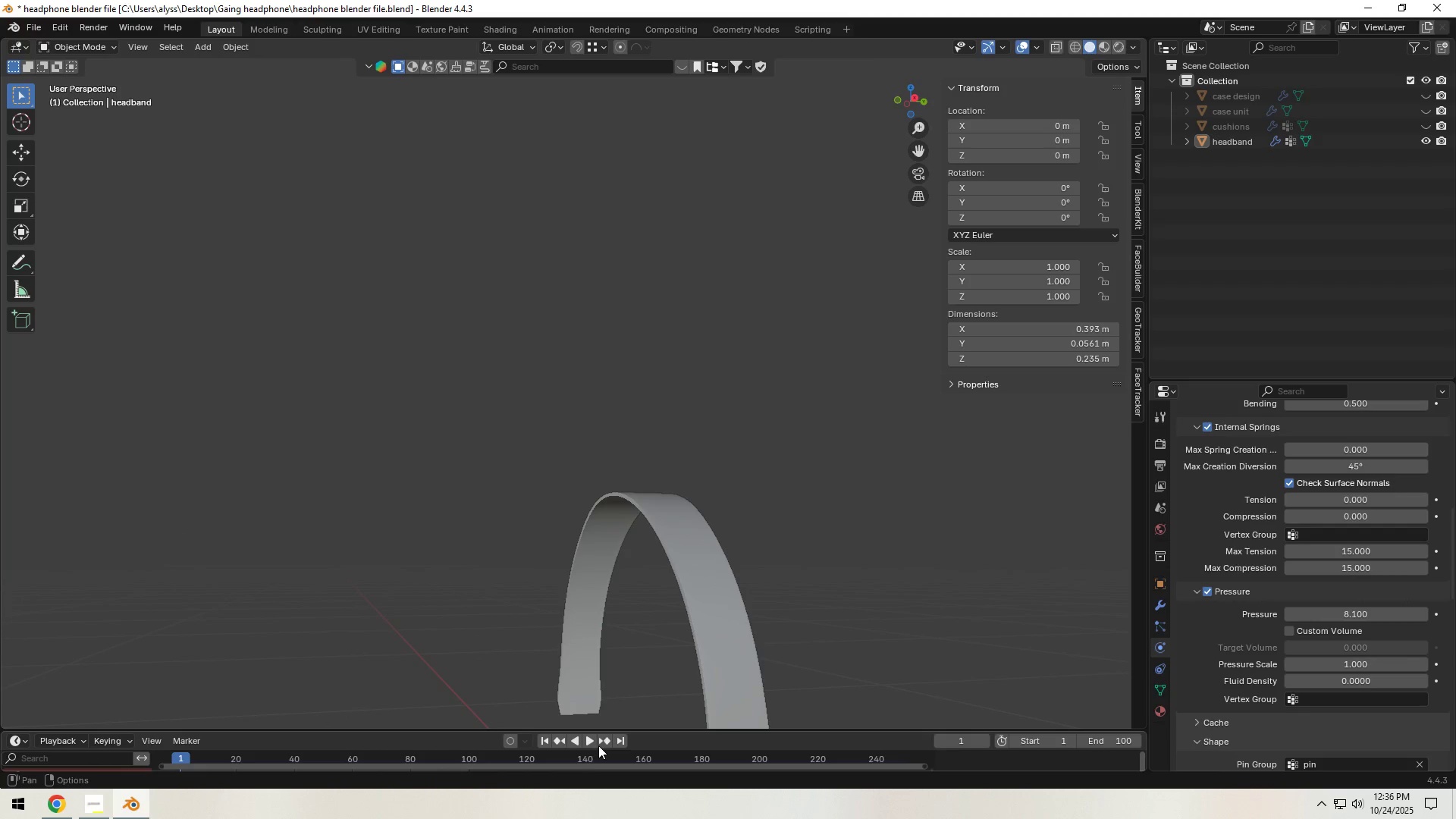 
left_click([592, 742])
 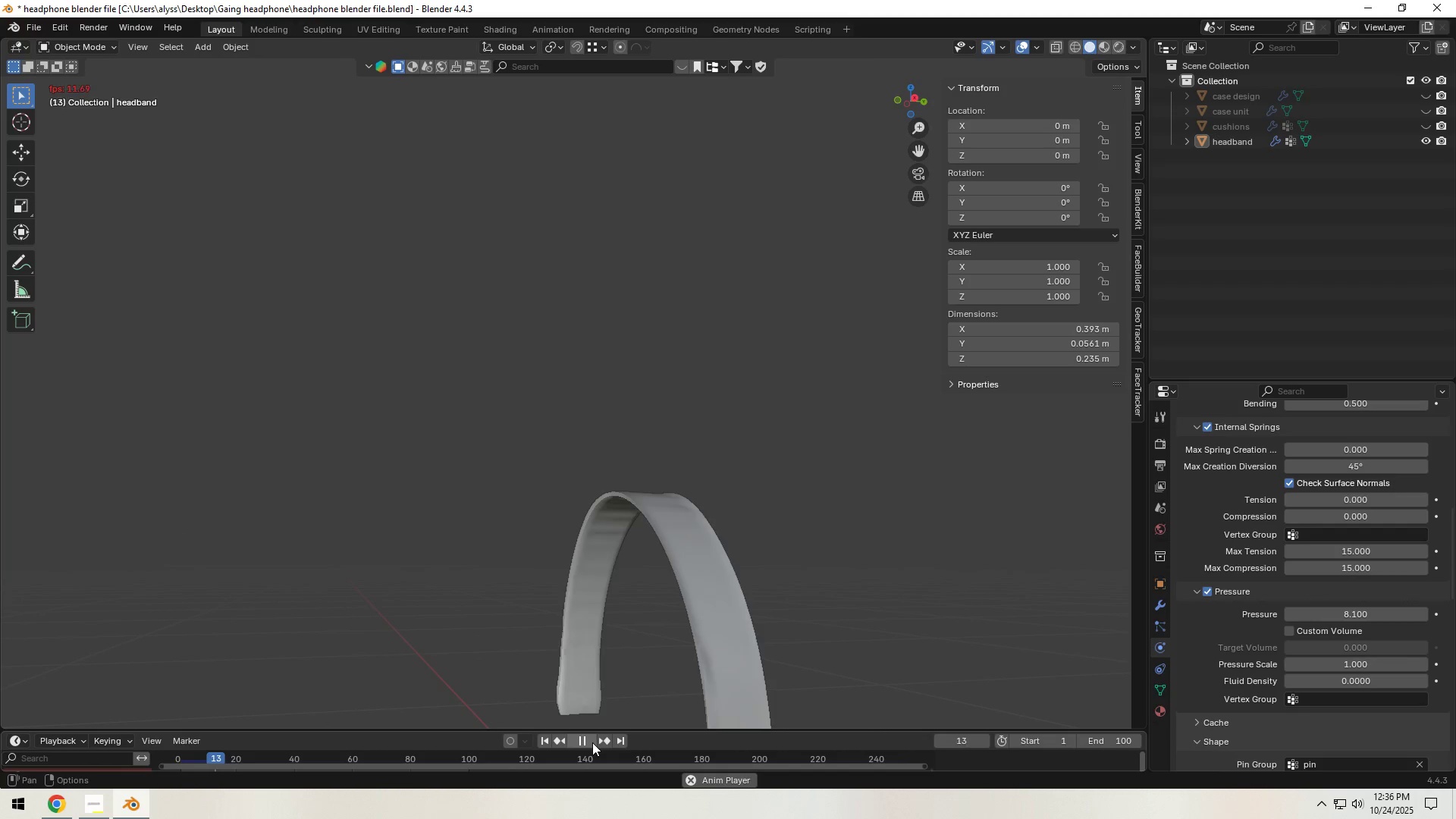 
left_click([592, 742])
 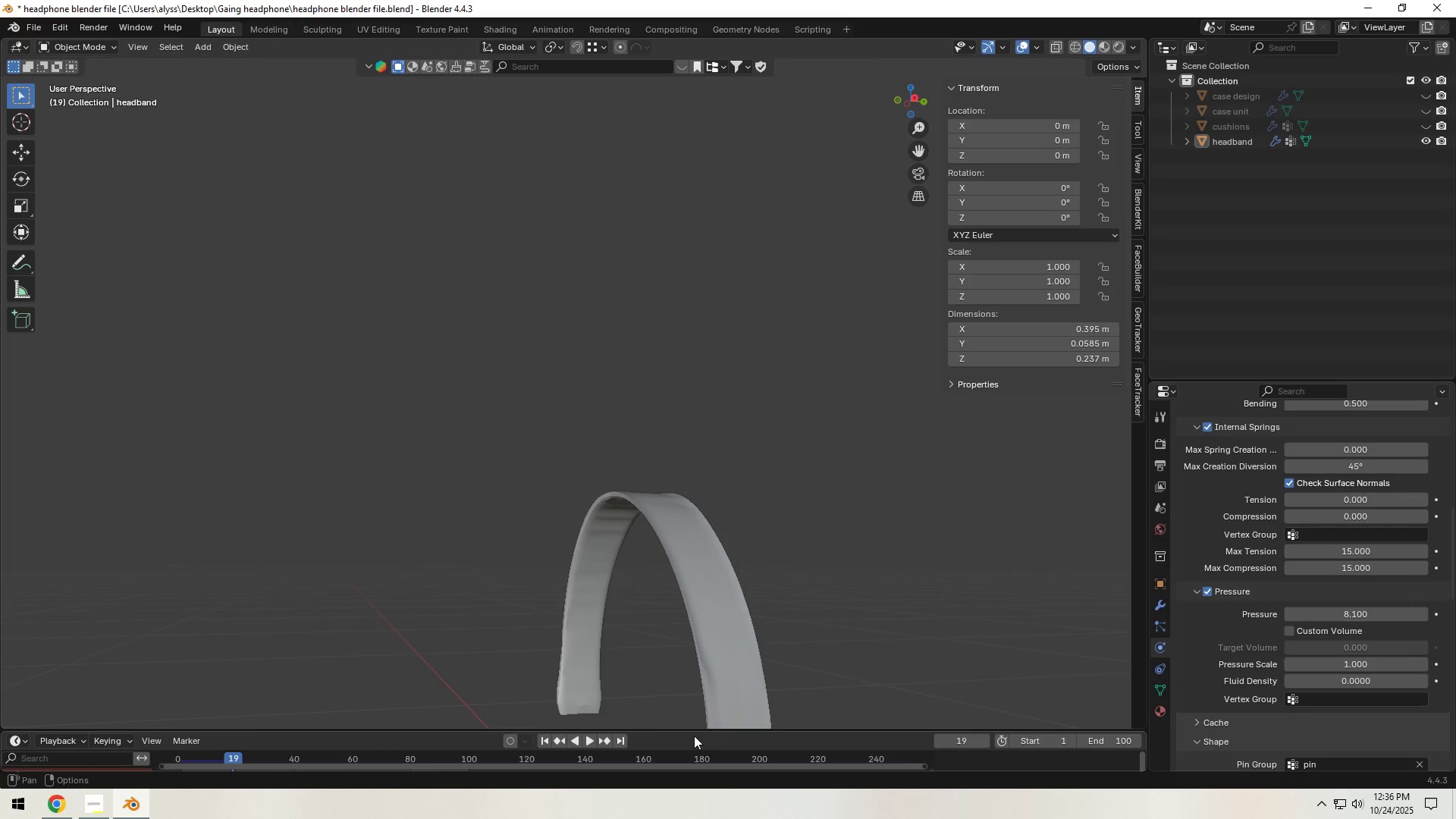 
left_click([546, 737])
 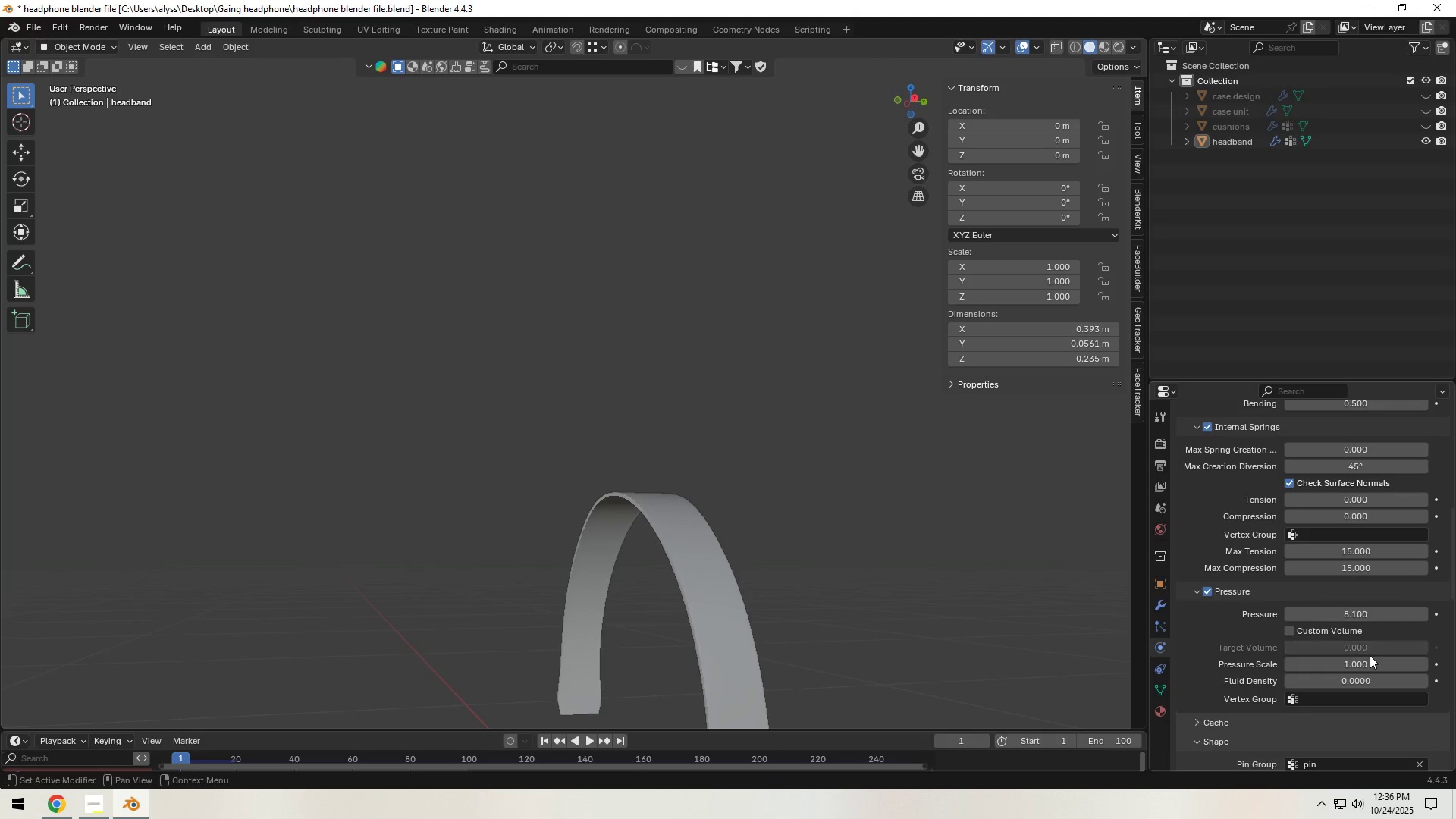 
left_click_drag(start_coordinate=[1364, 615], to_coordinate=[469, 594])
 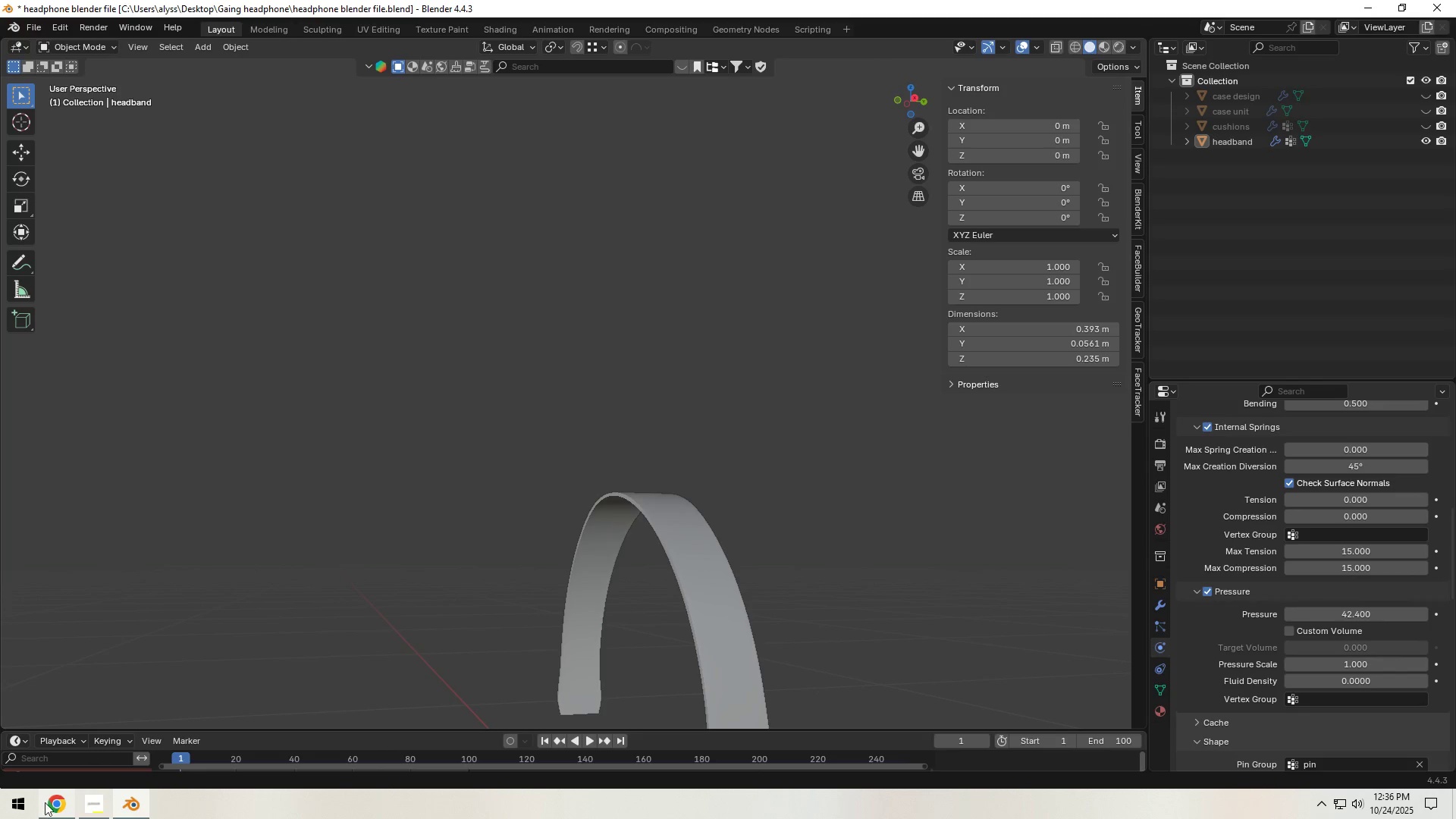 
wait(5.68)
 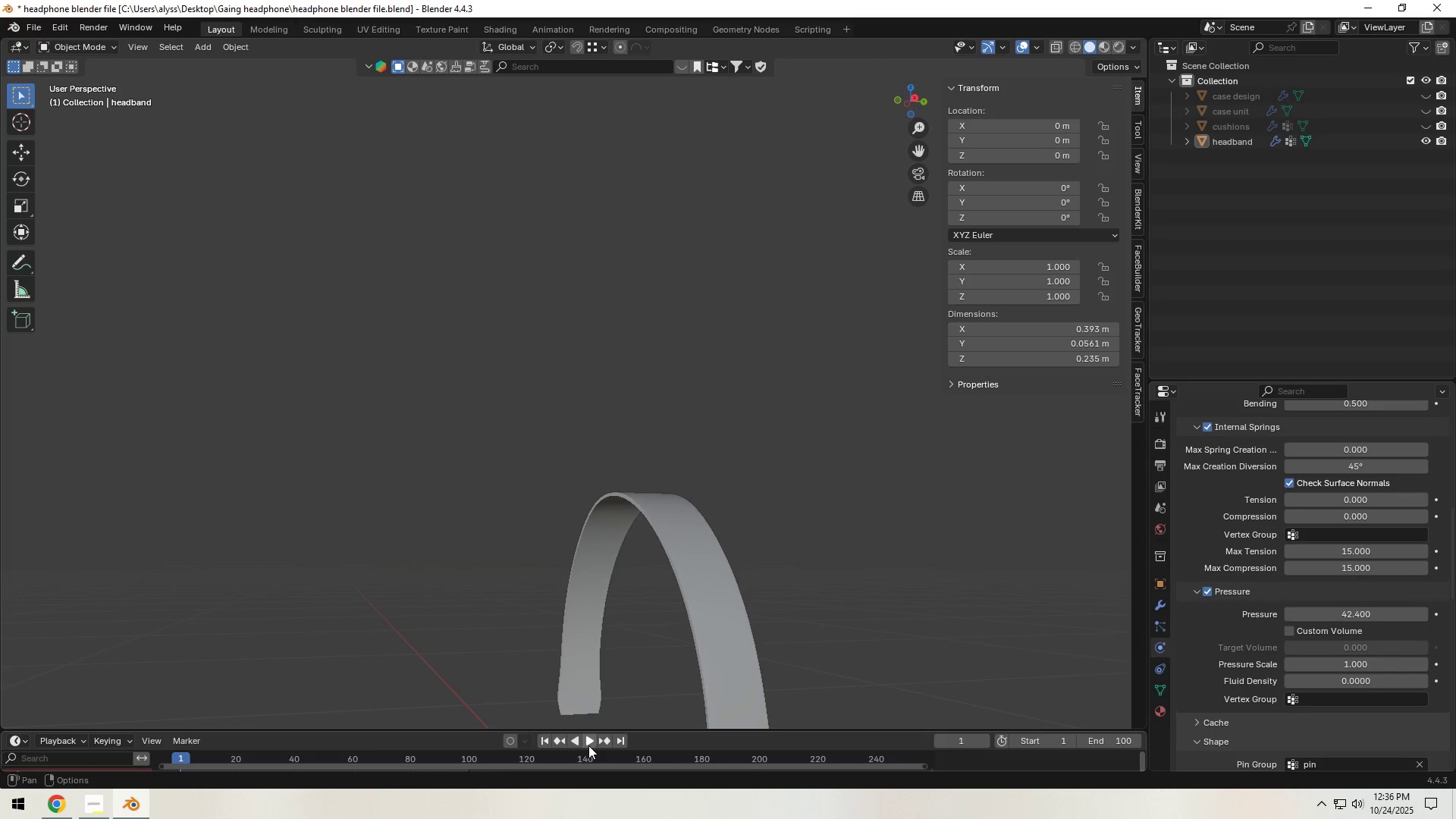 
left_click([67, 808])
 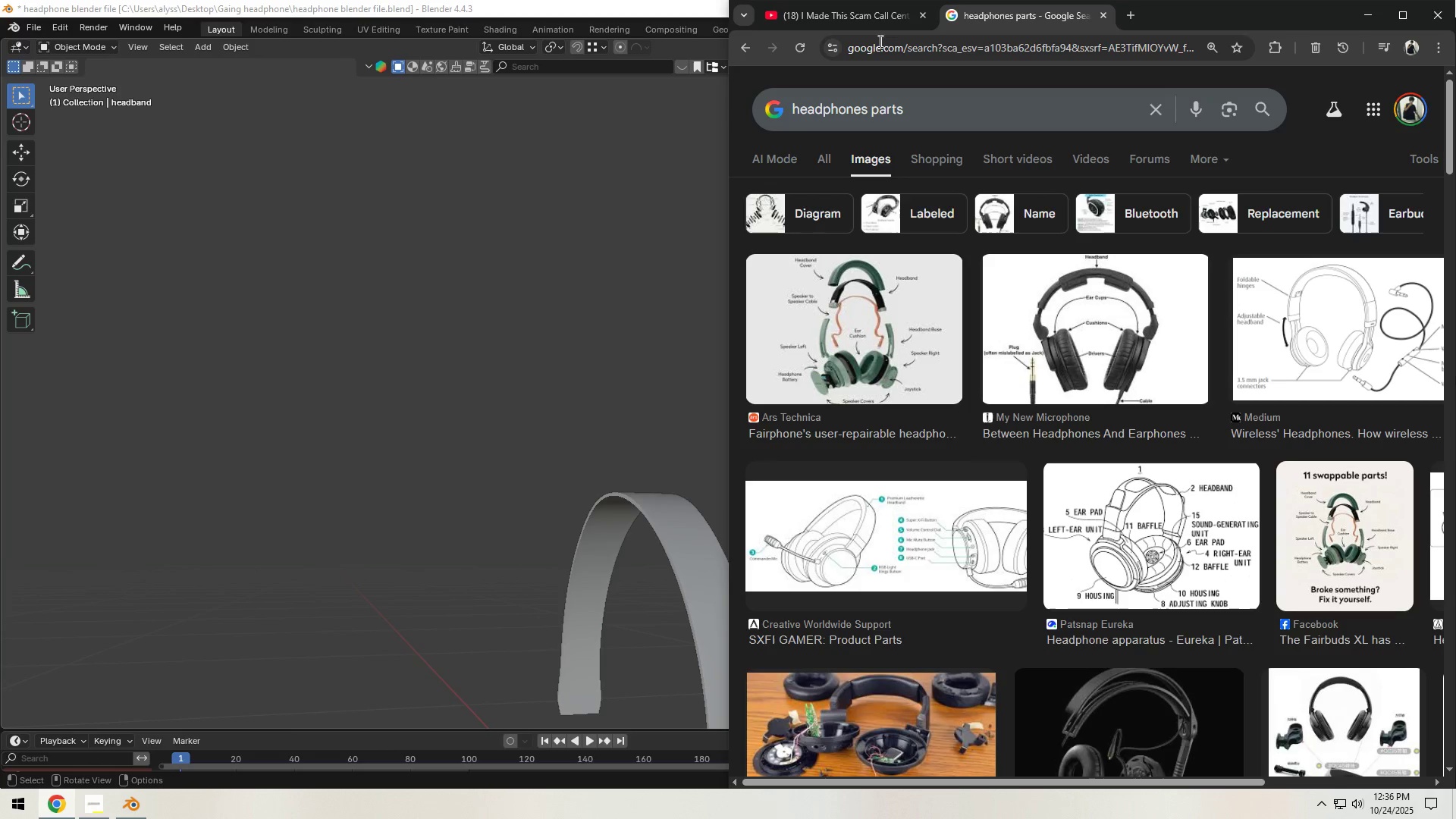 
left_click([876, 27])
 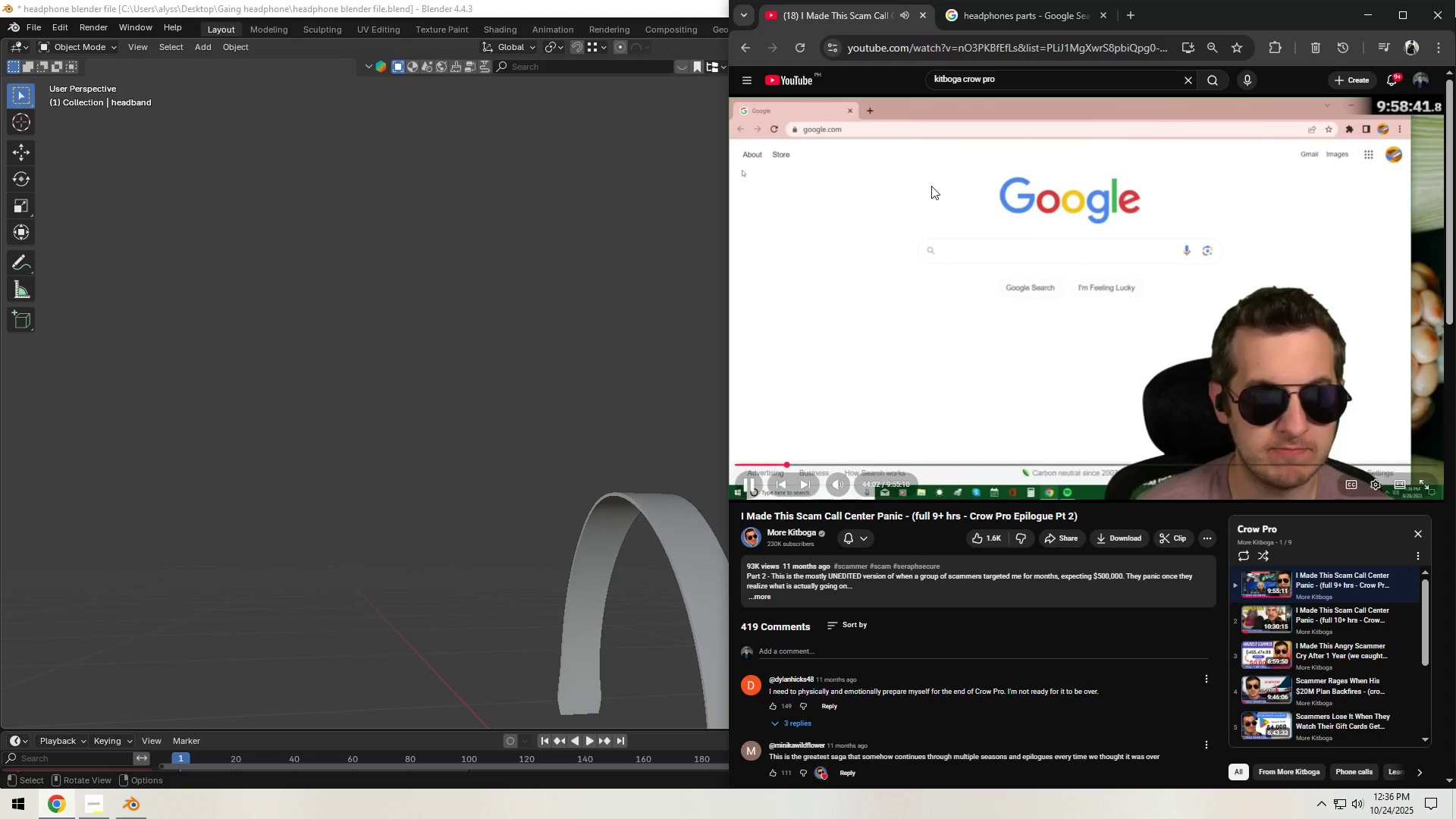 
left_click([932, 187])
 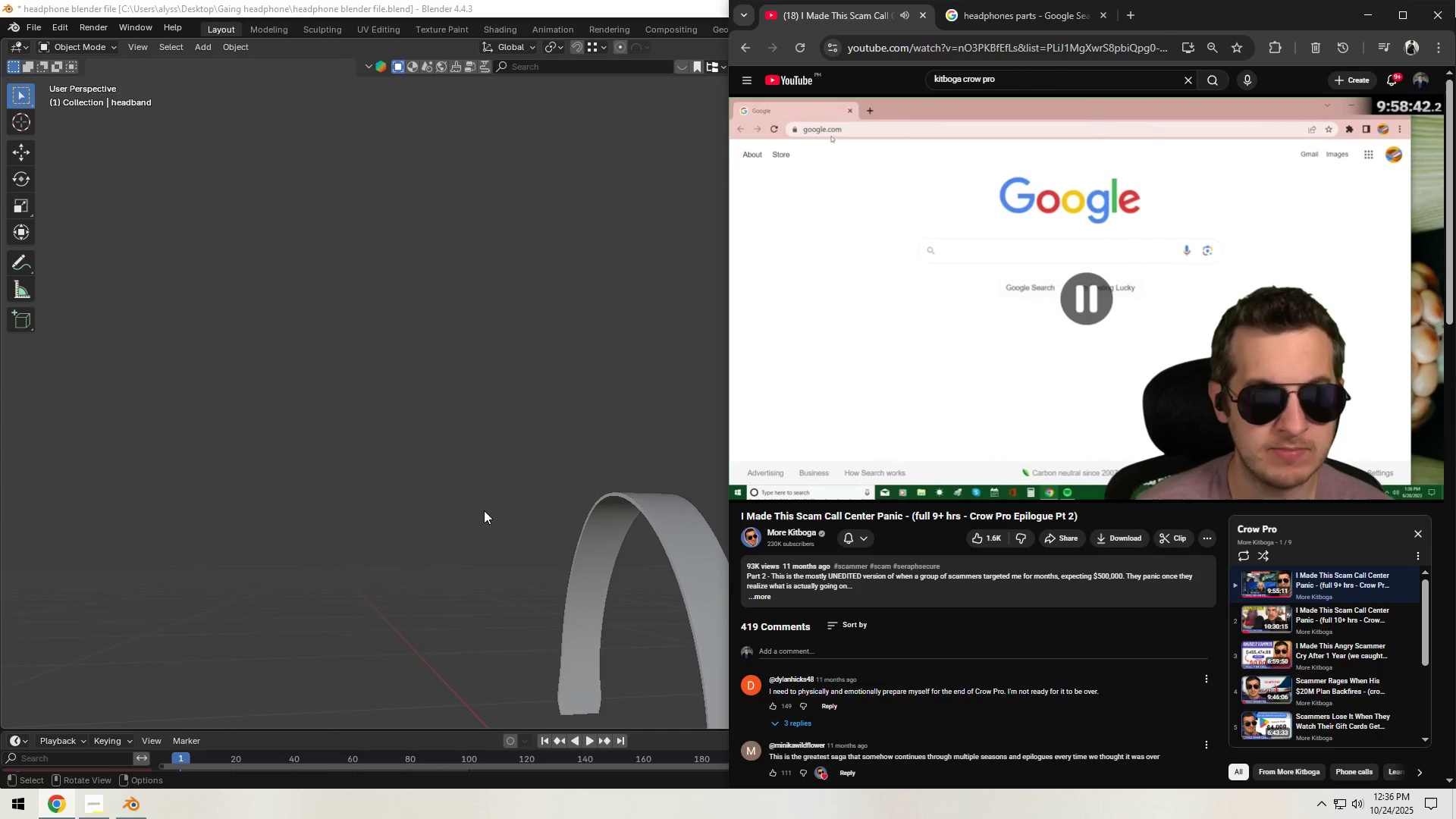 
left_click([483, 511])
 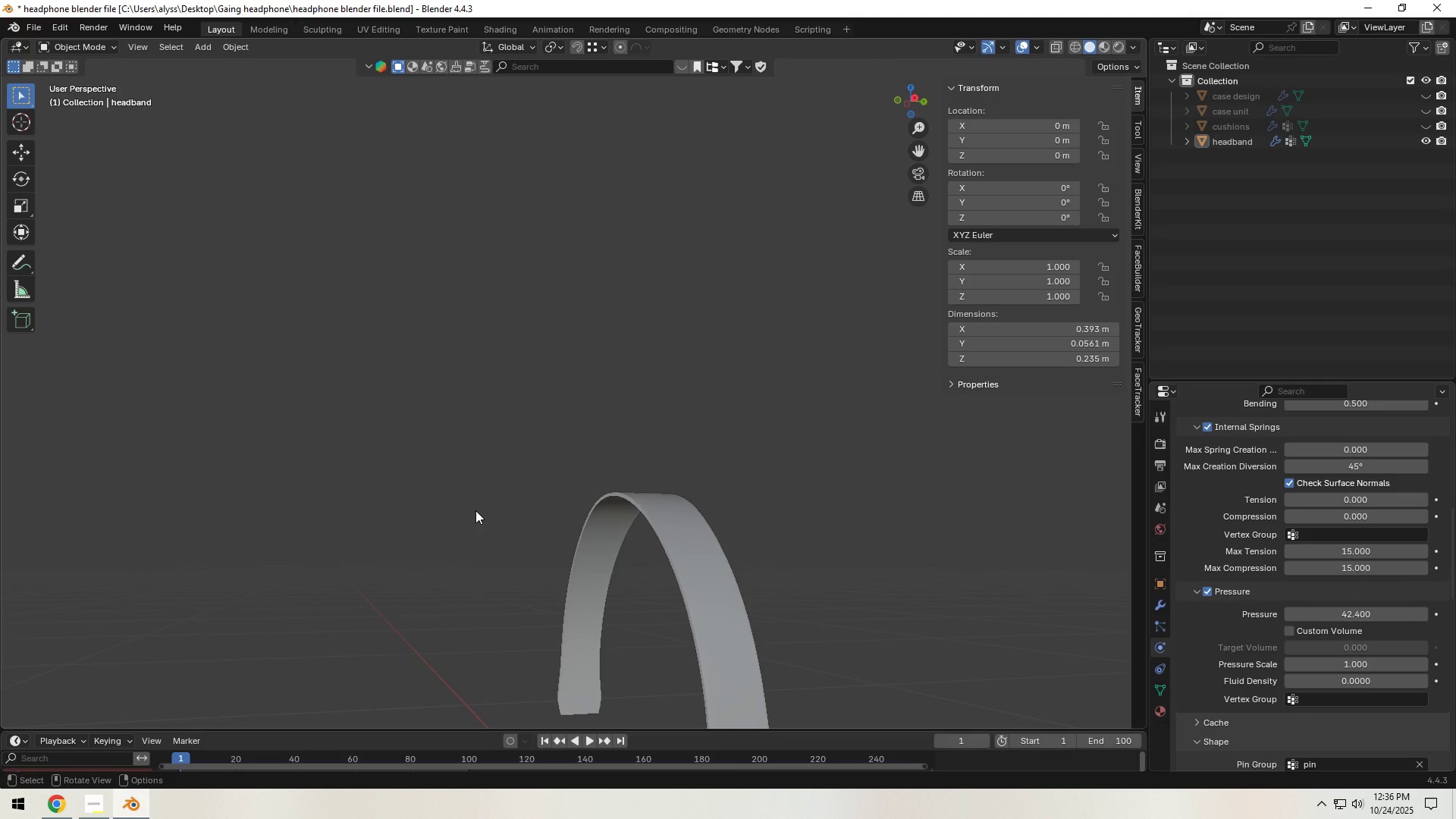 
wait(8.12)
 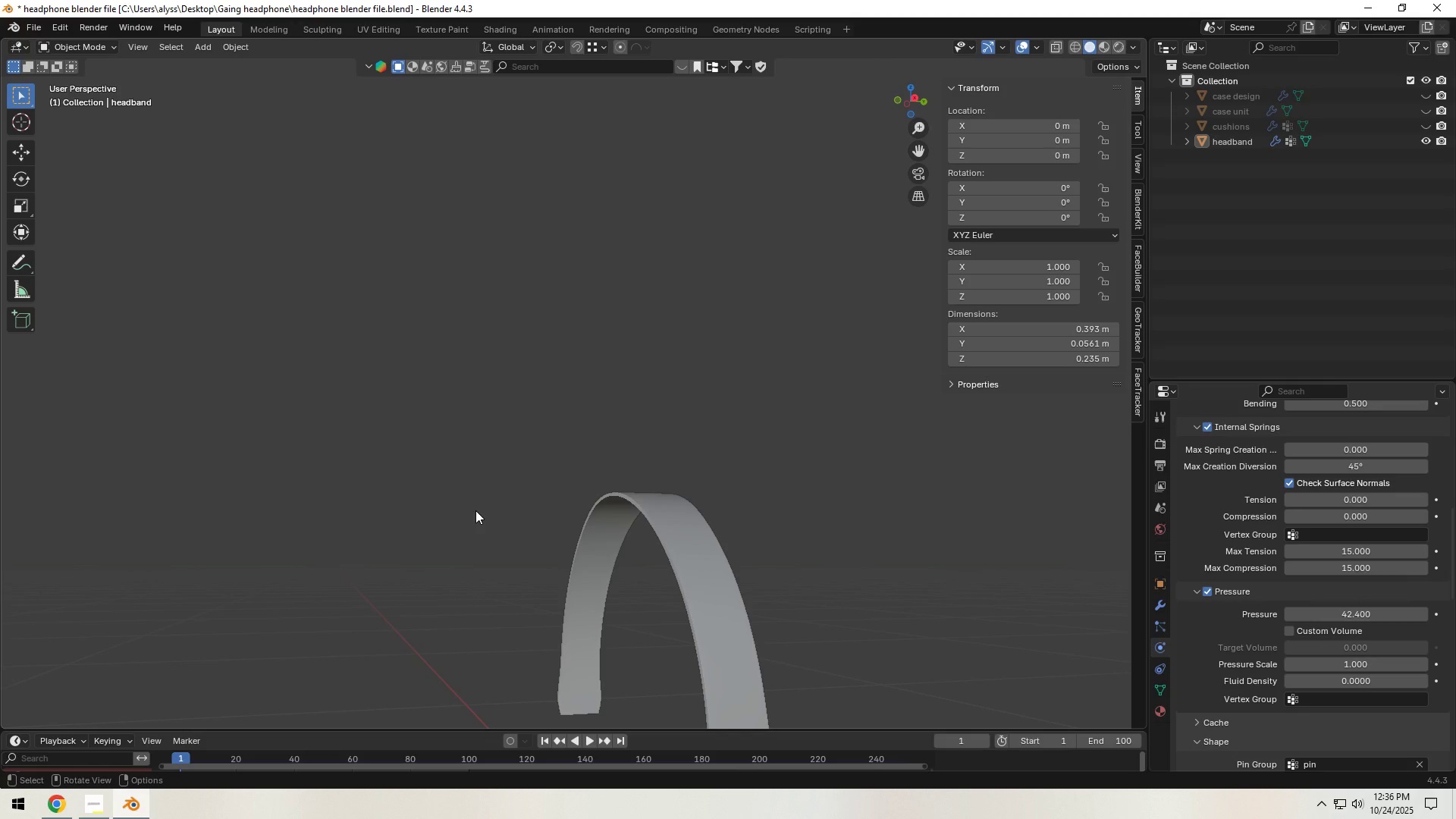 
left_click([122, 806])
 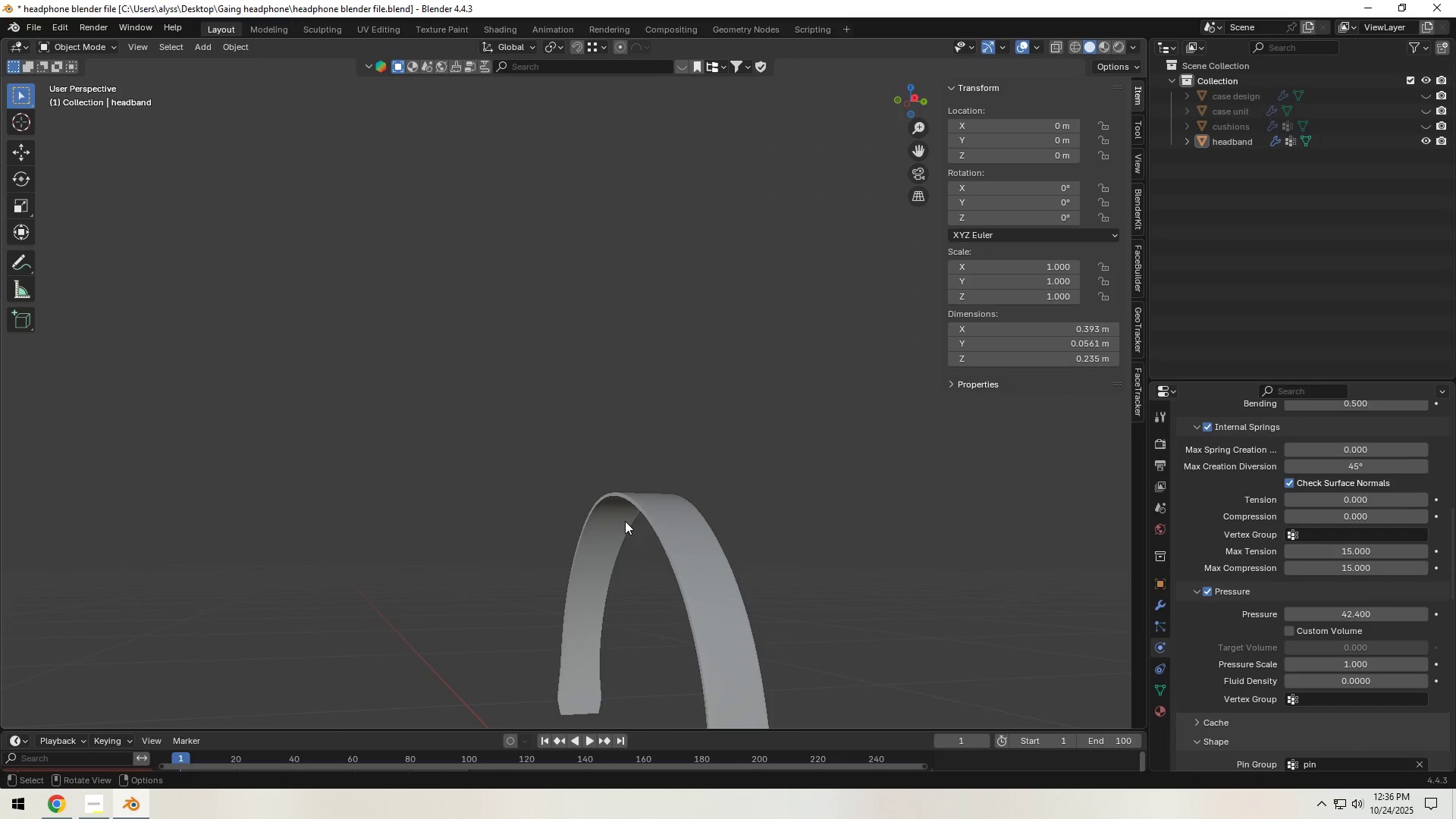 
hold_key(key=ShiftLeft, duration=0.34)
 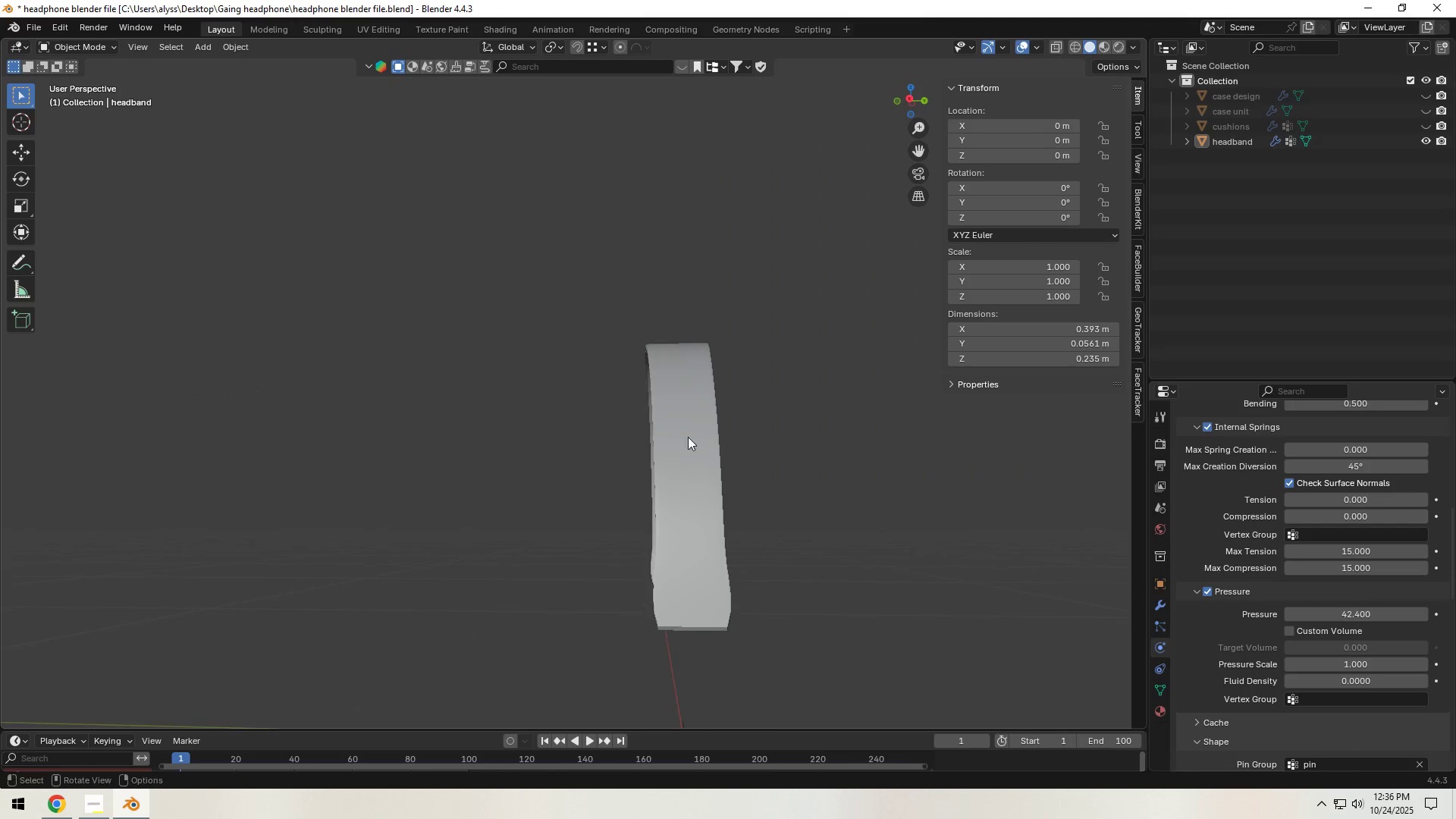 
left_click([689, 438])
 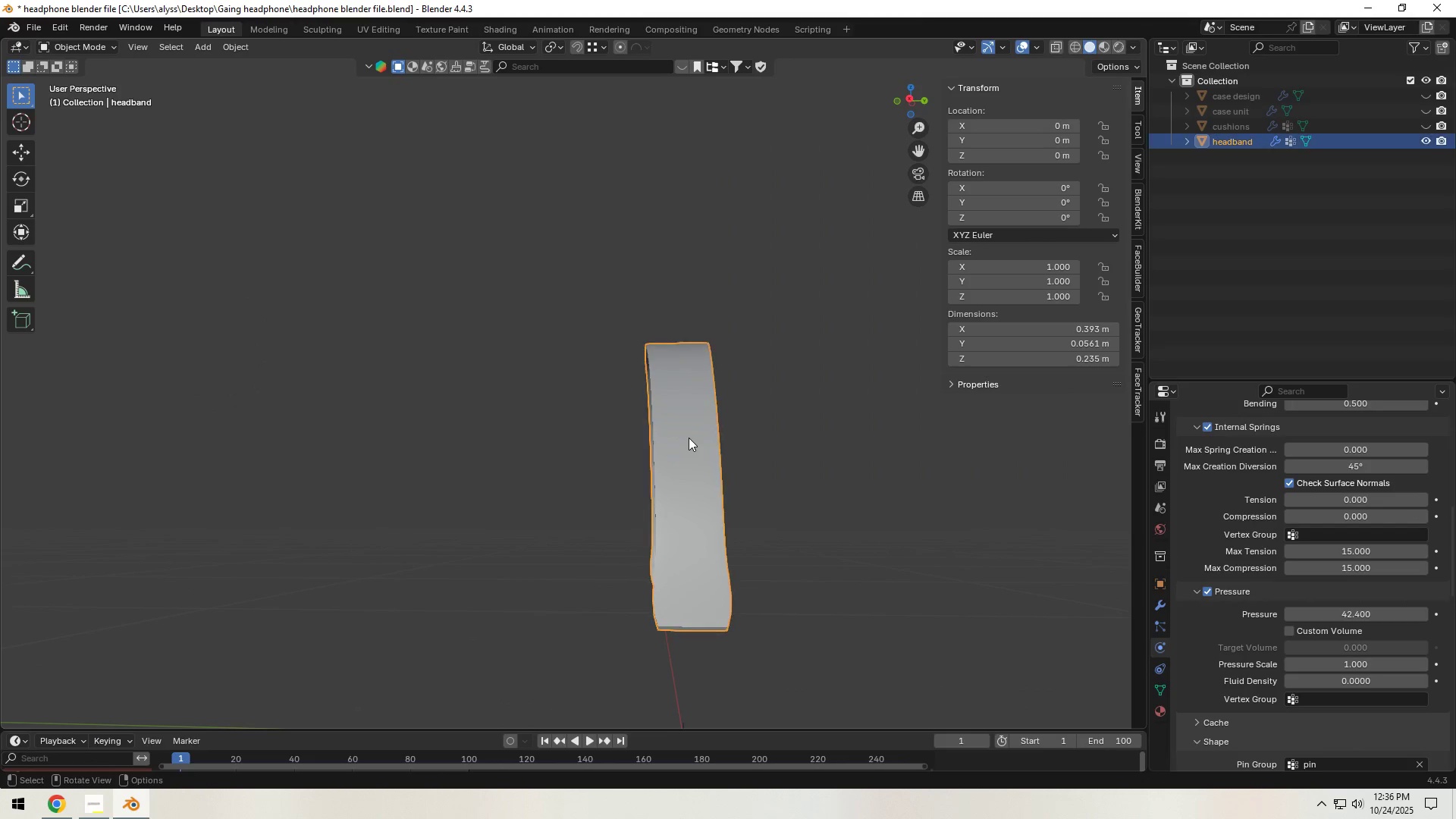 
key(Tab)
 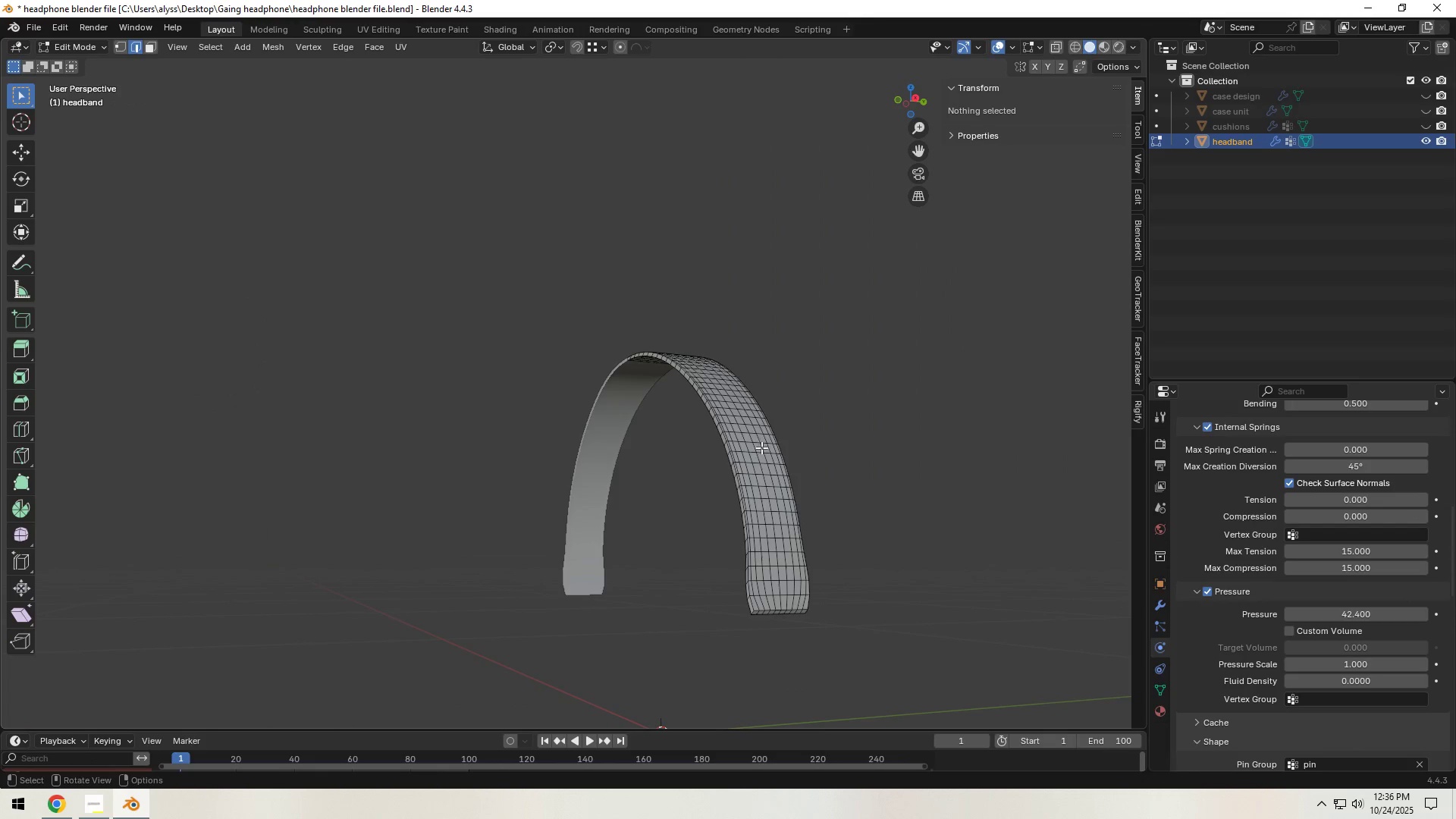 
key(Tab)
 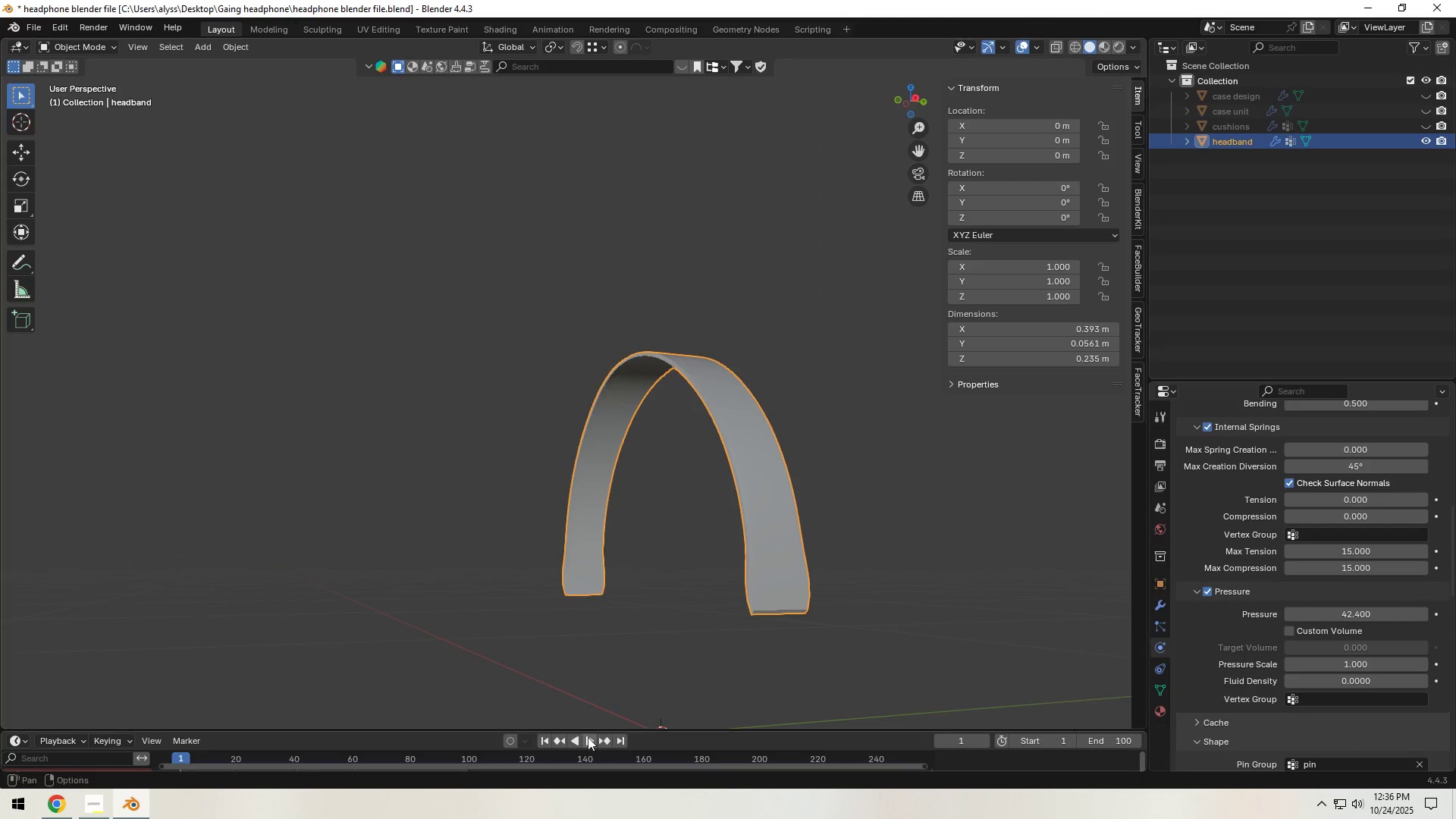 
left_click([588, 739])
 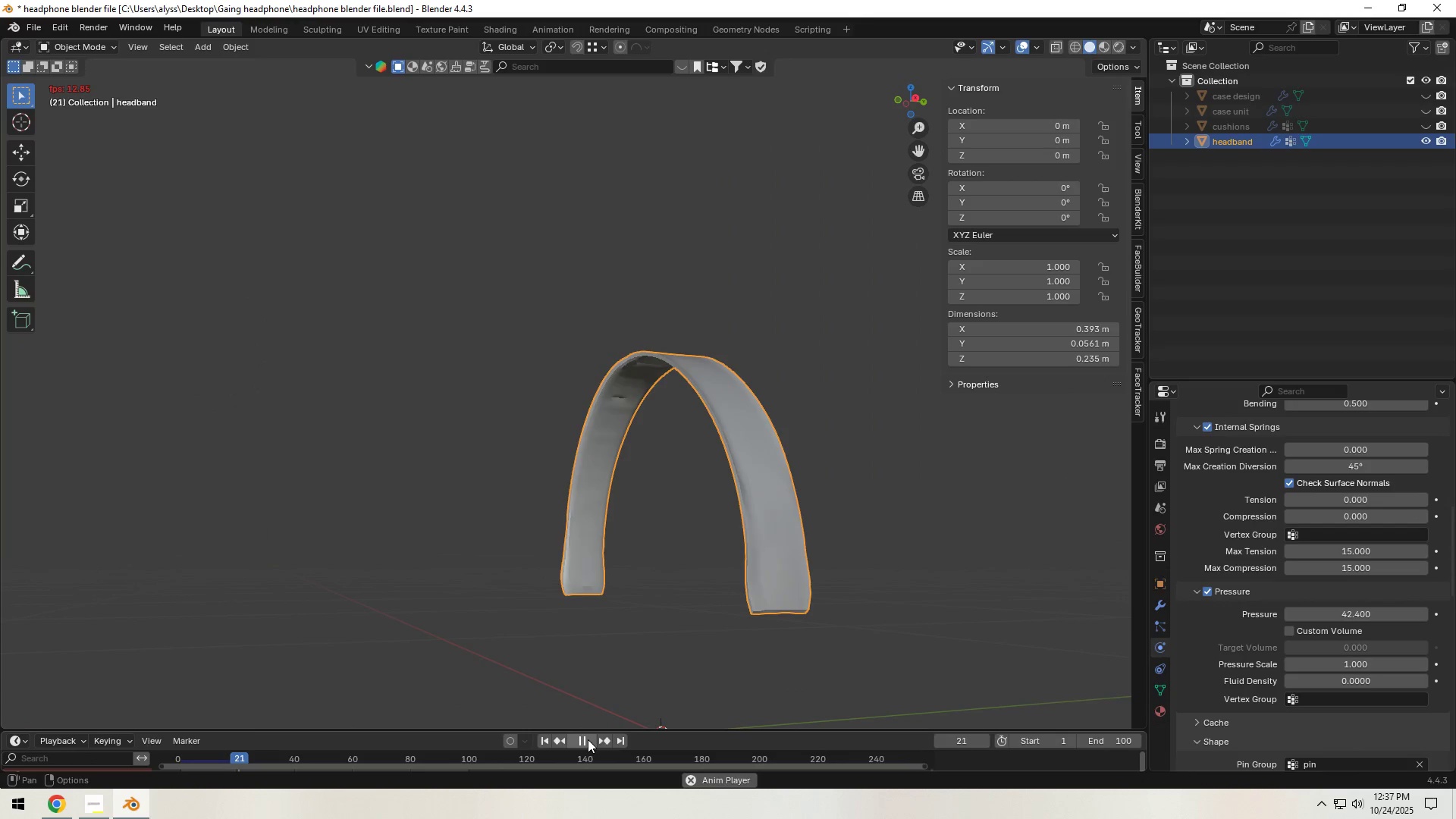 
left_click([588, 739])
 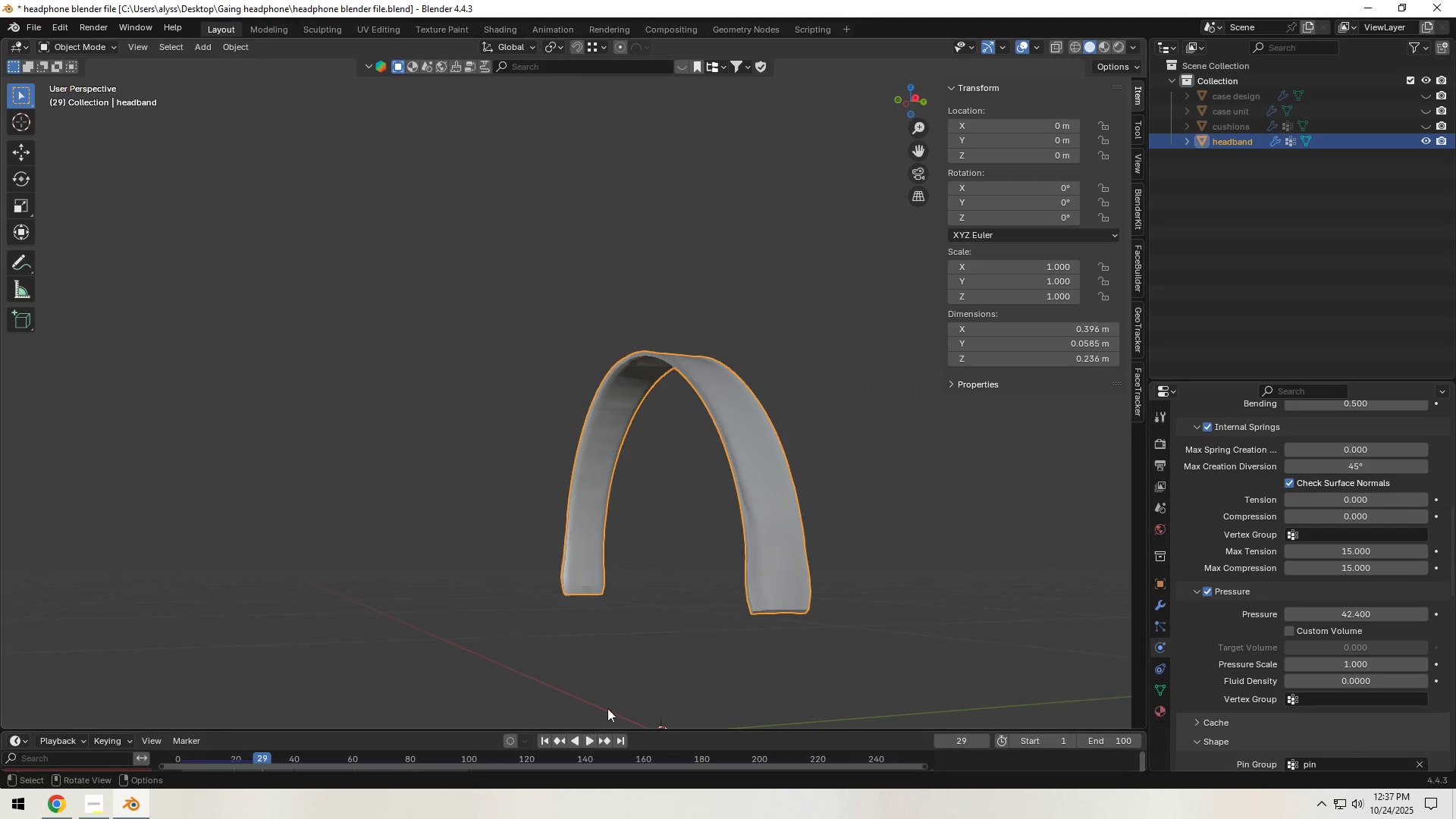 
hold_key(key=ShiftLeft, duration=0.33)
 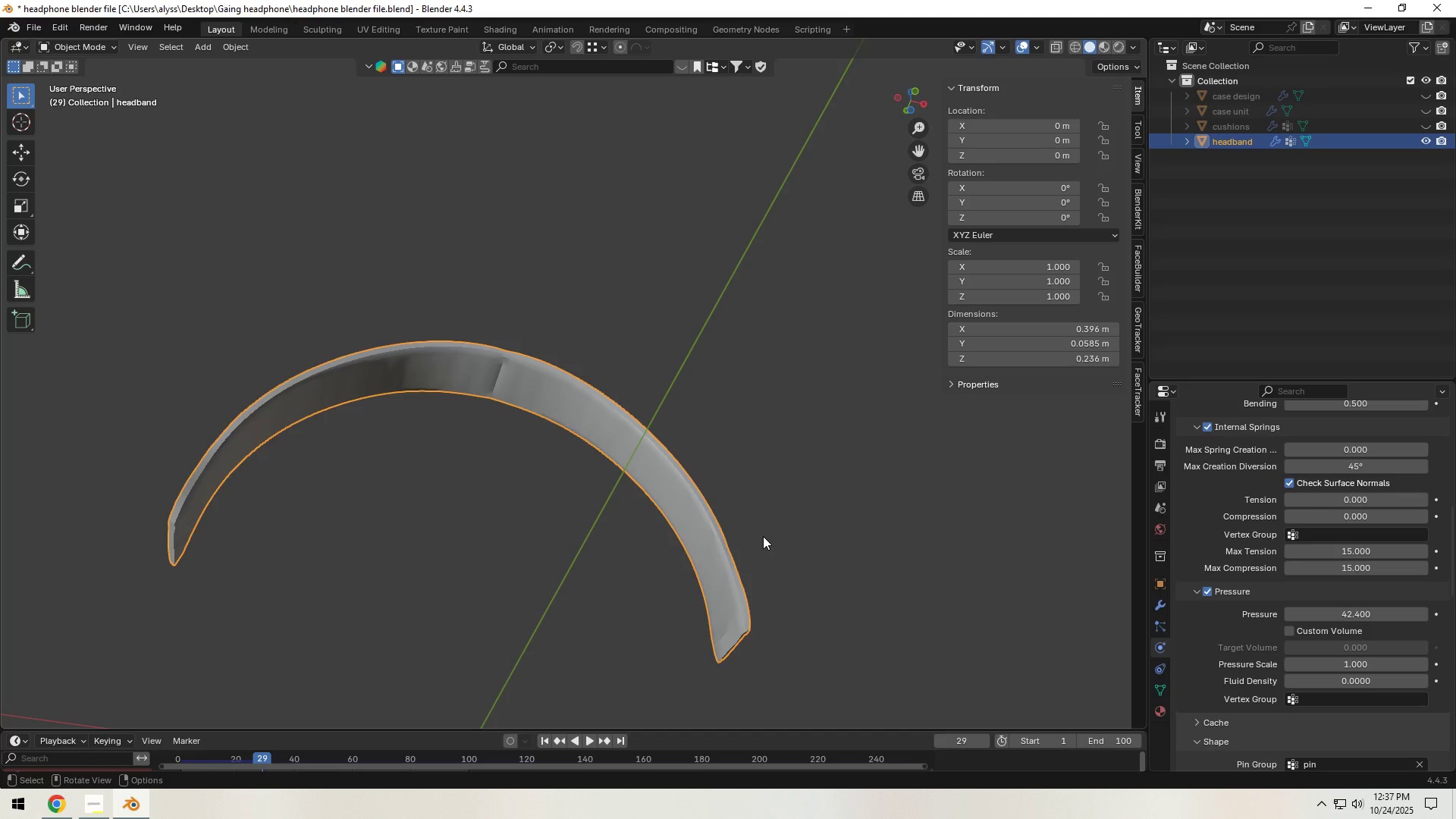 
wait(20.35)
 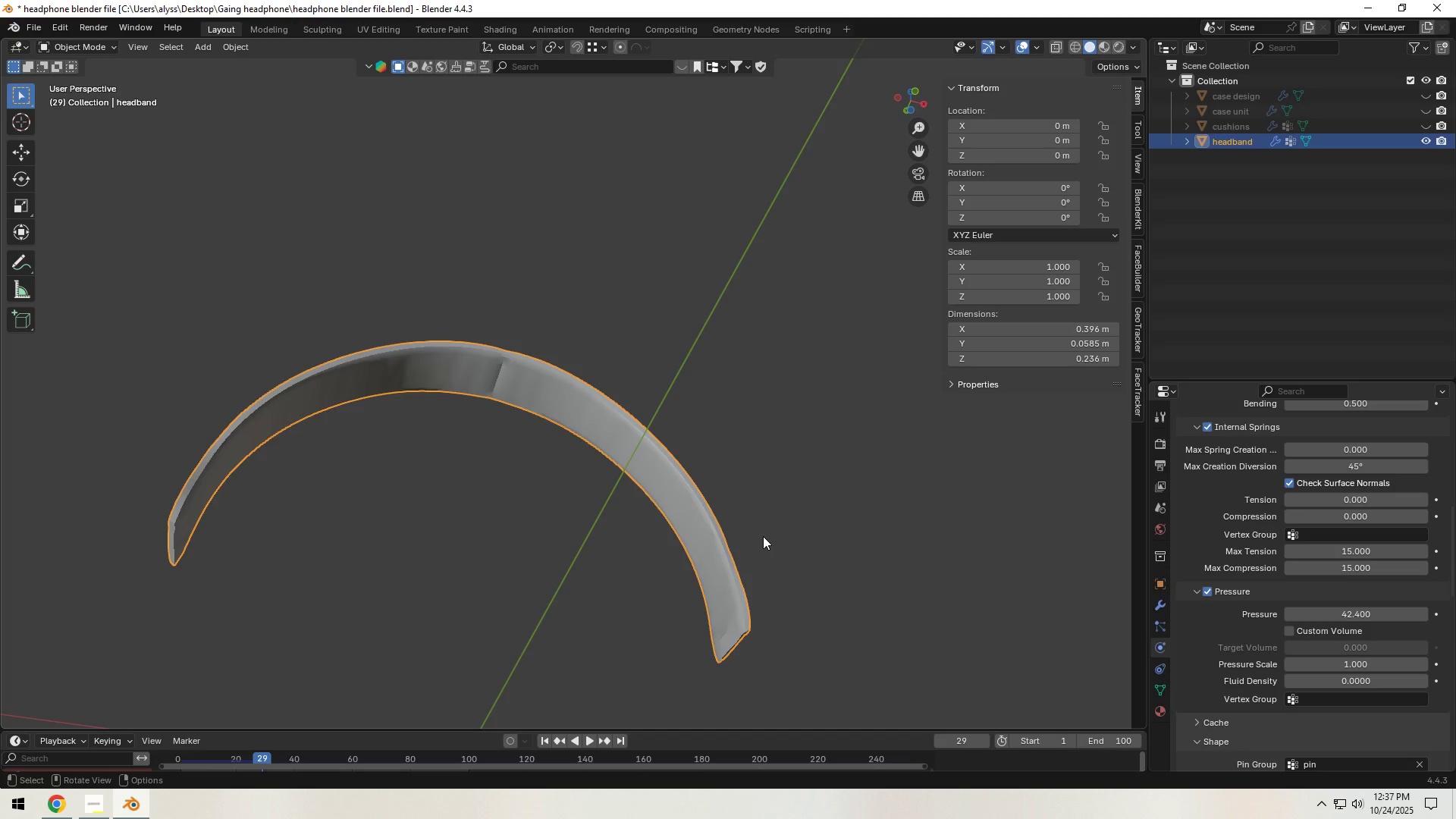 
scroll: coordinate [541, 485], scroll_direction: up, amount: 5.0
 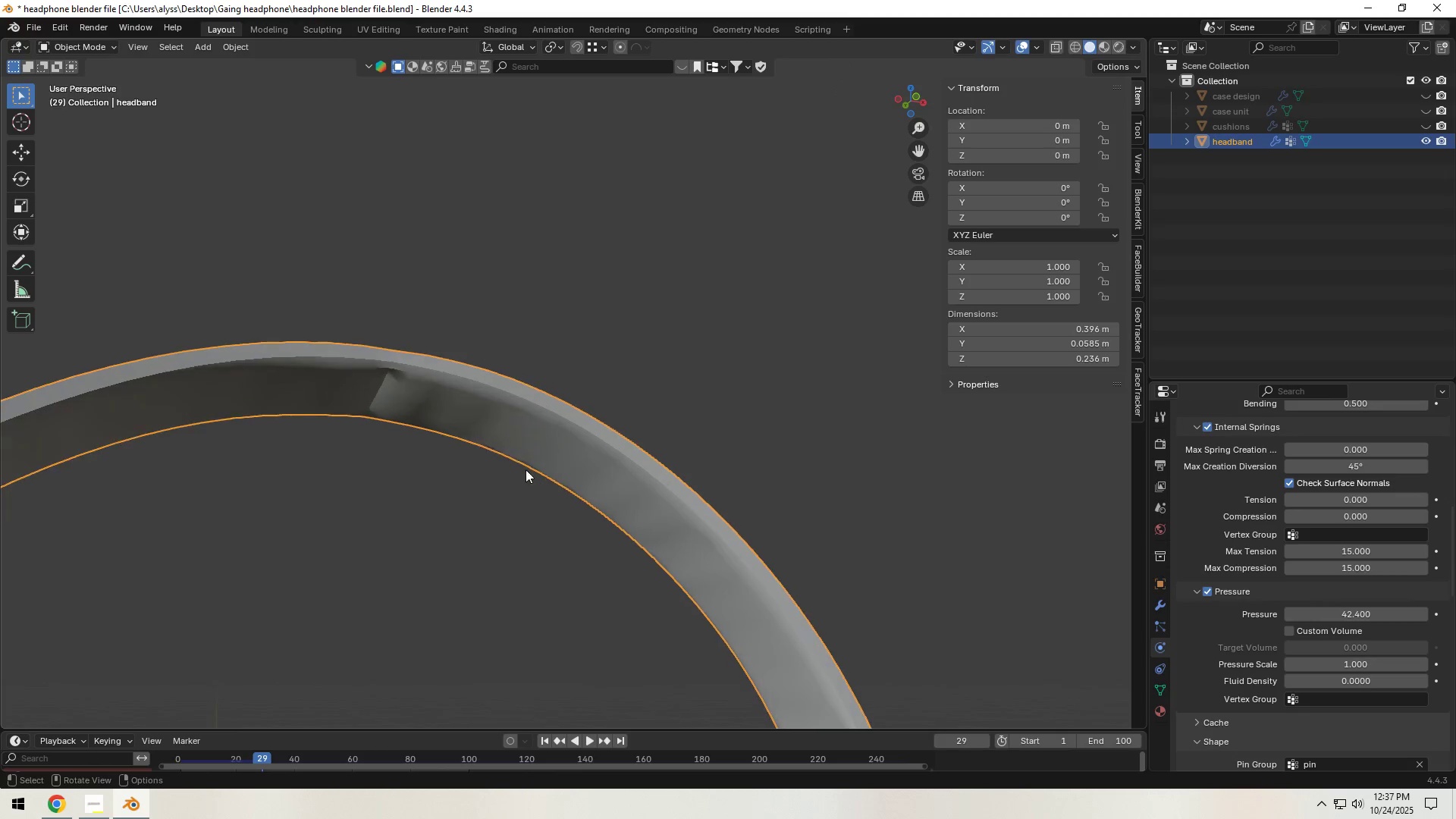 
key(Shift+ShiftLeft)
 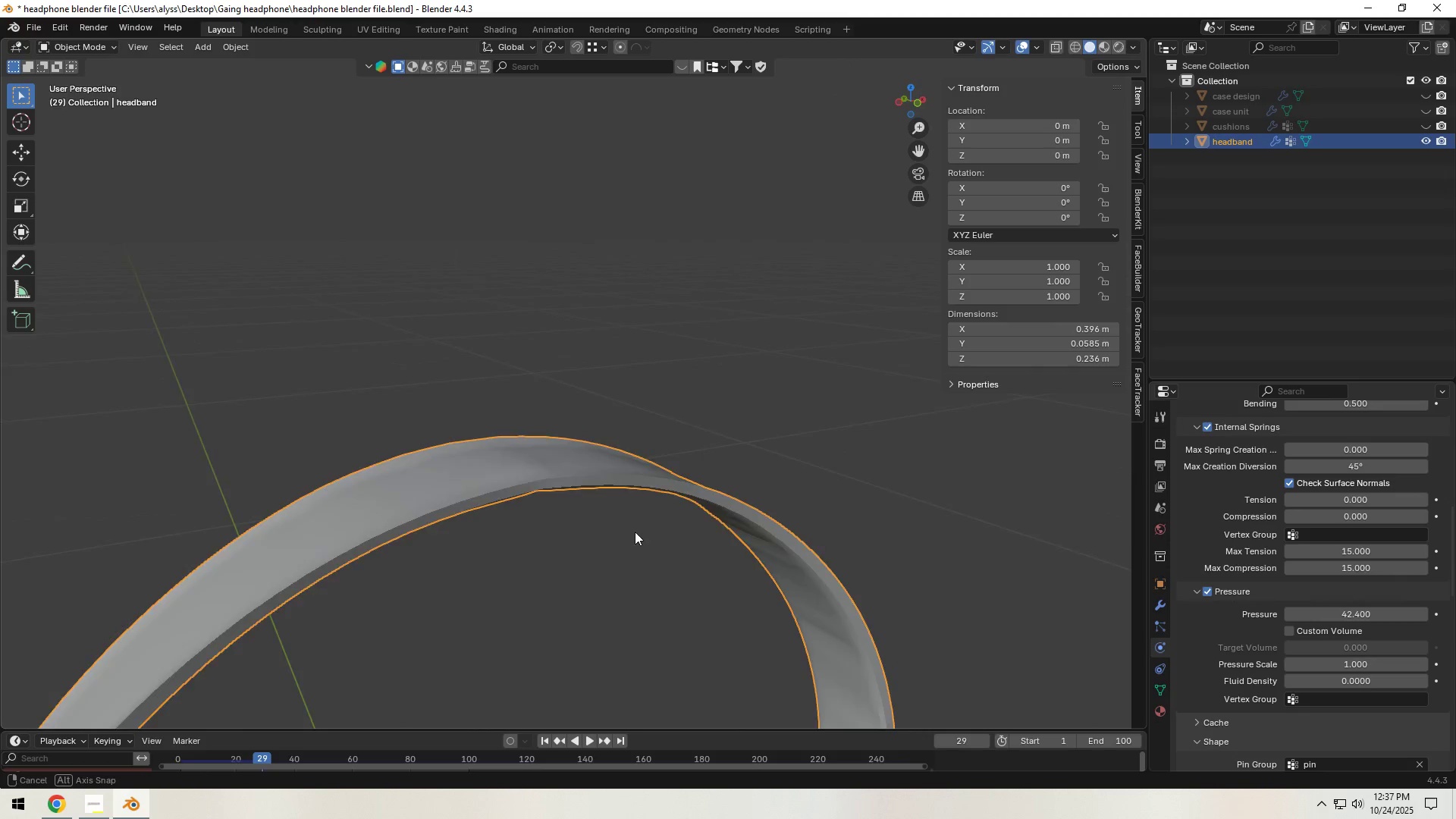 
scroll: coordinate [623, 536], scroll_direction: up, amount: 5.0
 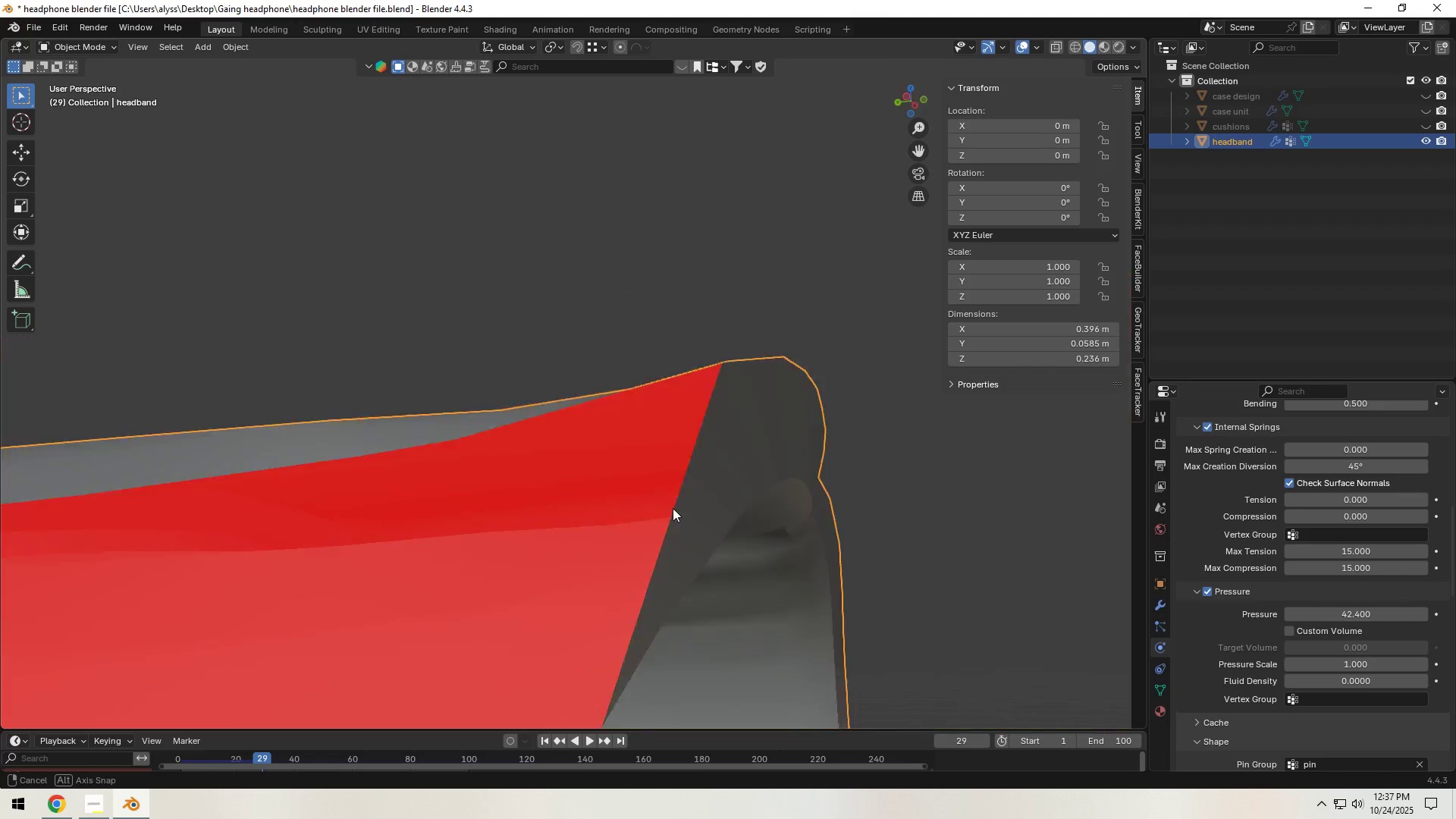 
scroll: coordinate [558, 539], scroll_direction: down, amount: 5.0
 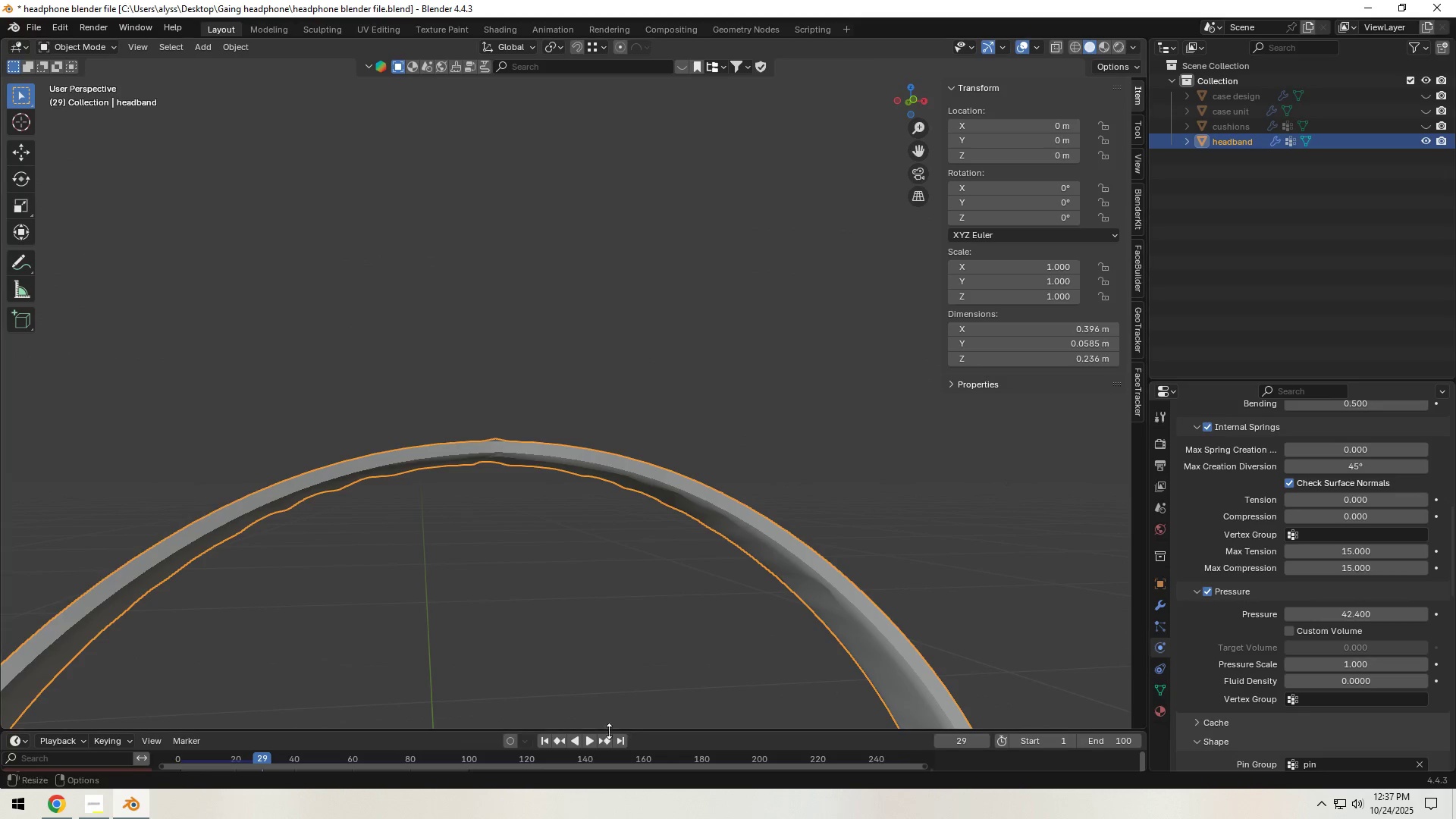 
left_click([547, 742])
 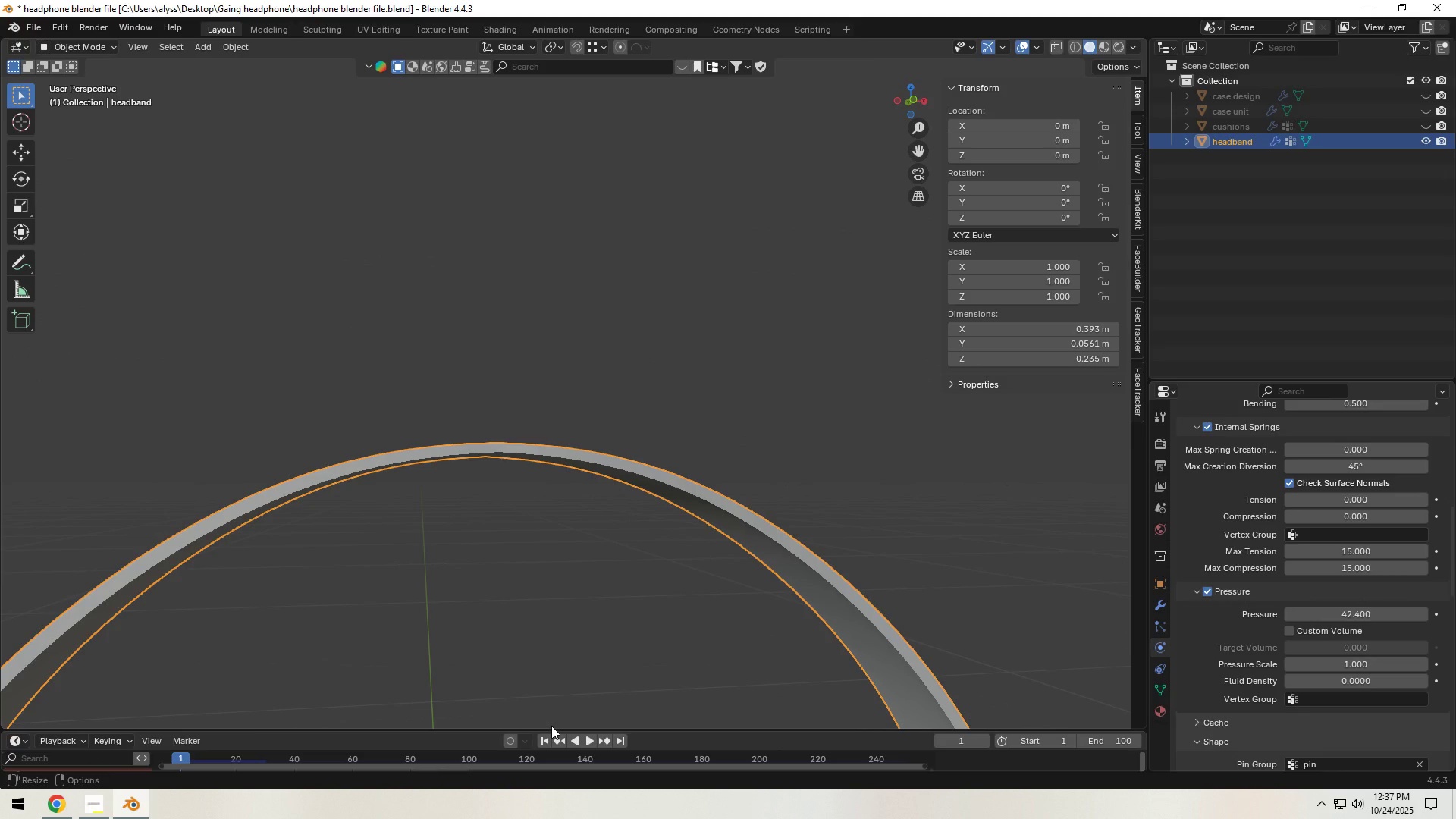 
wait(8.93)
 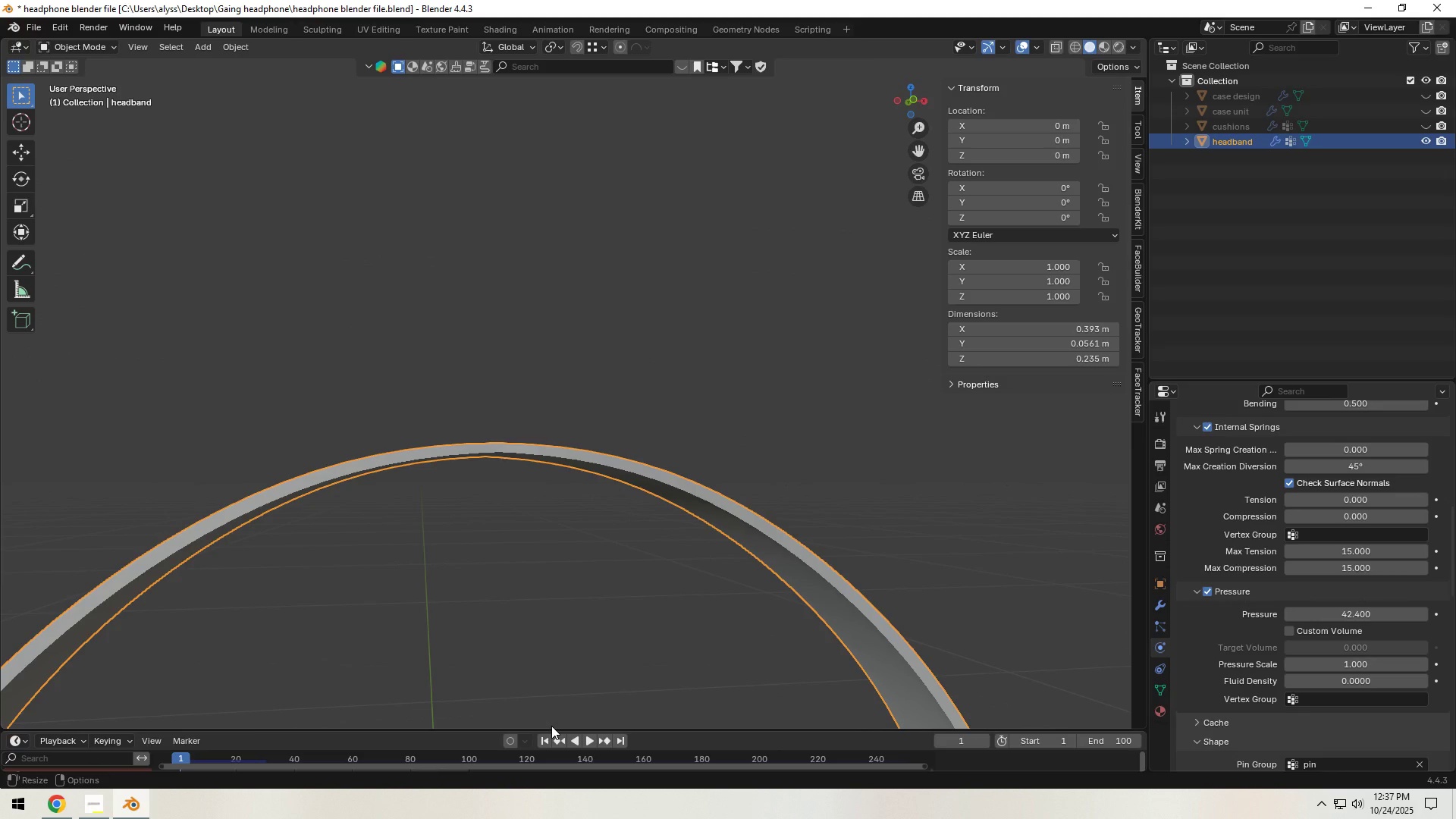 
key(Tab)
 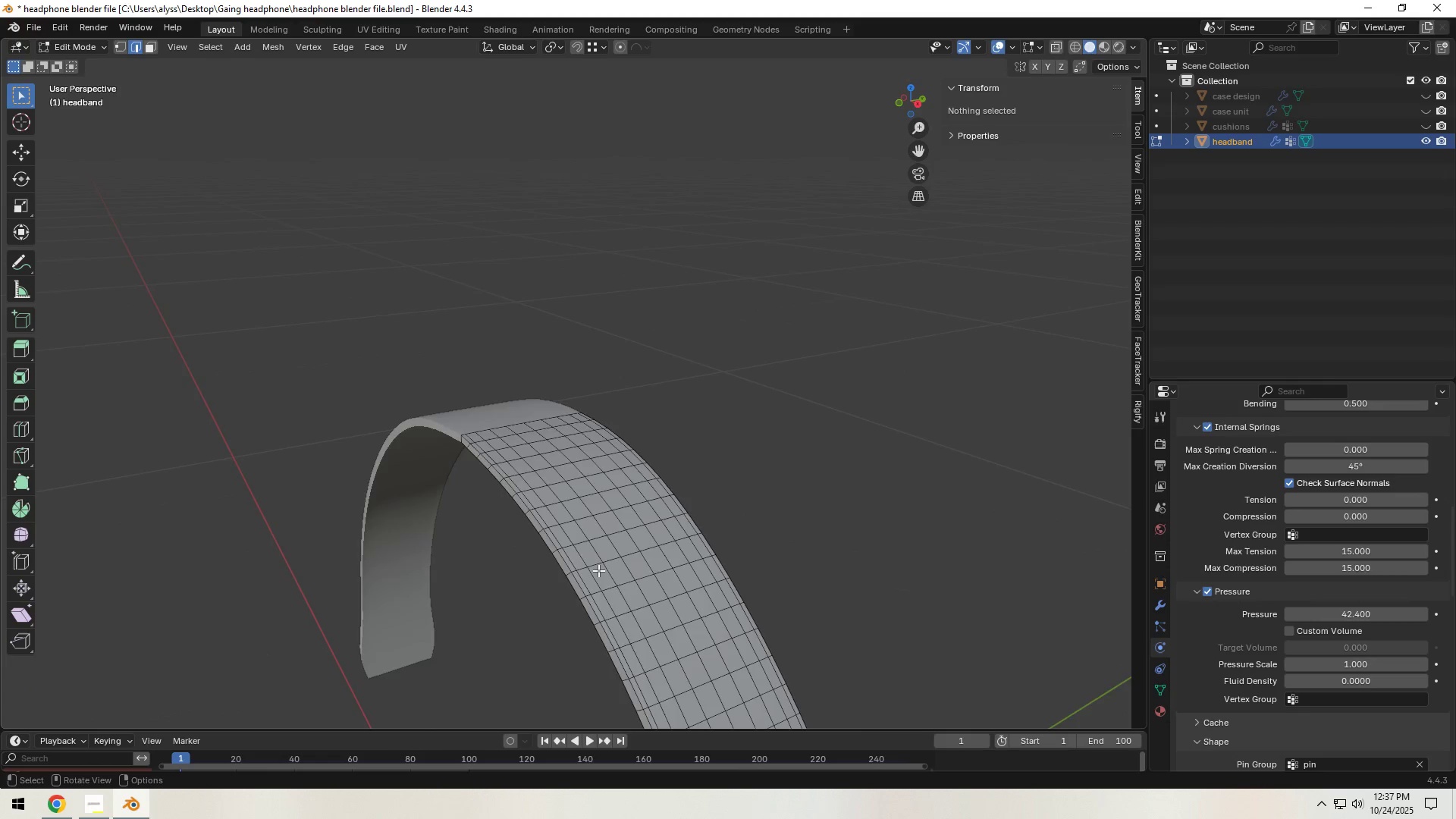 
scroll: coordinate [598, 570], scroll_direction: down, amount: 3.0
 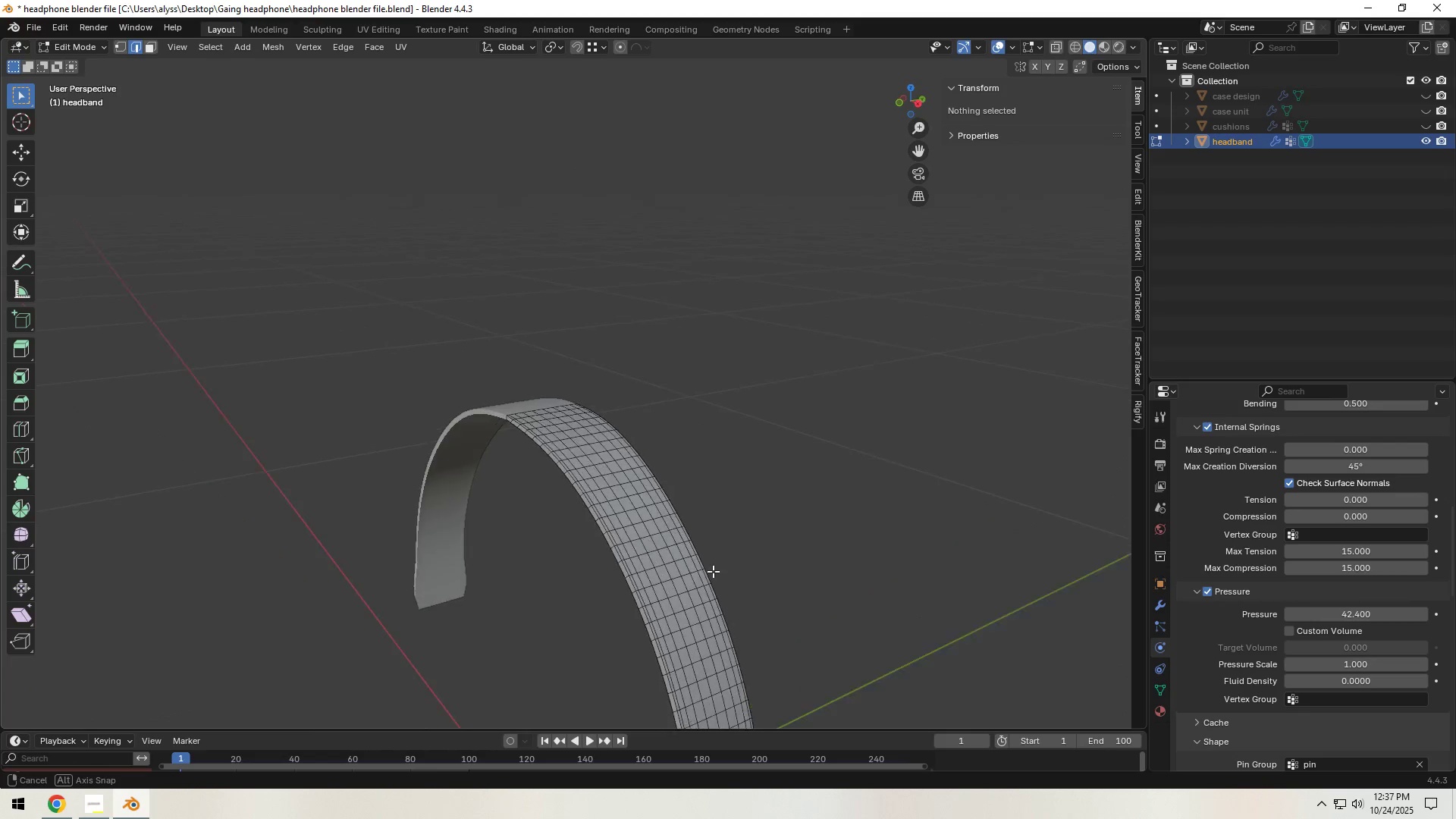 
hold_key(key=ShiftLeft, duration=0.37)
 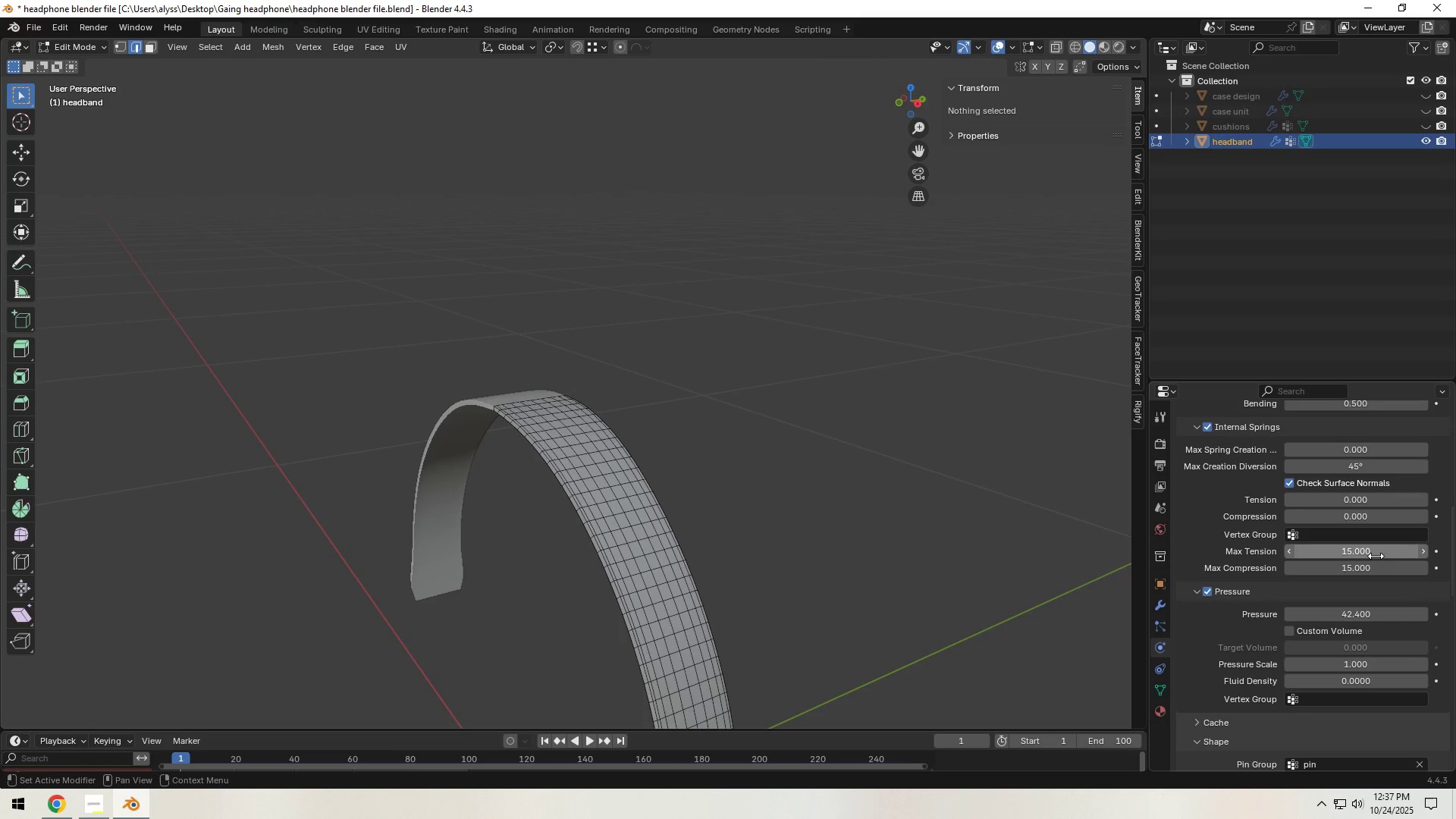 
scroll: coordinate [1270, 557], scroll_direction: up, amount: 11.0
 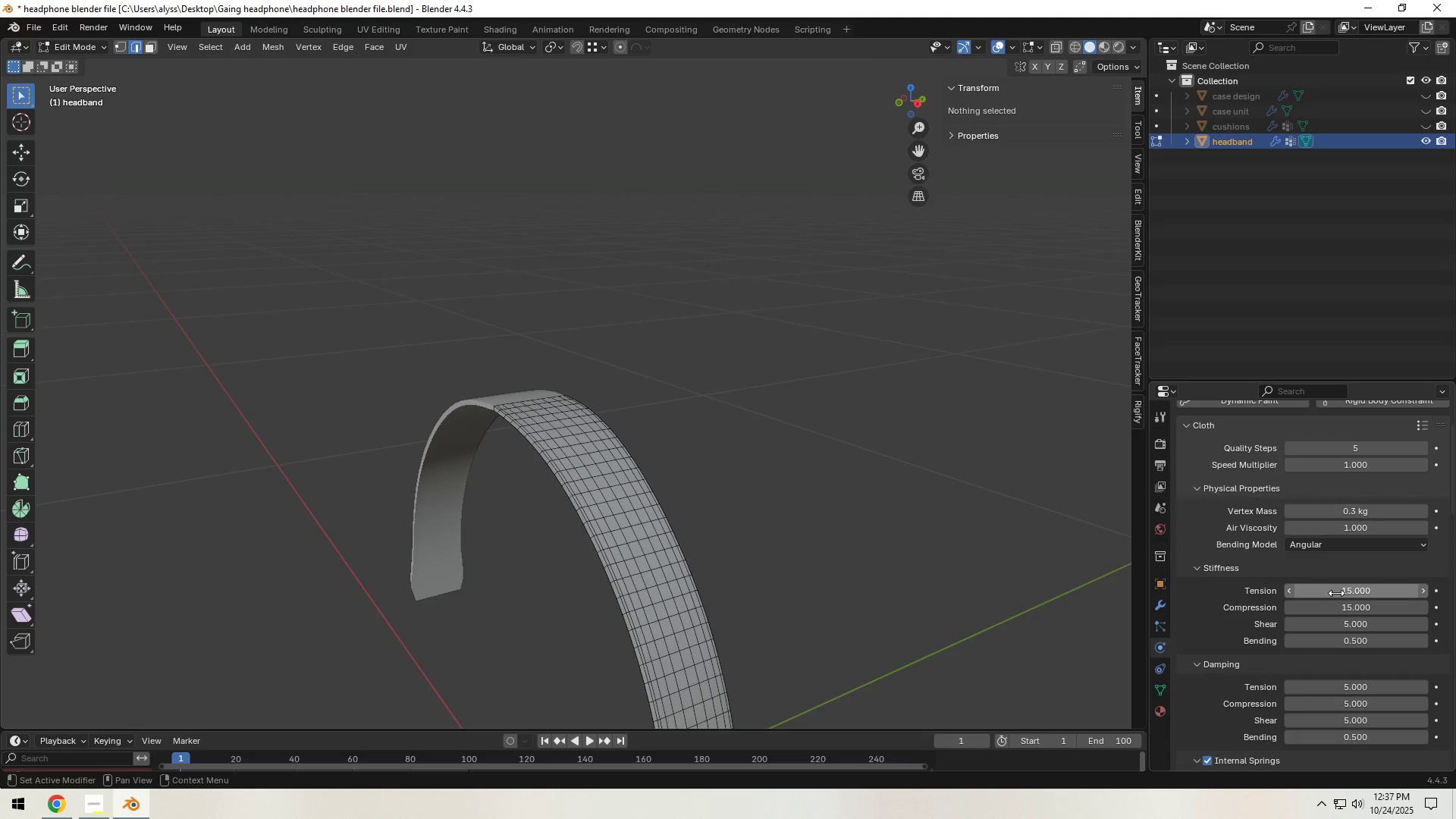 
left_click_drag(start_coordinate=[1376, 593], to_coordinate=[212, 593])
 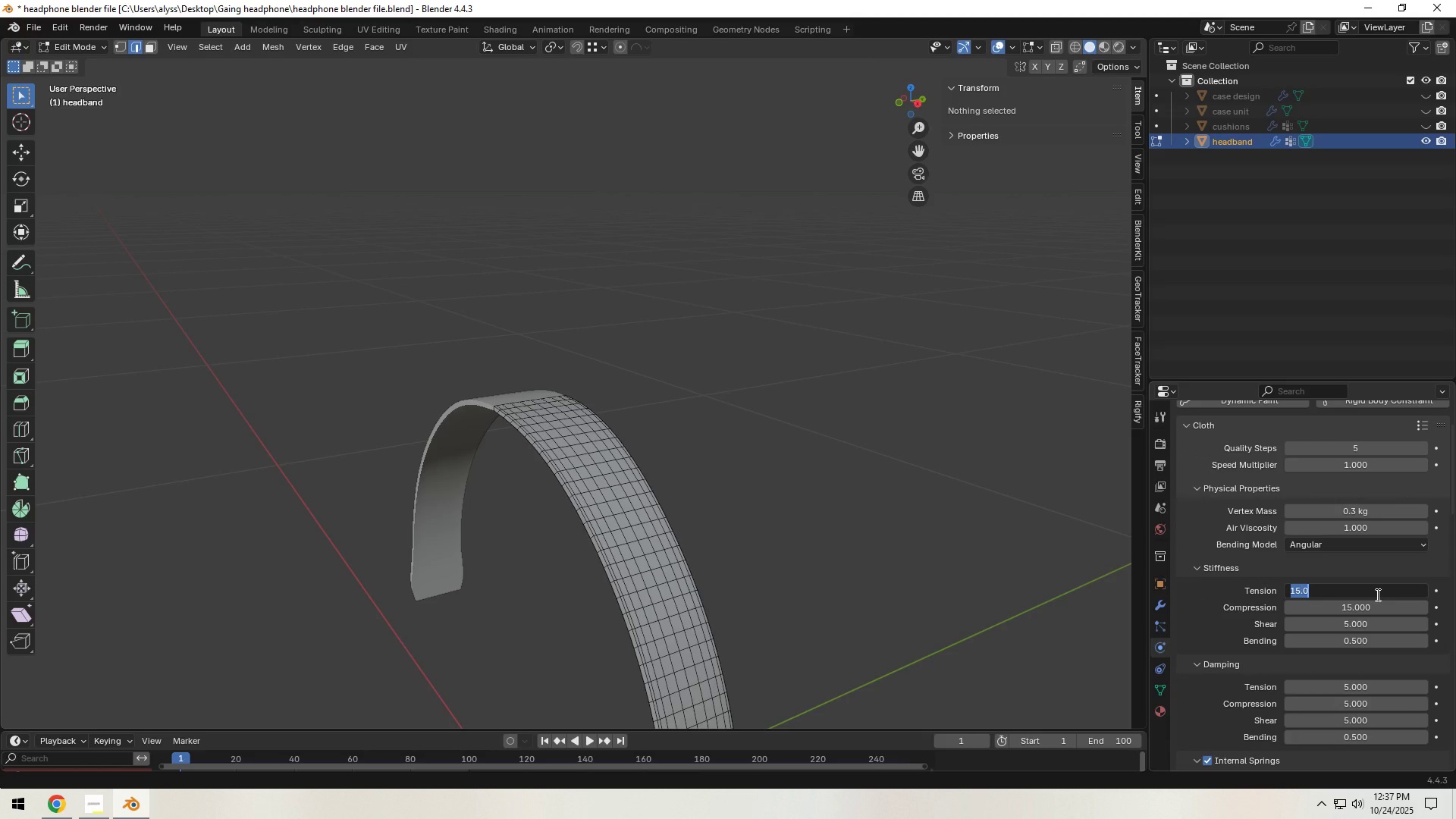 
key(Numpad2)
 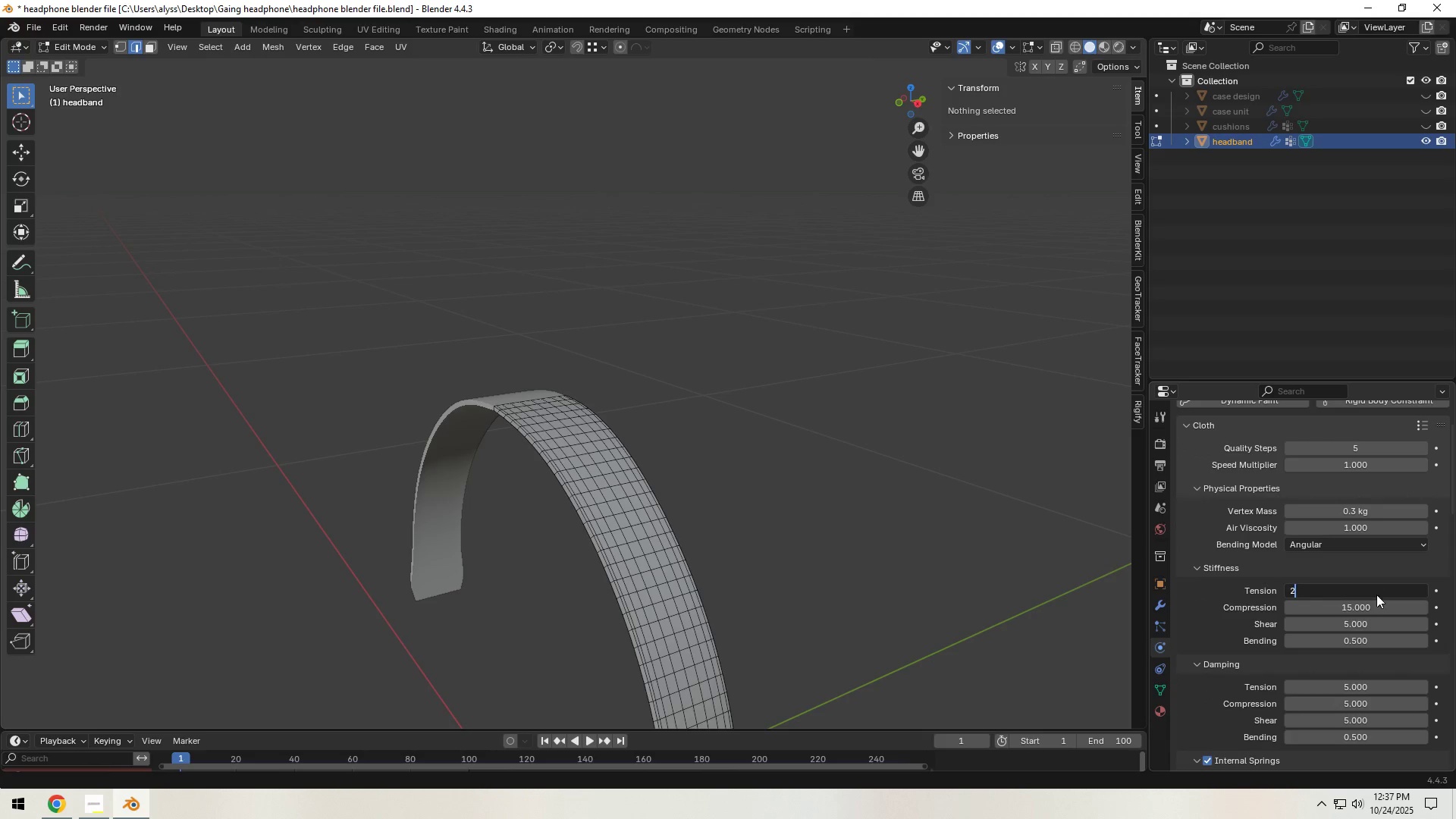 
key(NumpadEnter)
 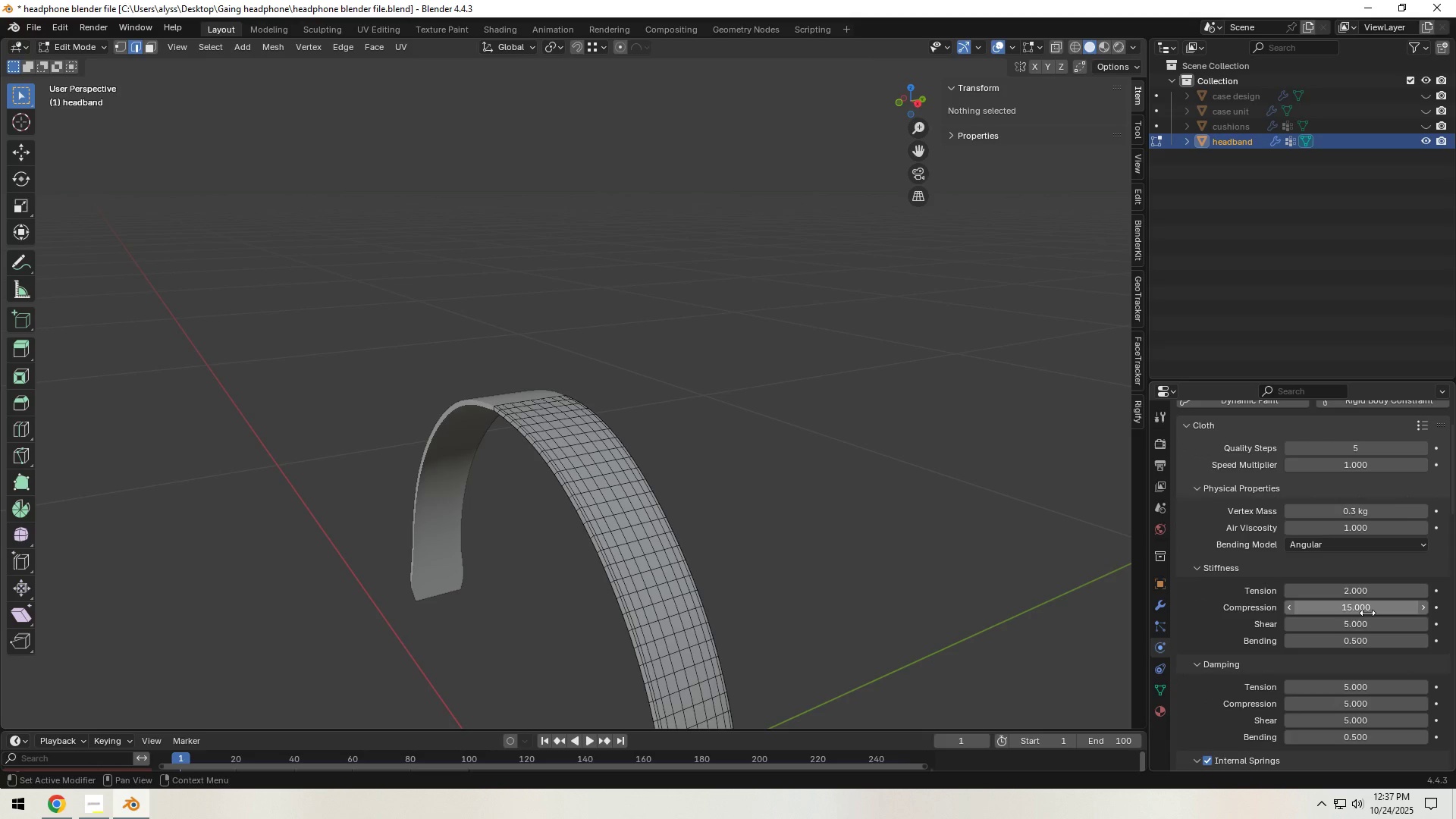 
left_click([1367, 613])
 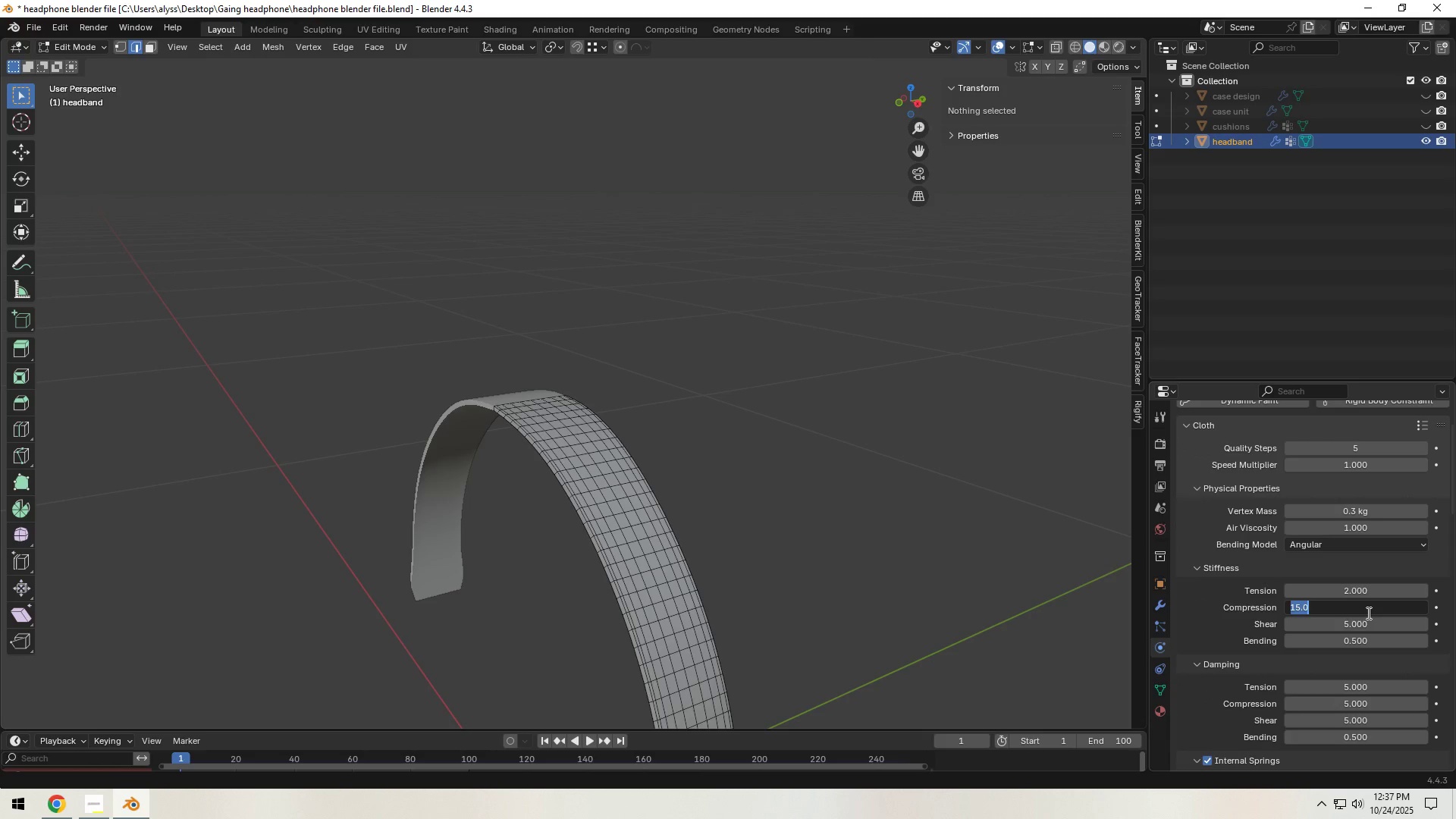 
key(Numpad2)
 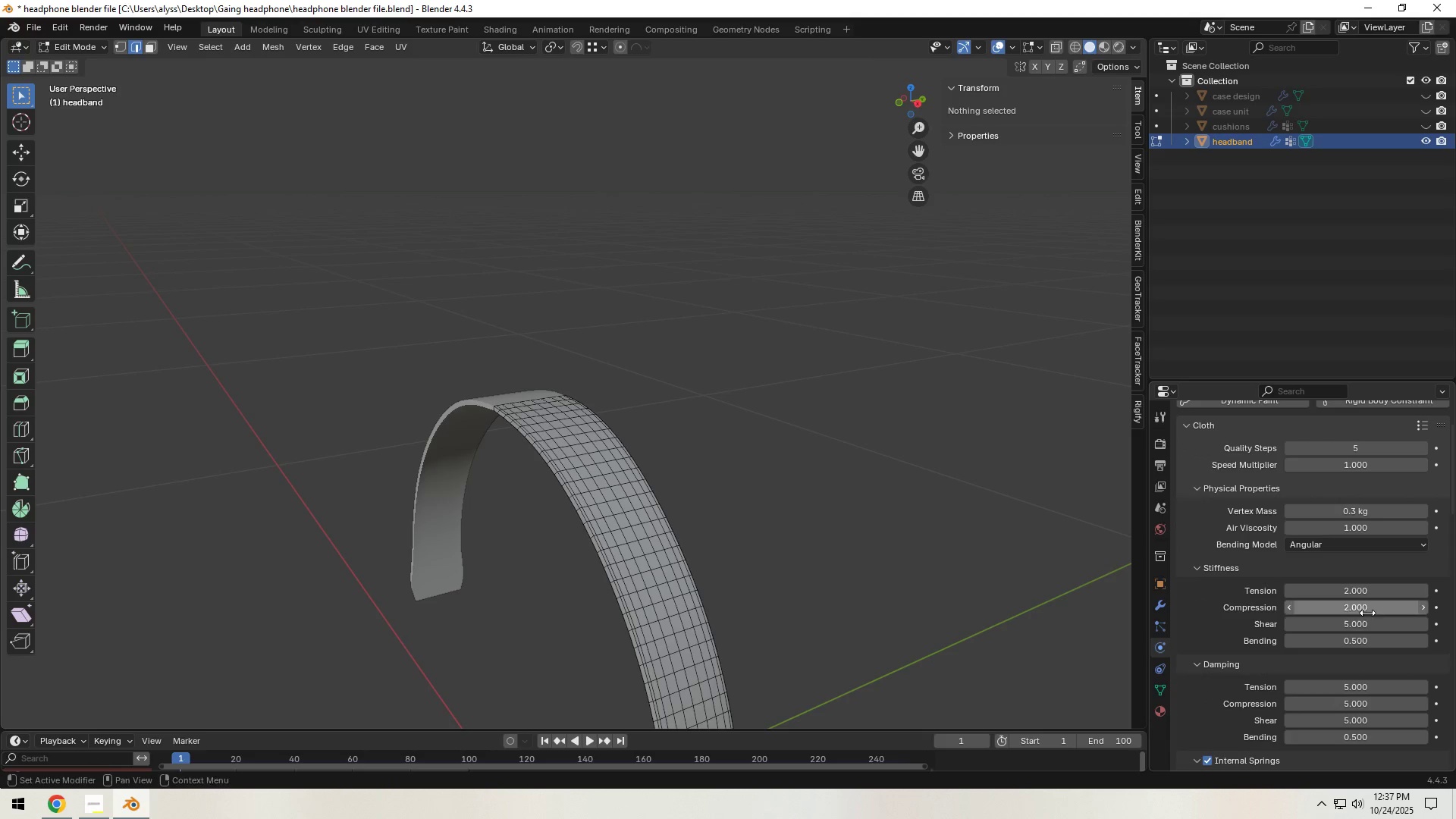 
key(NumpadEnter)
 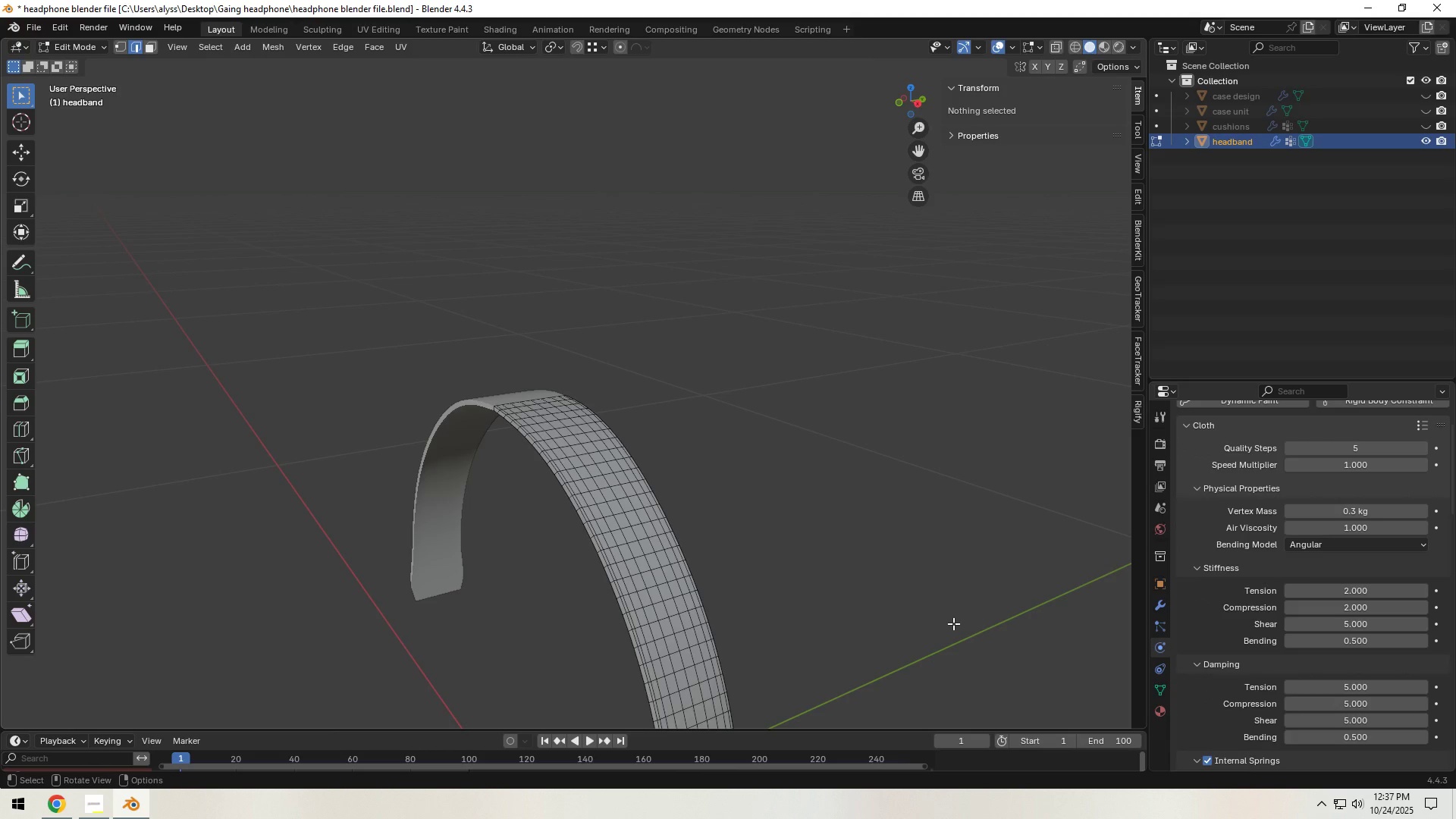 
left_click([953, 623])
 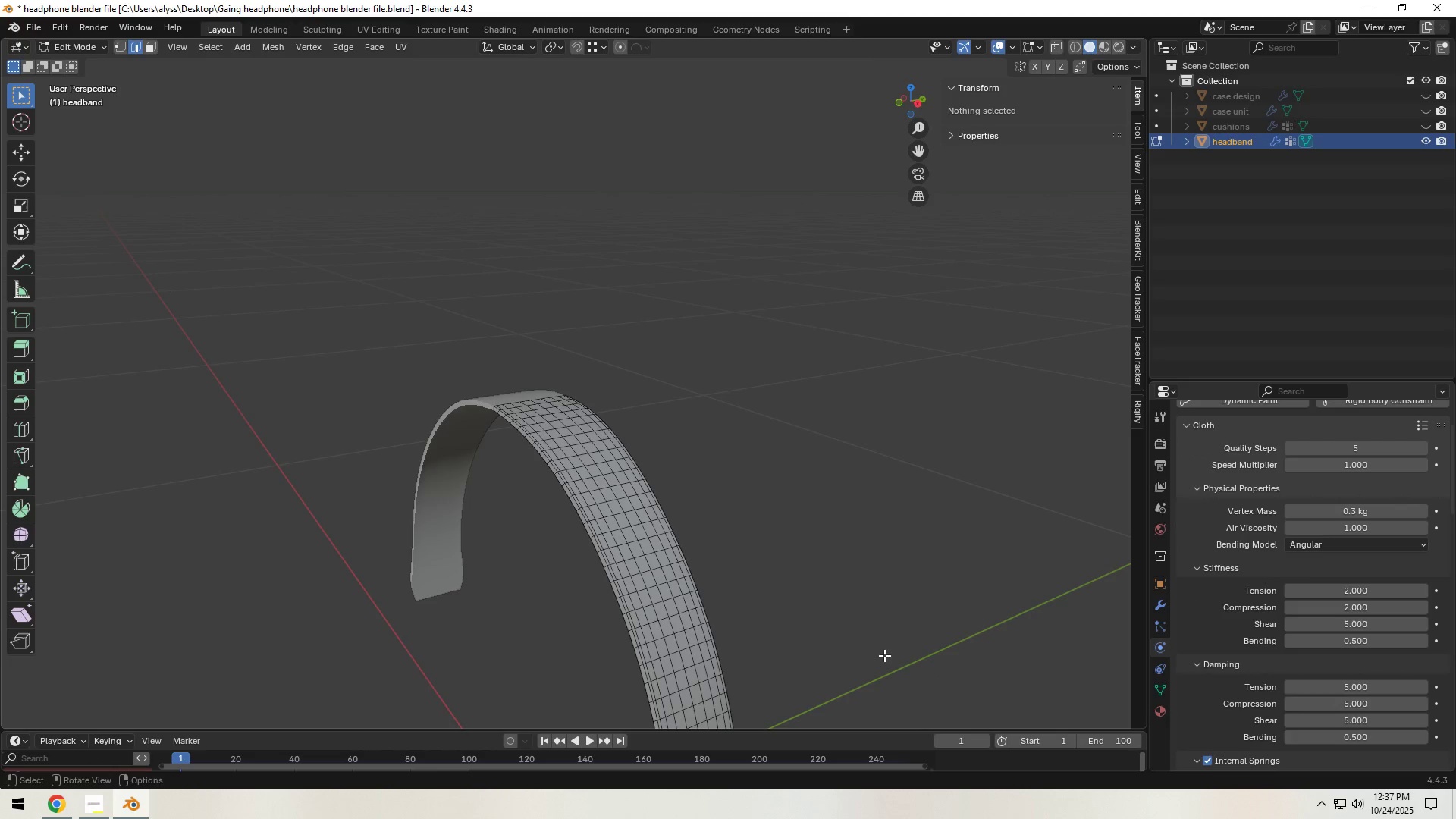 
key(Control+S)
 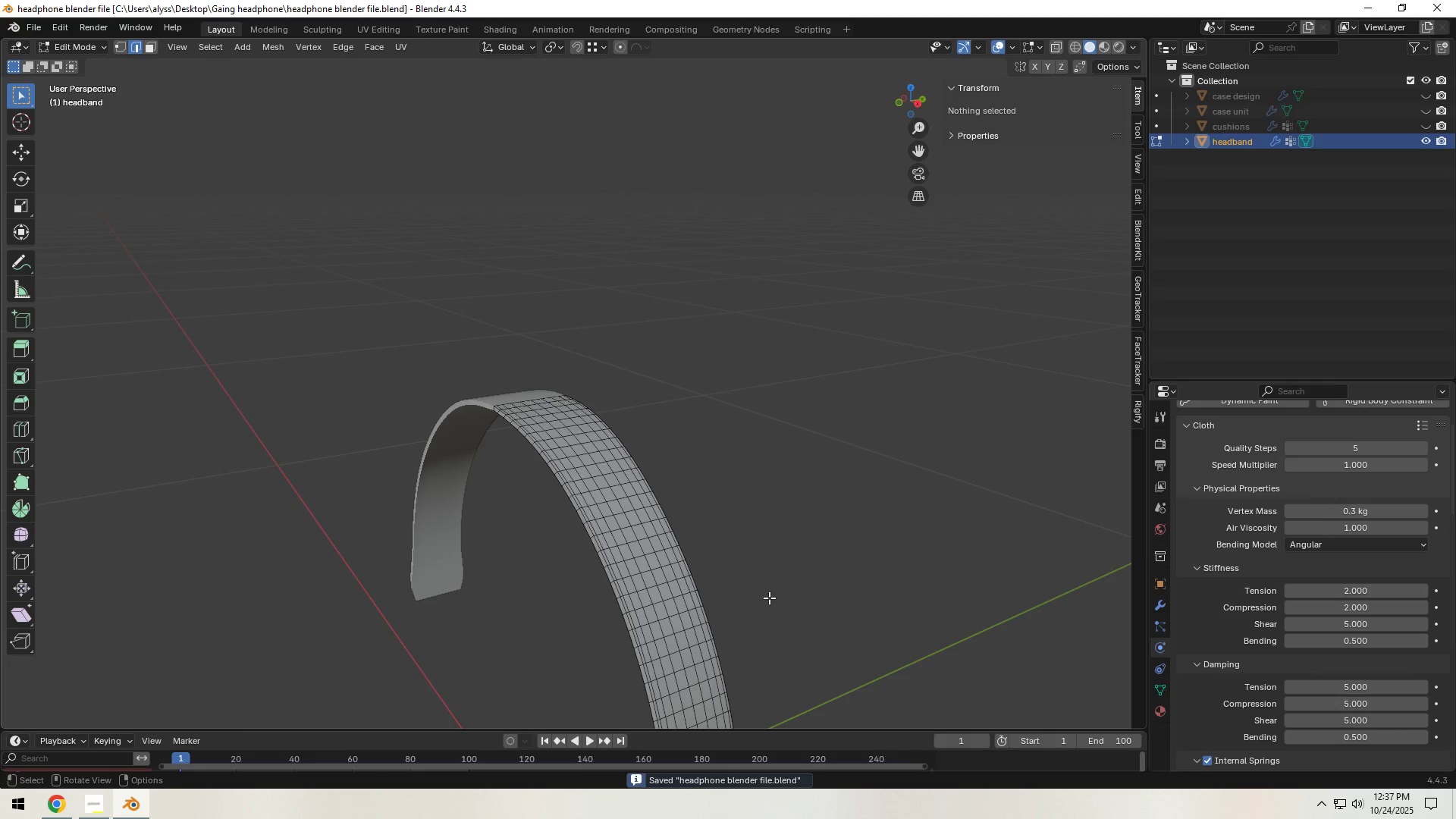 
key(Tab)
 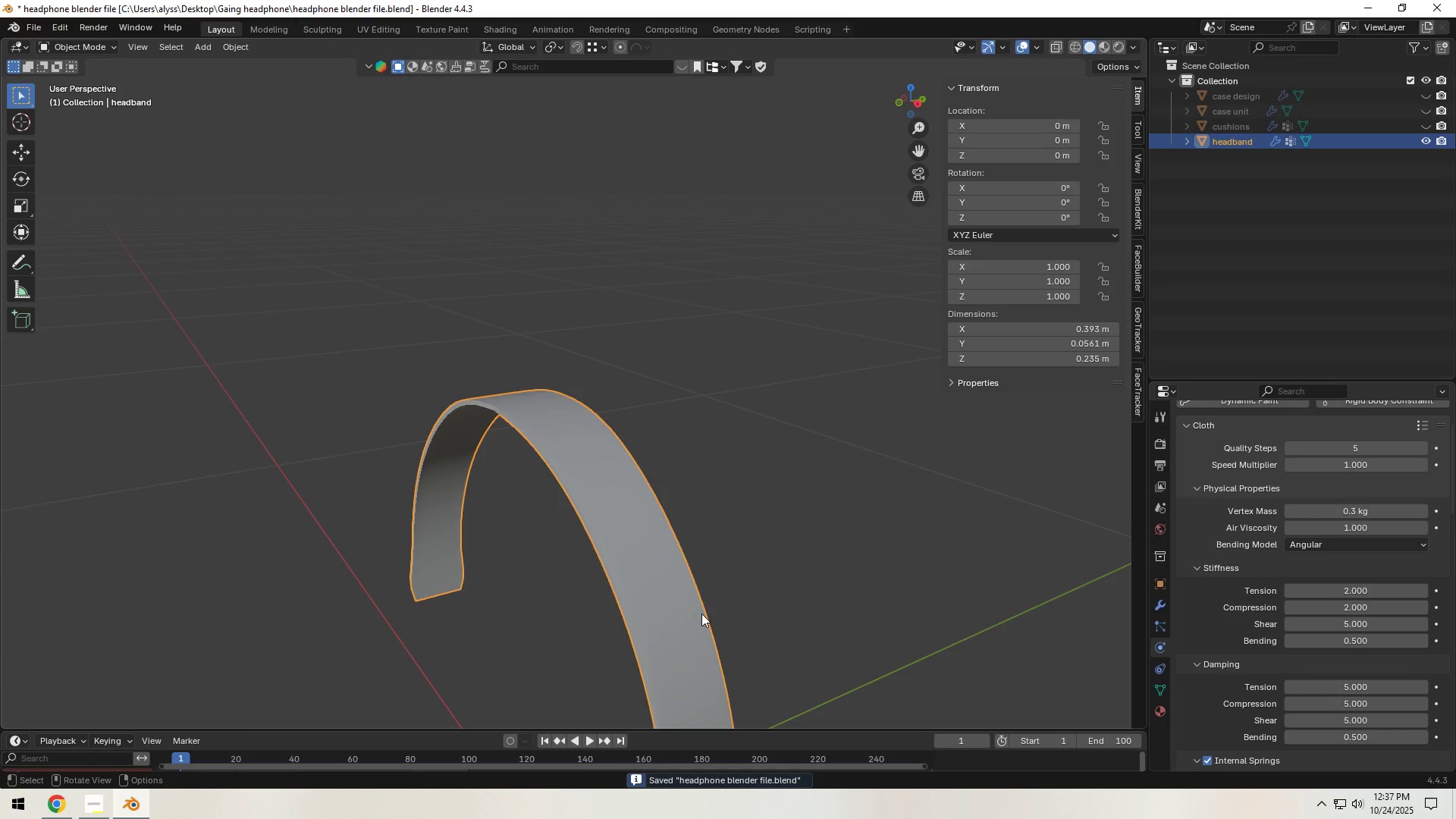 
left_click([683, 615])
 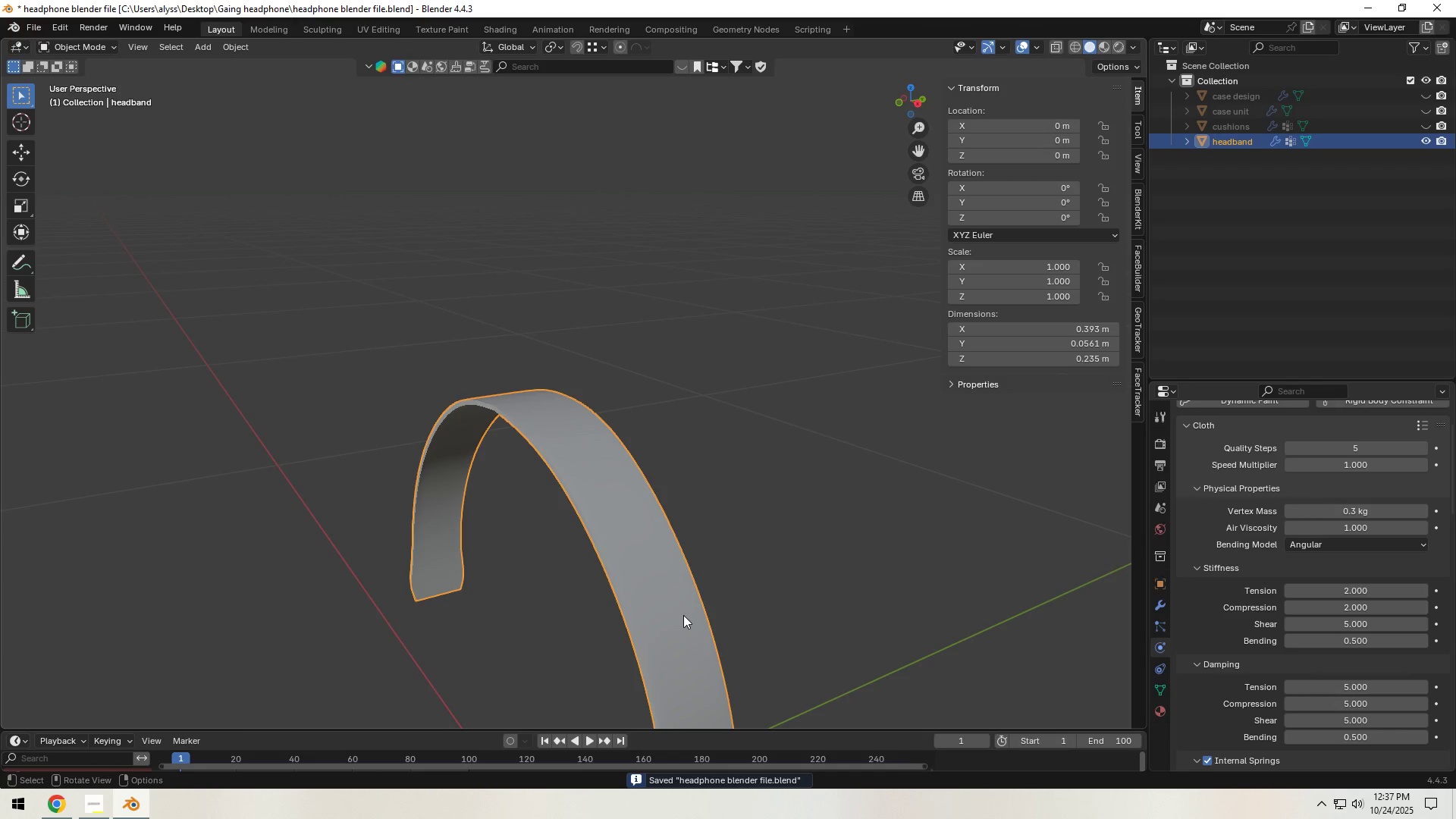 
key(Control+A)
 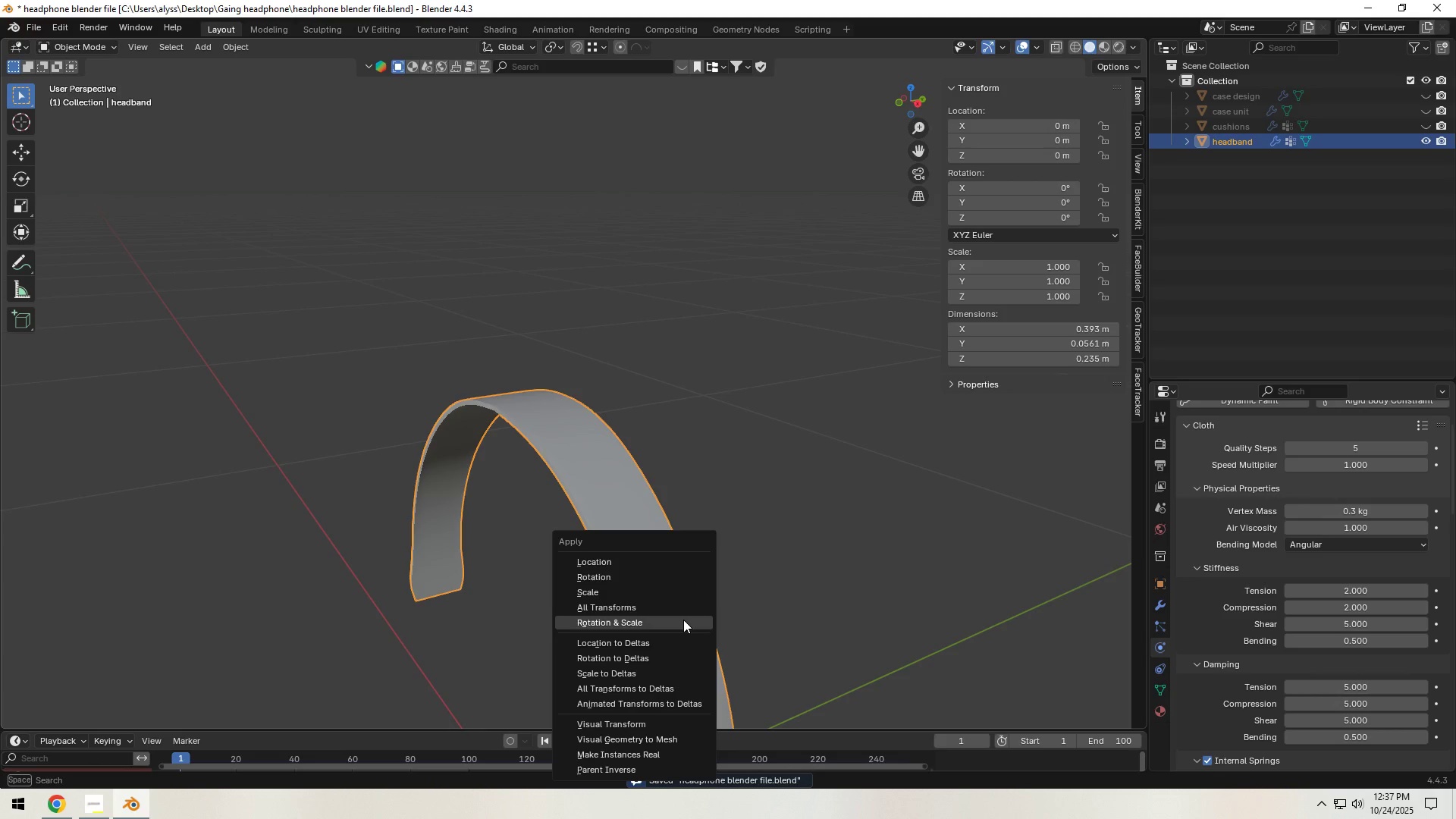 
left_click([683, 620])
 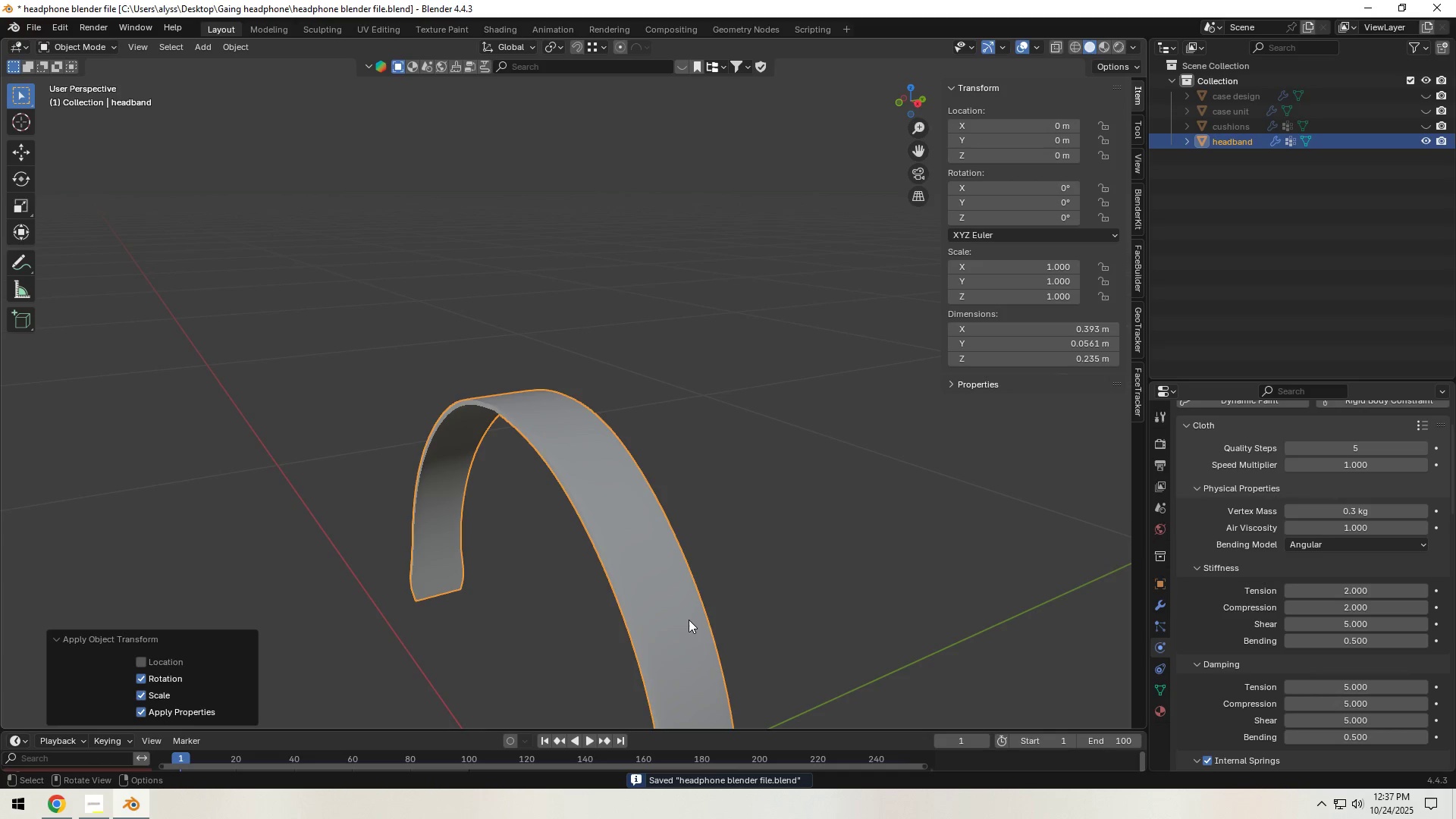 
key(Control+S)
 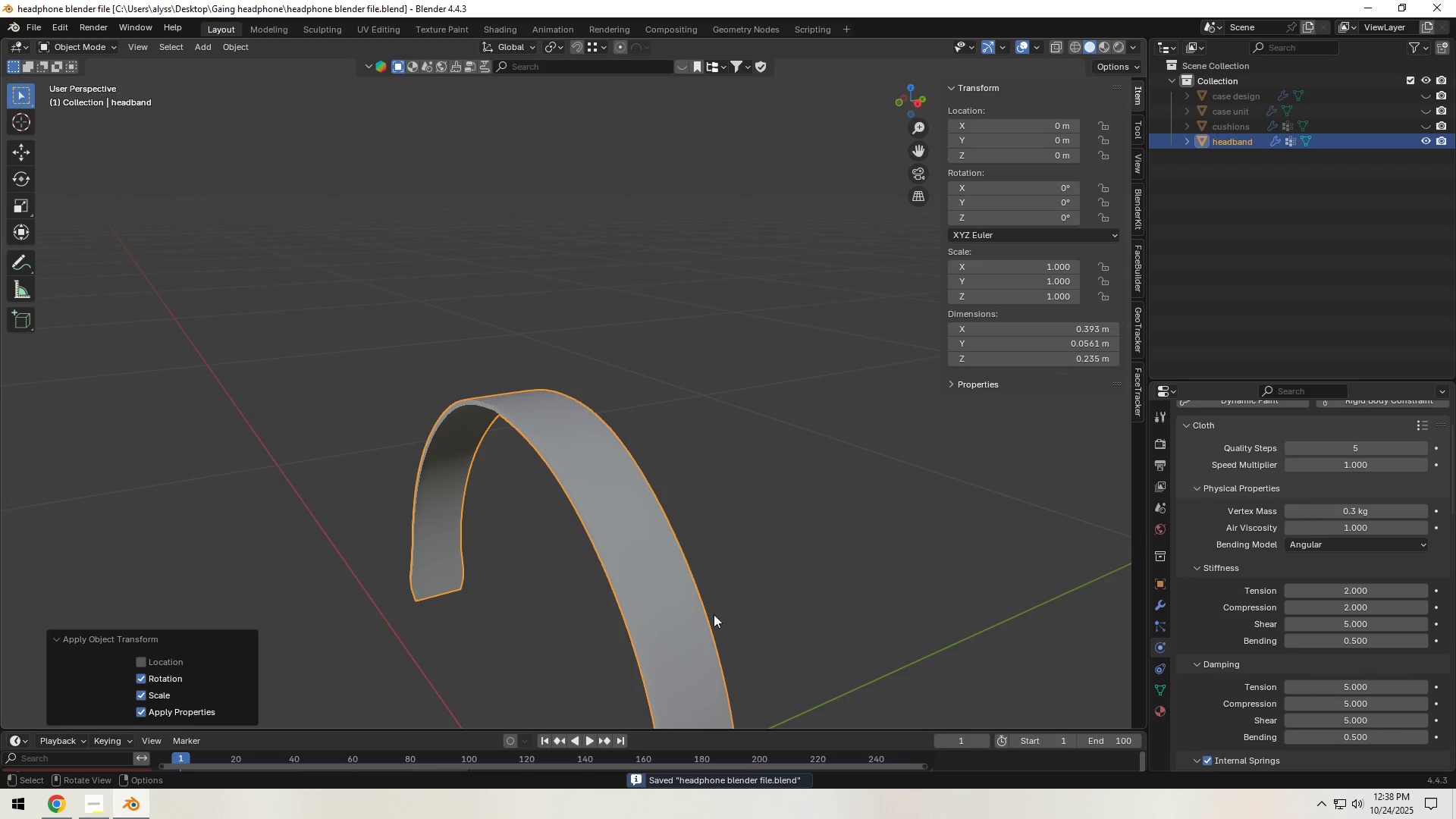 
key(Control+A)
 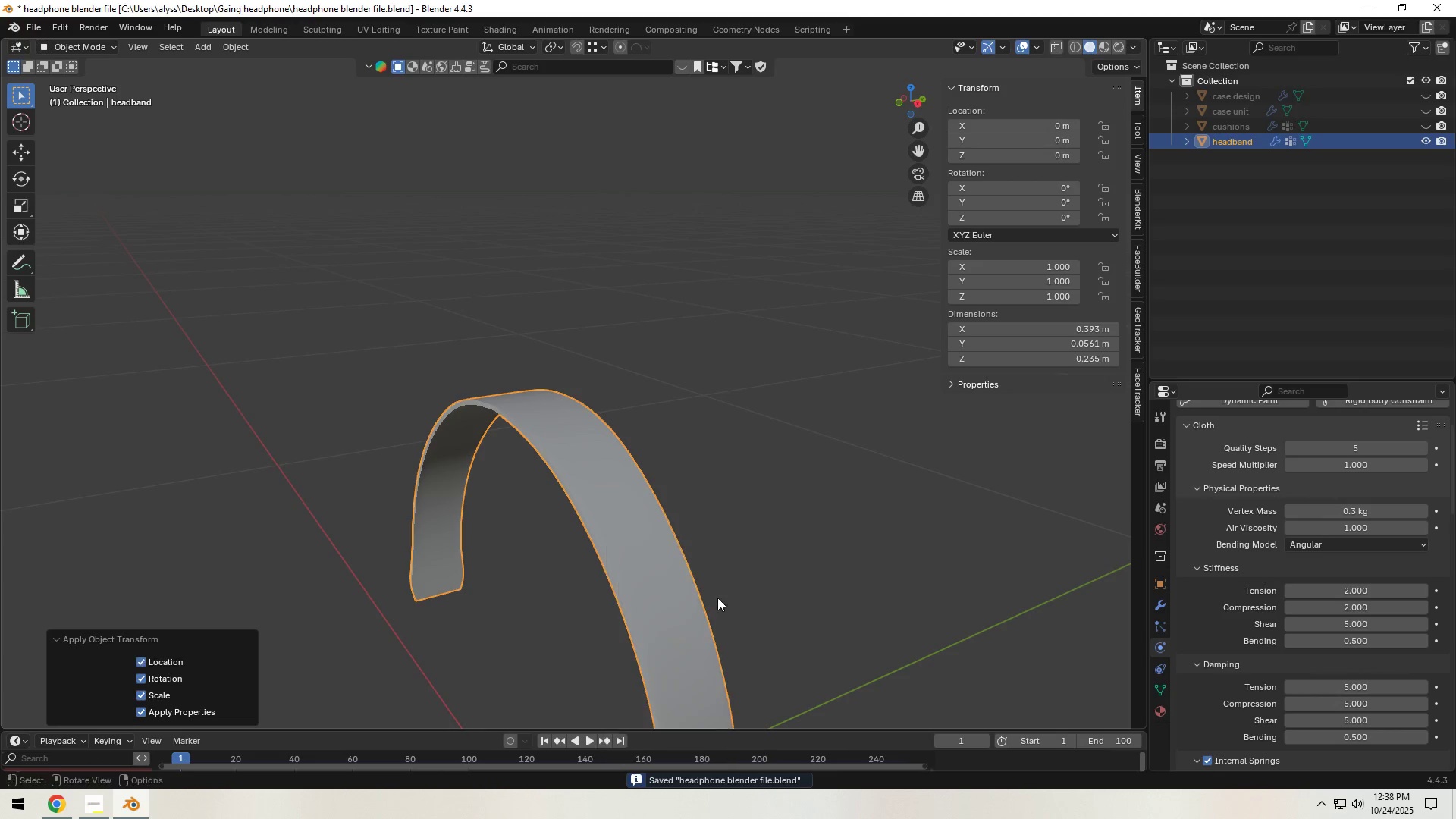 
double_click([795, 596])
 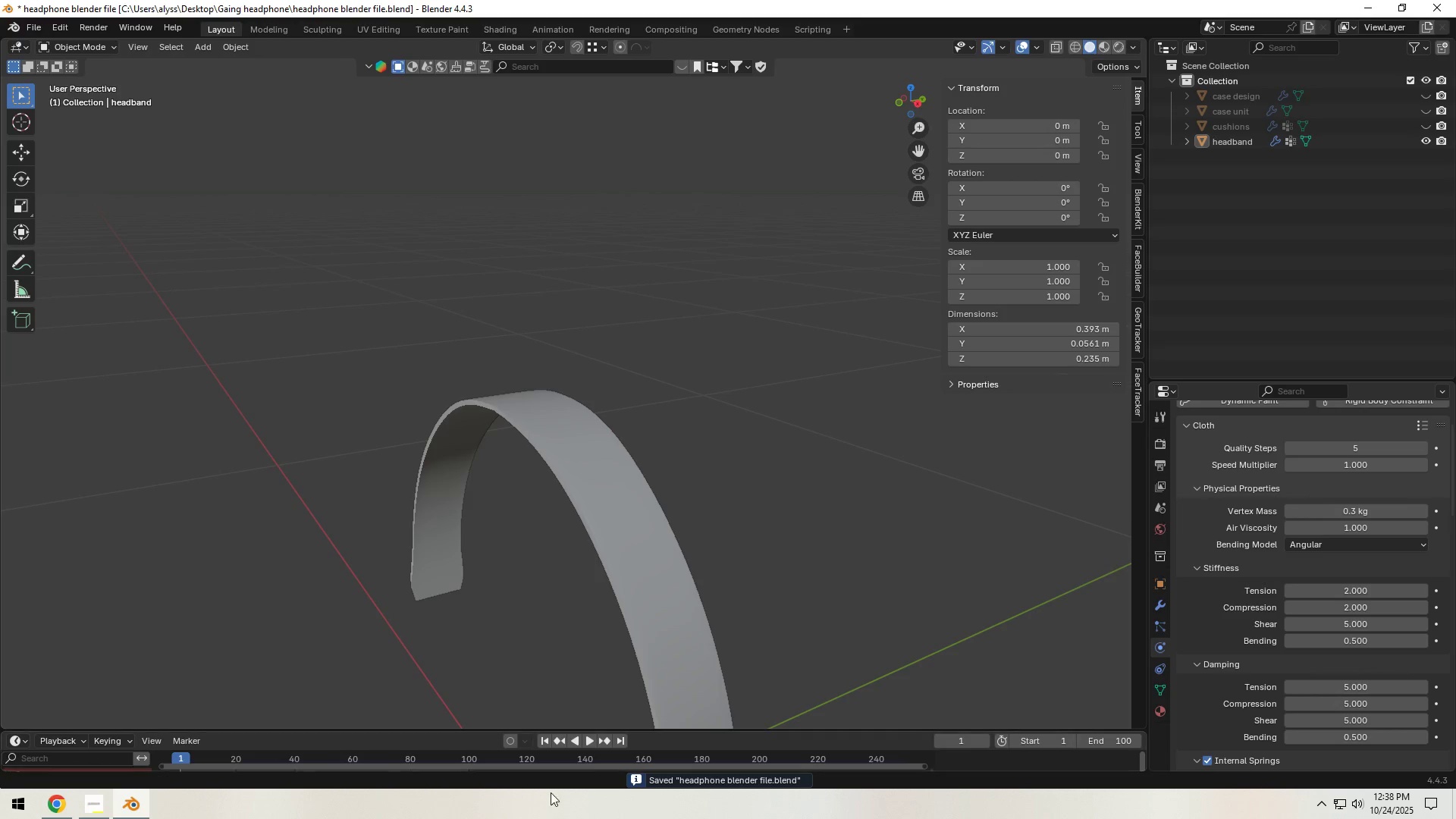 
scroll: coordinate [707, 658], scroll_direction: down, amount: 3.0
 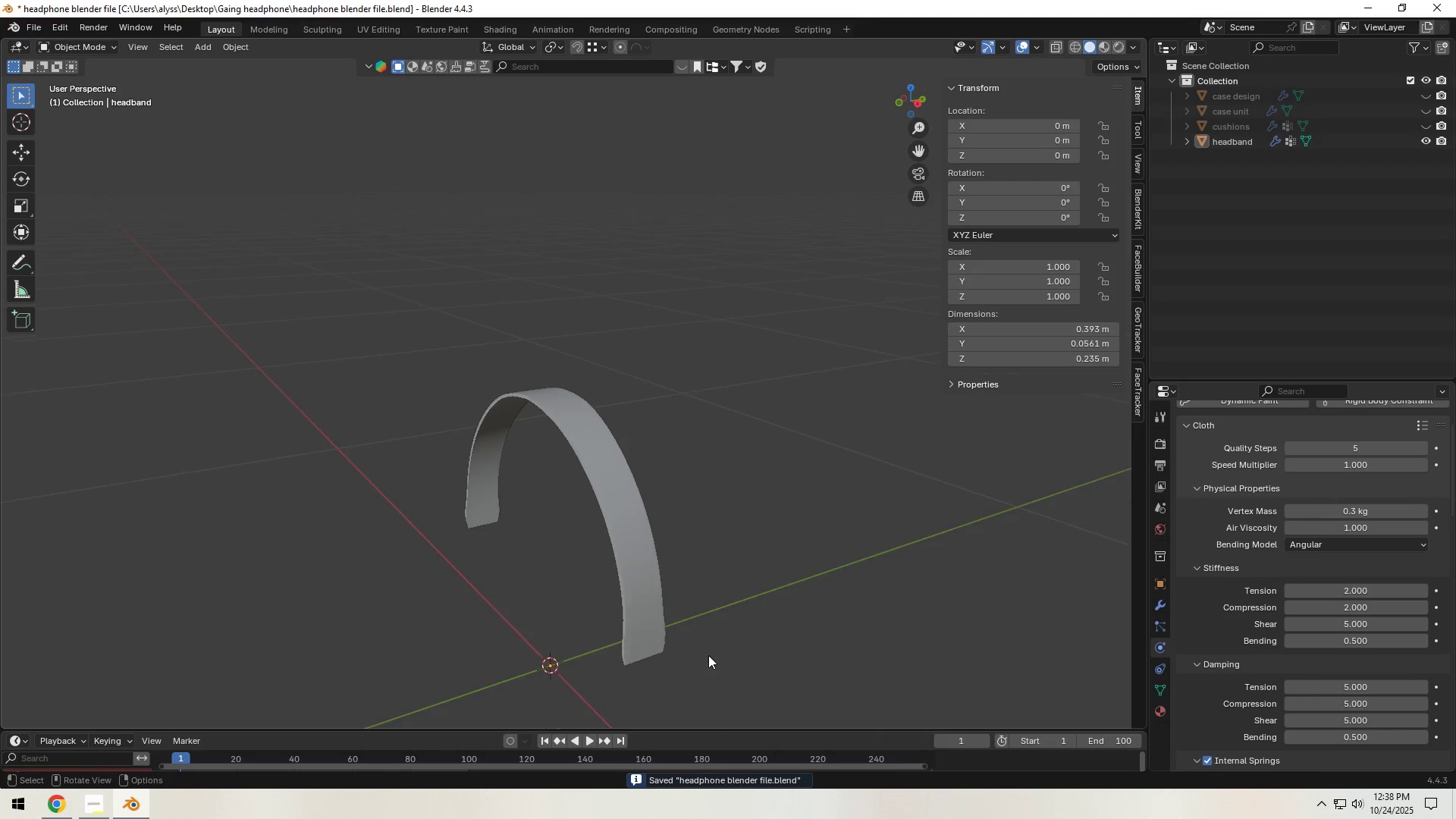 
hold_key(key=ShiftLeft, duration=0.32)
 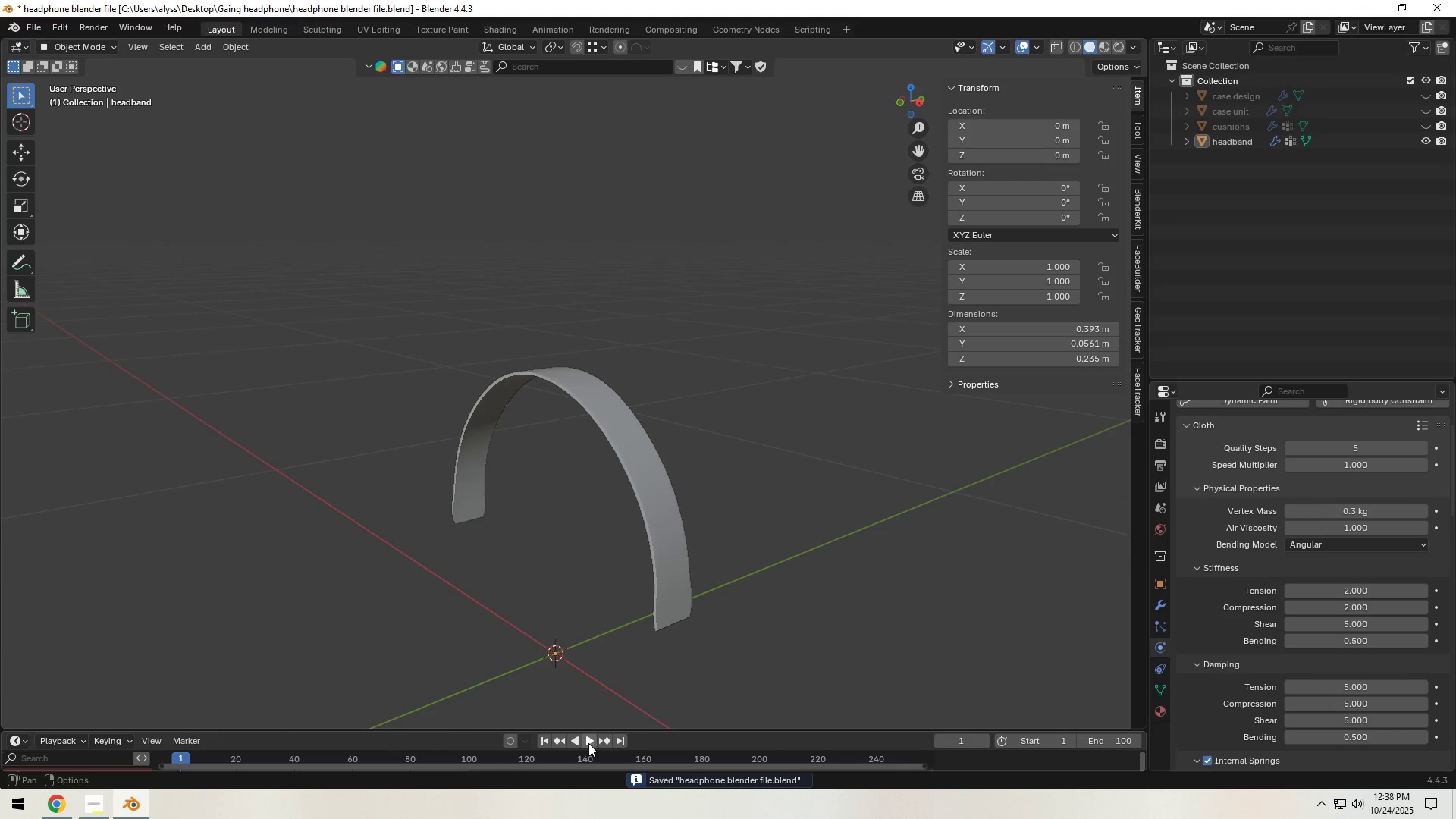 
left_click([588, 743])
 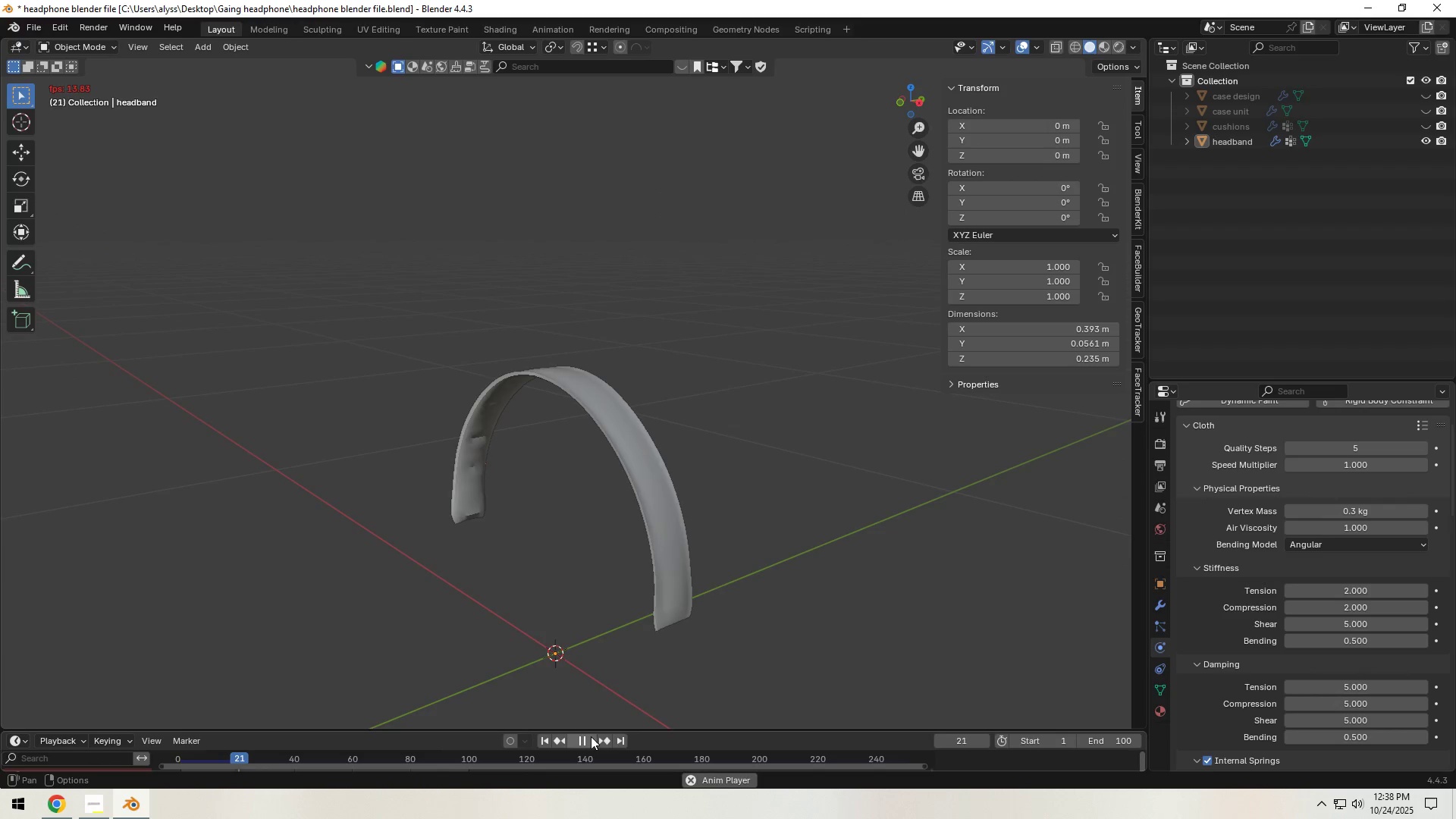 
left_click([591, 736])
 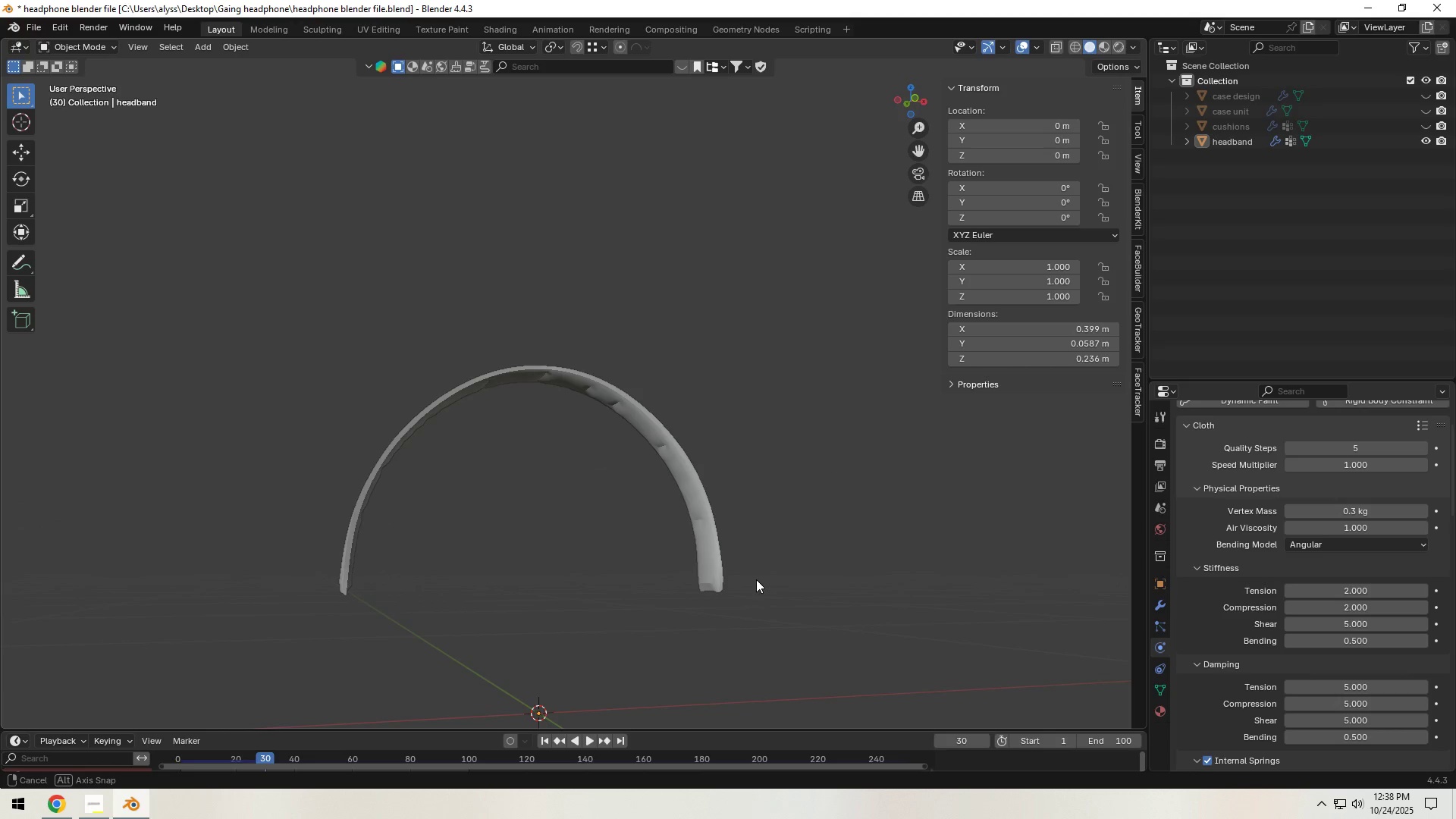 
hold_key(key=ShiftLeft, duration=0.34)
 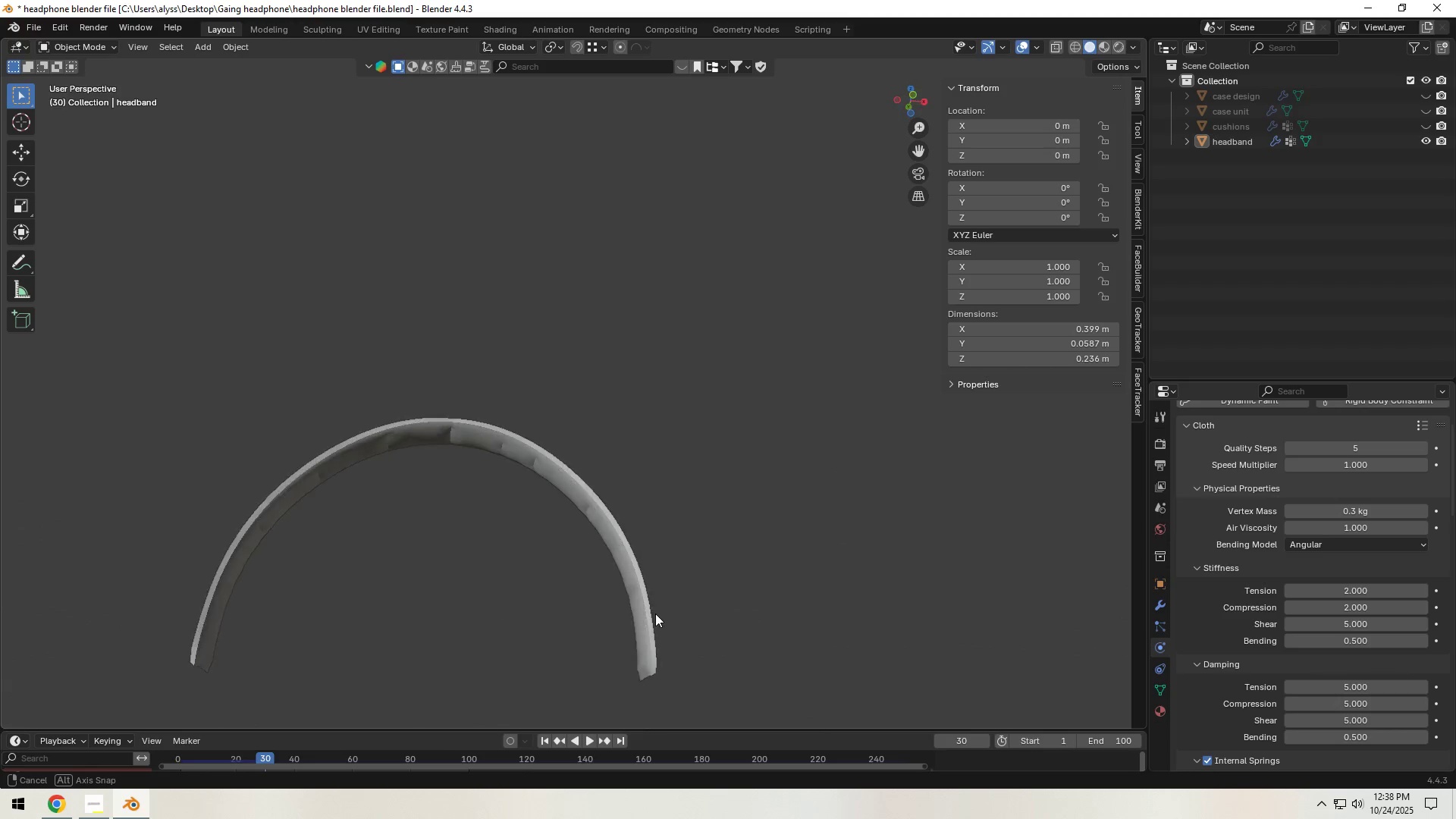 
scroll: coordinate [656, 613], scroll_direction: up, amount: 4.0
 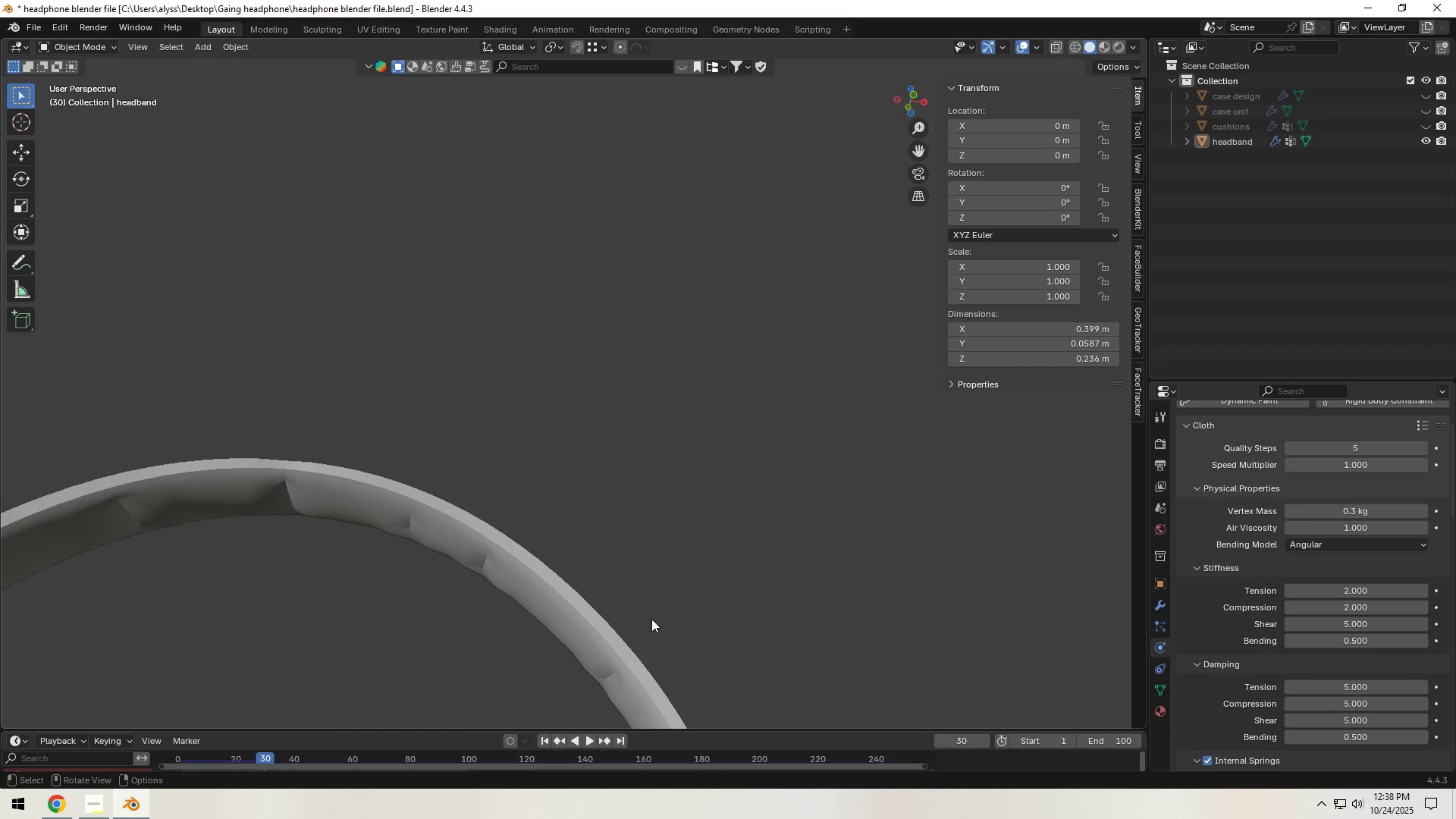 
key(Tab)
 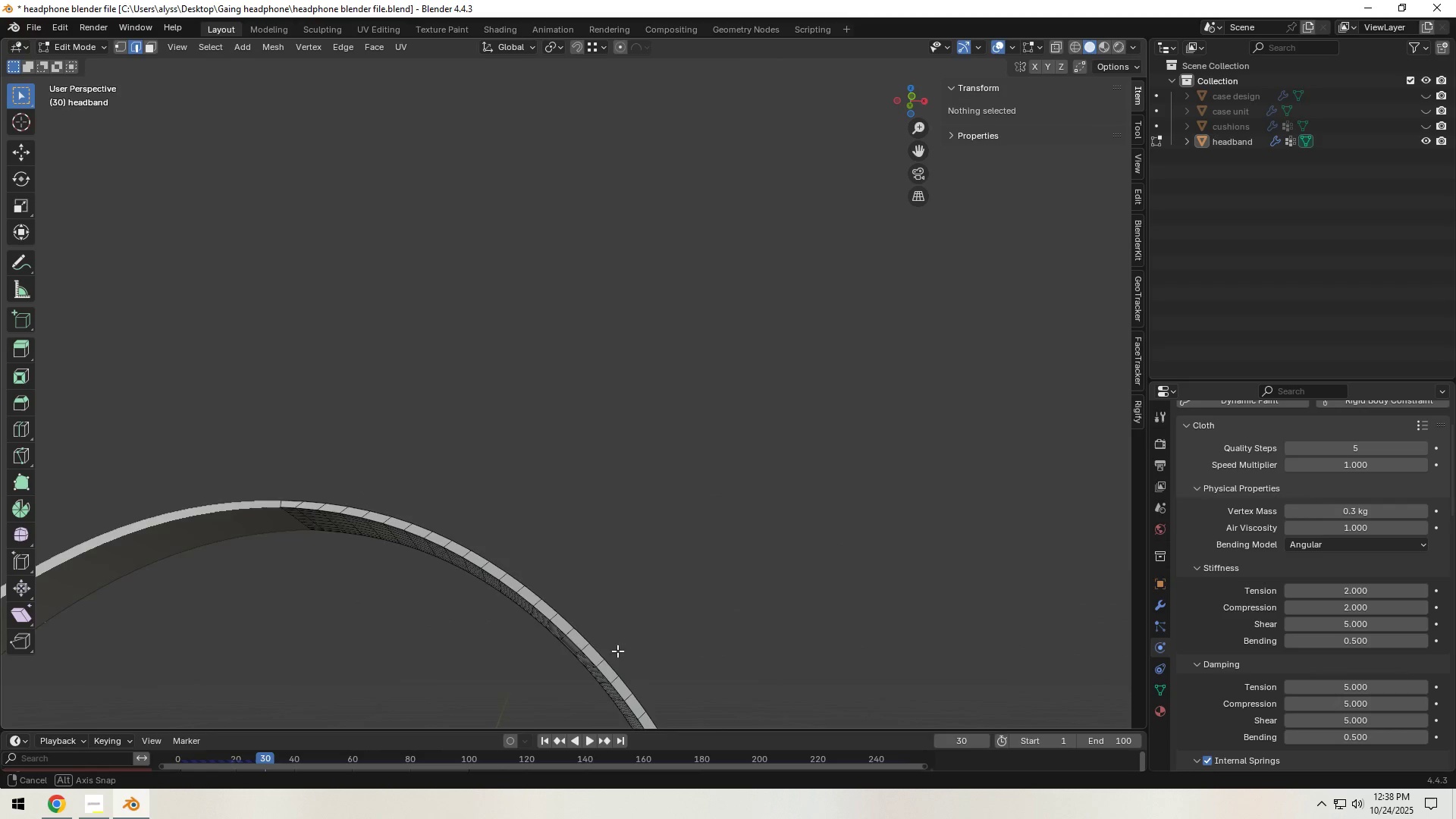 
key(Tab)
 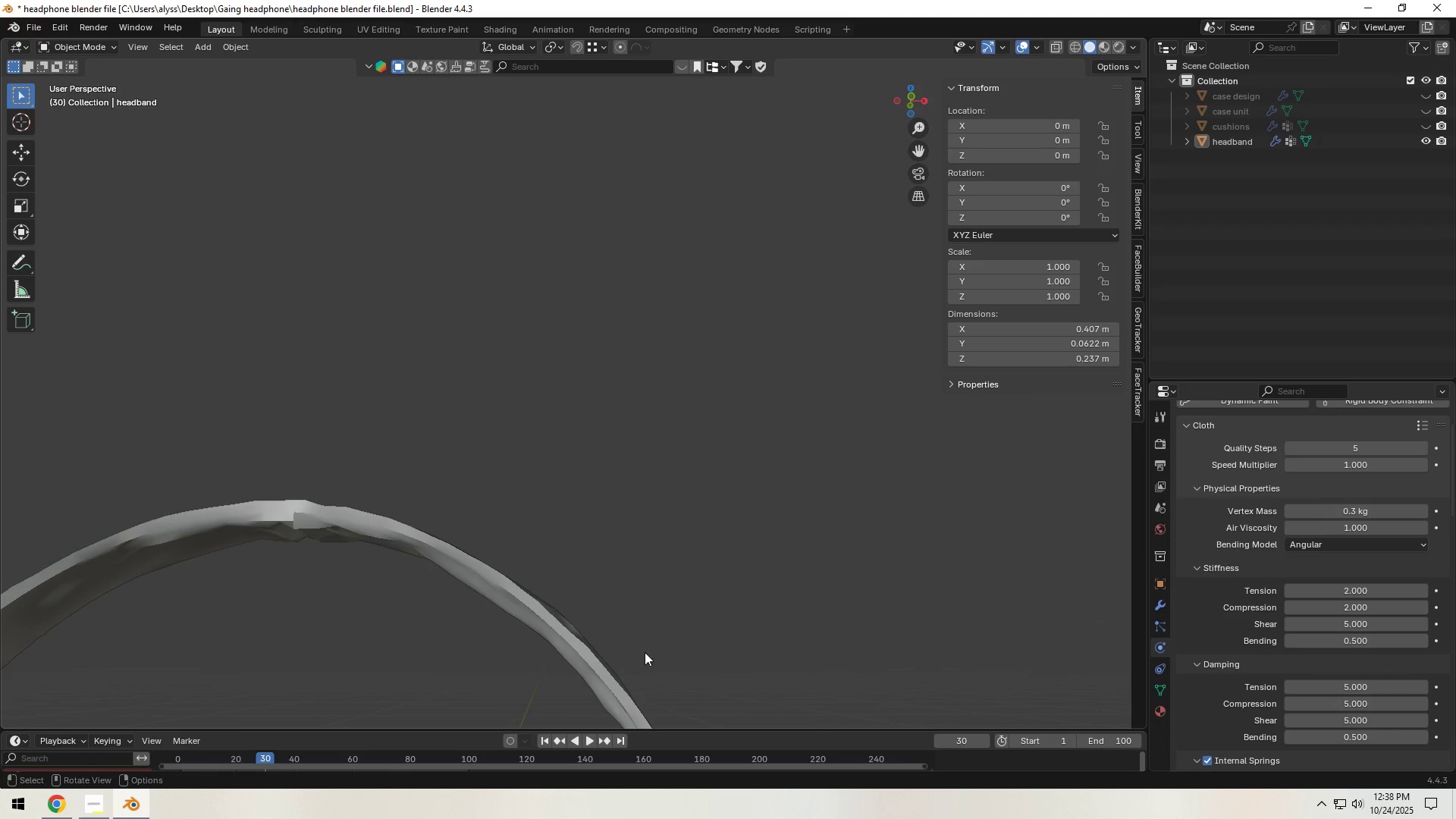 
scroll: coordinate [663, 648], scroll_direction: down, amount: 1.0
 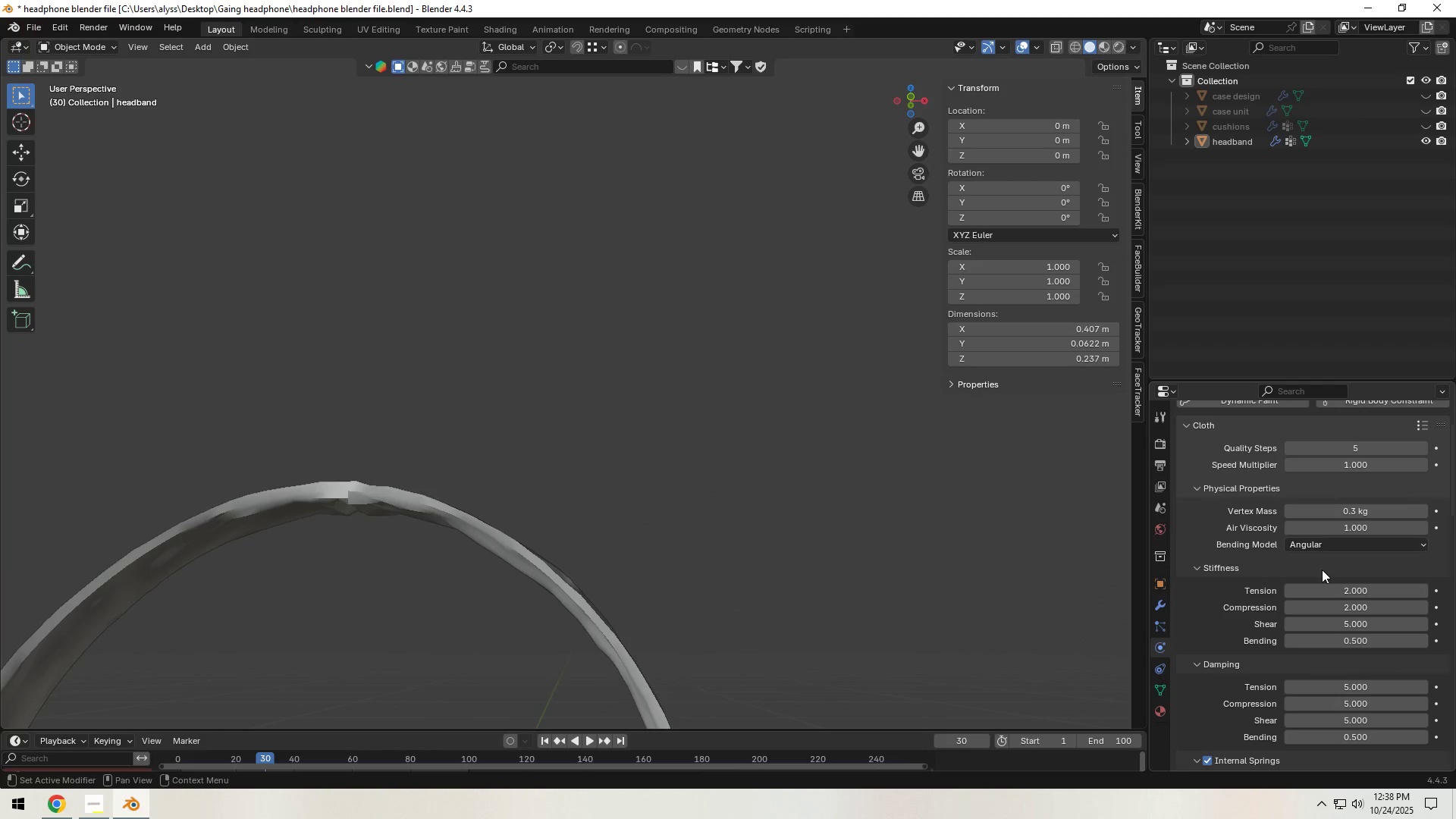 
hold_key(key=ShiftLeft, duration=1.5)
left_click_drag(start_coordinate=[1369, 626], to_coordinate=[1154, 193])
 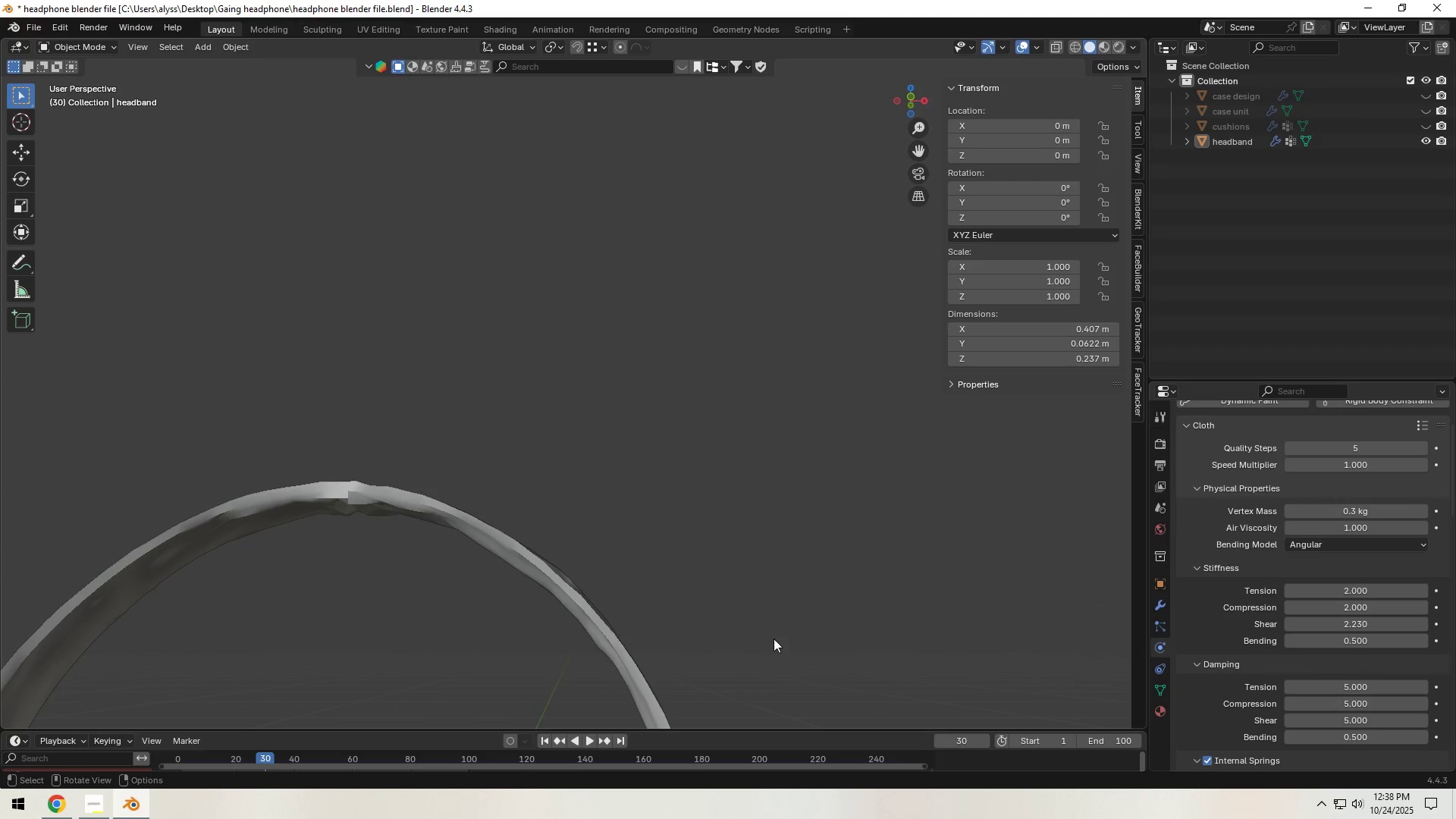 
hold_key(key=ShiftLeft, duration=1.52)
 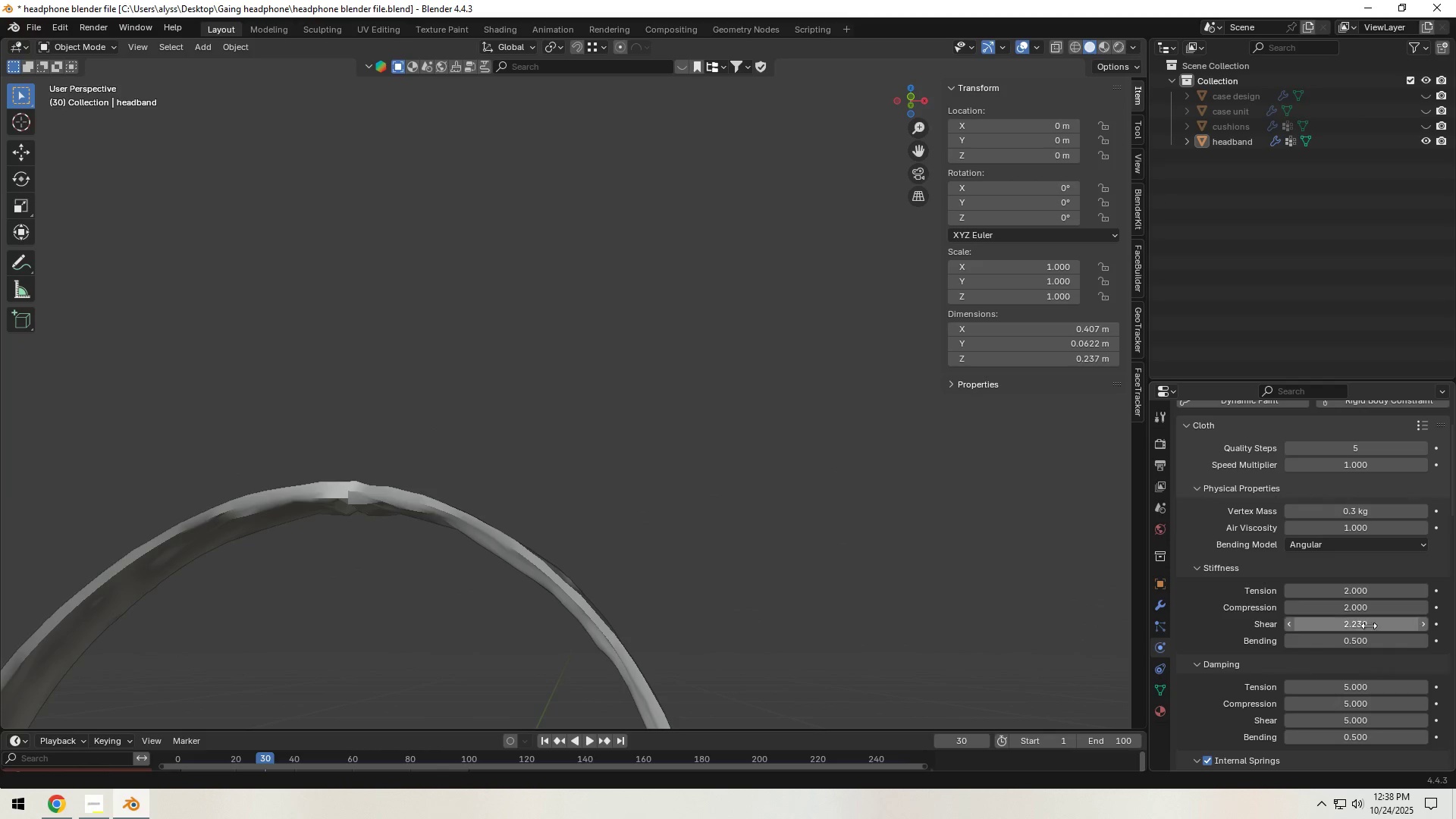 
hold_key(key=ShiftLeft, duration=0.67)
 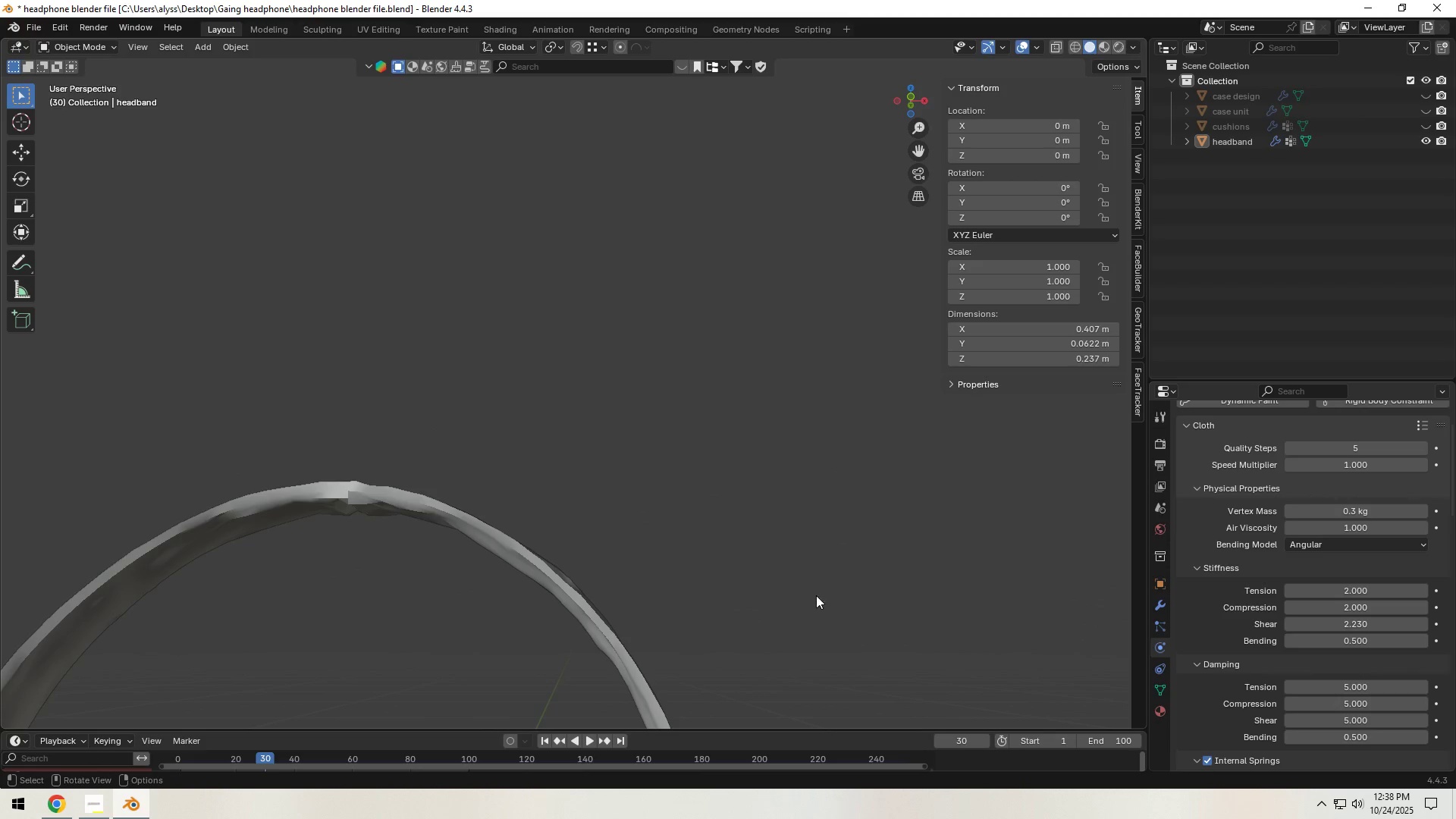 
left_click_drag(start_coordinate=[816, 595], to_coordinate=[812, 595])
 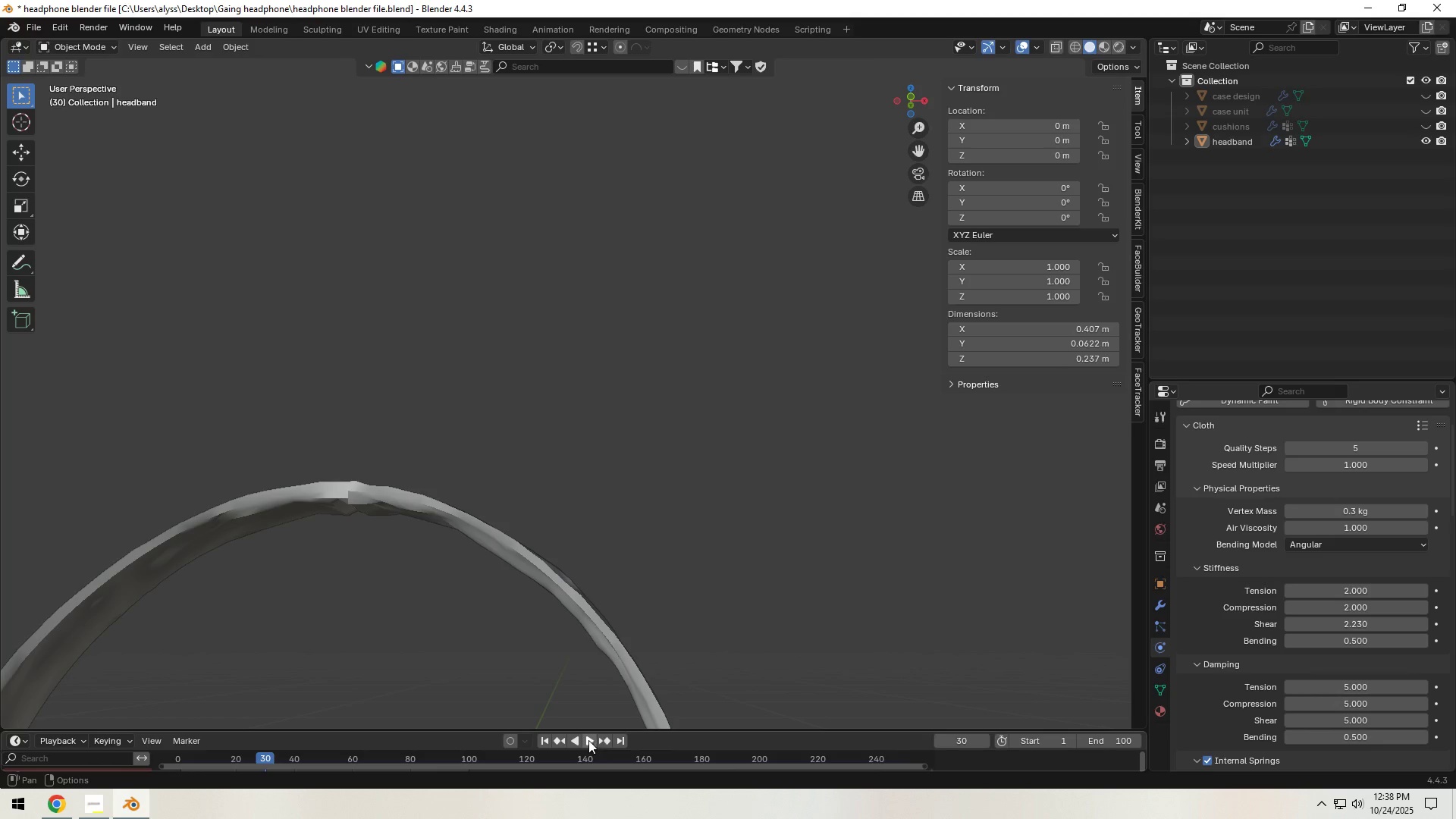 
left_click([588, 739])
 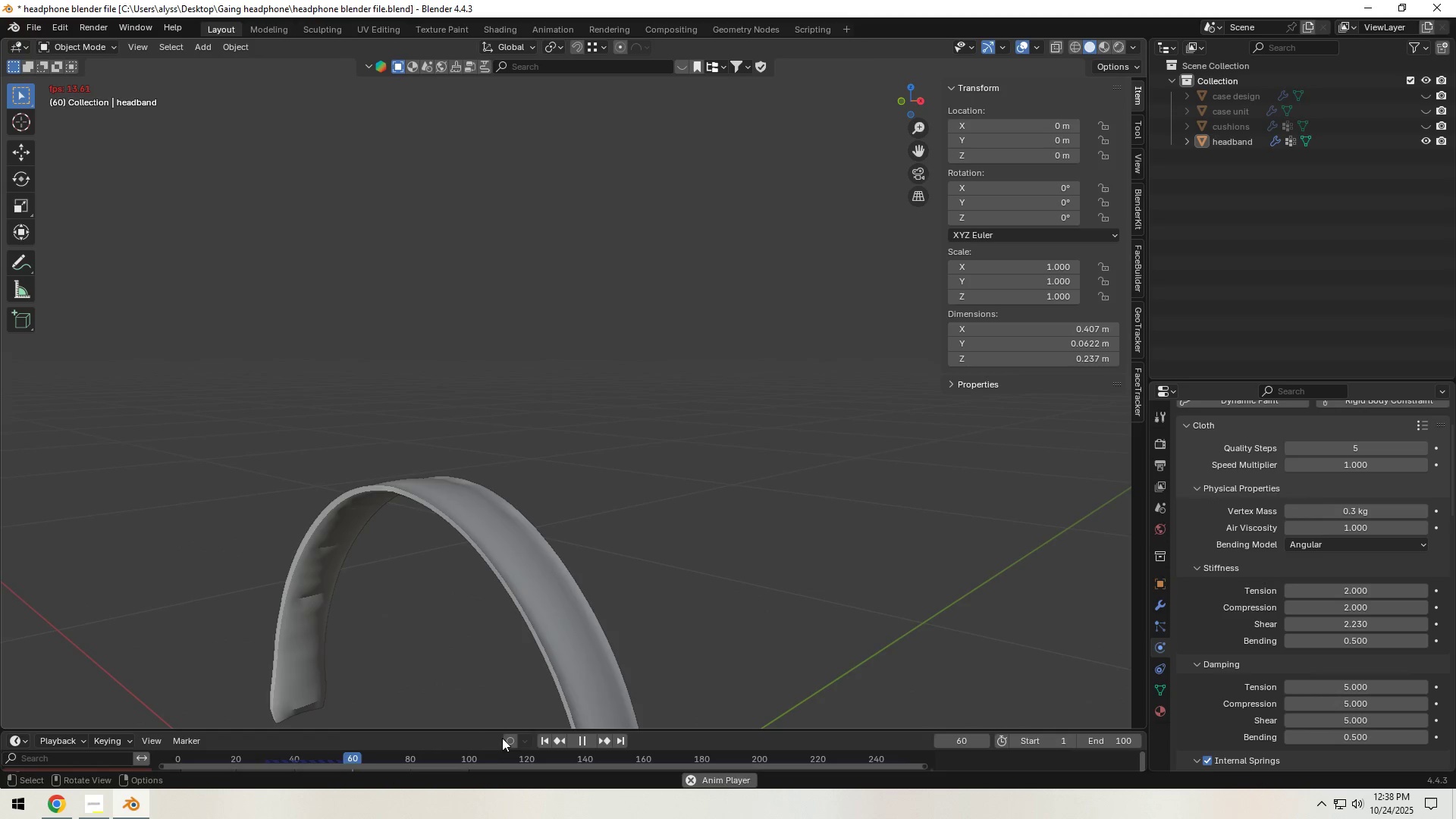 
left_click([582, 738])
 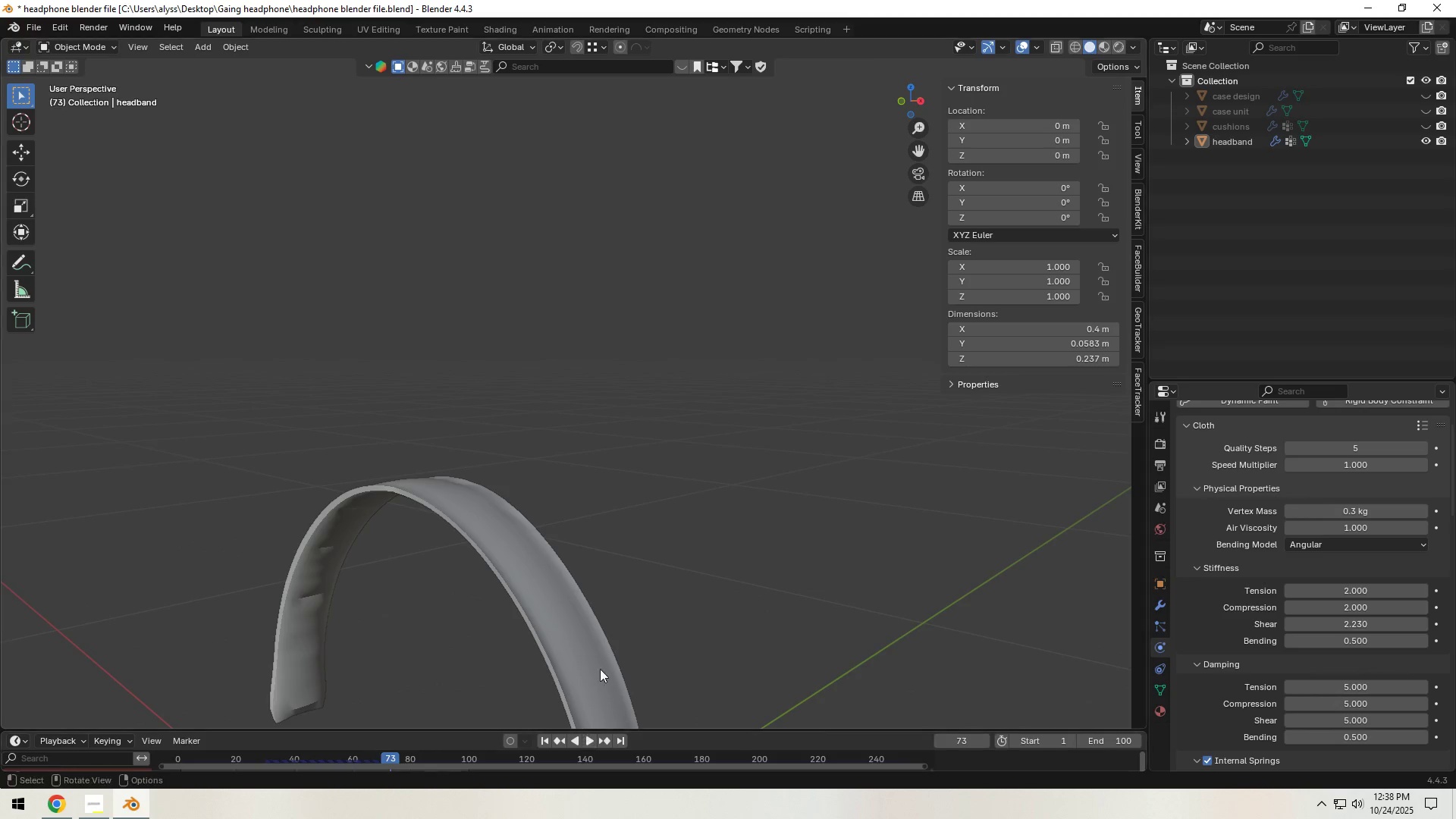 
scroll: coordinate [601, 635], scroll_direction: down, amount: 3.0
 